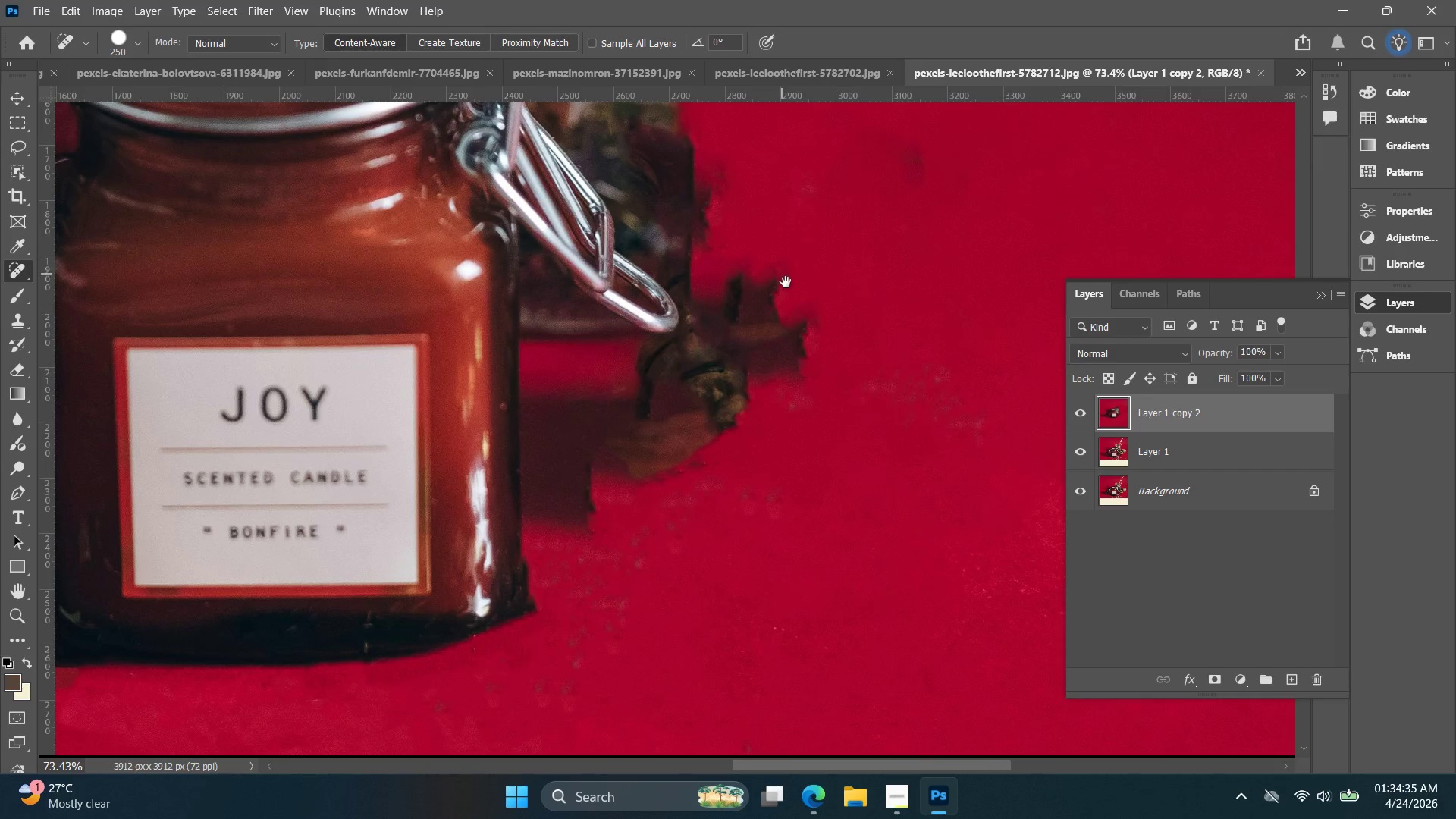 
key(Space)
 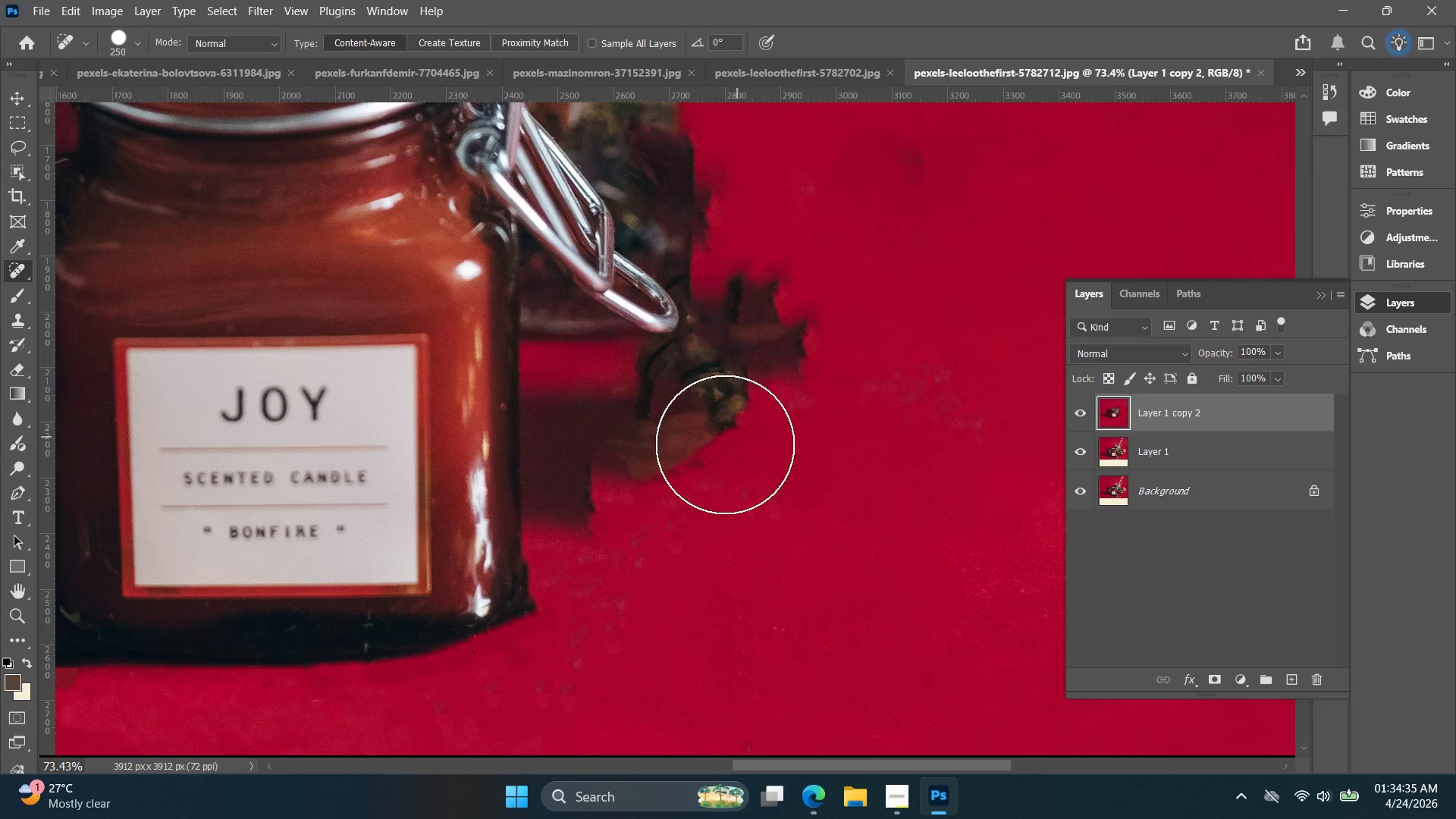 
left_click_drag(start_coordinate=[711, 452], to_coordinate=[595, 450])
 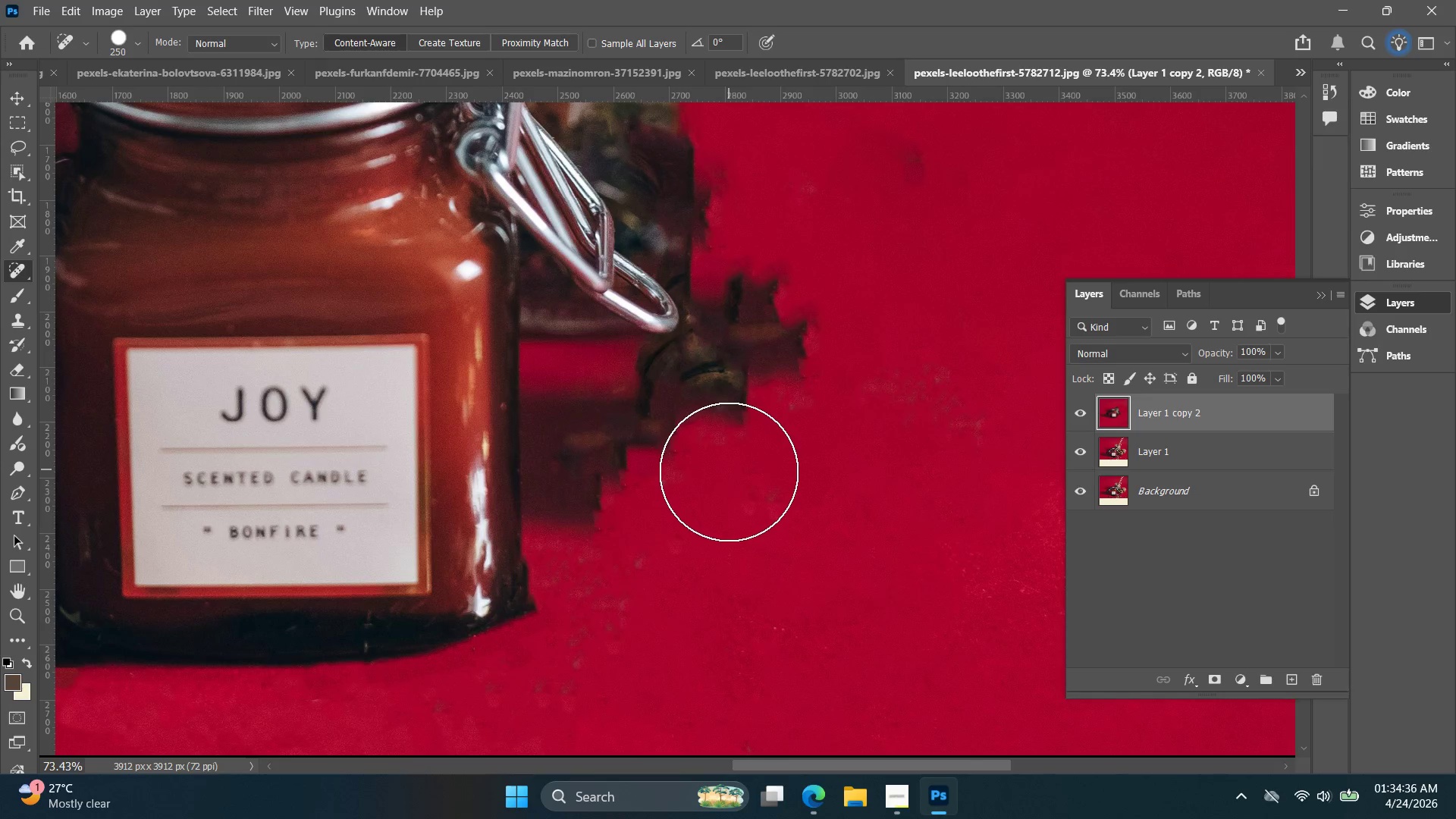 
hold_key(key=AltLeft, duration=0.45)
 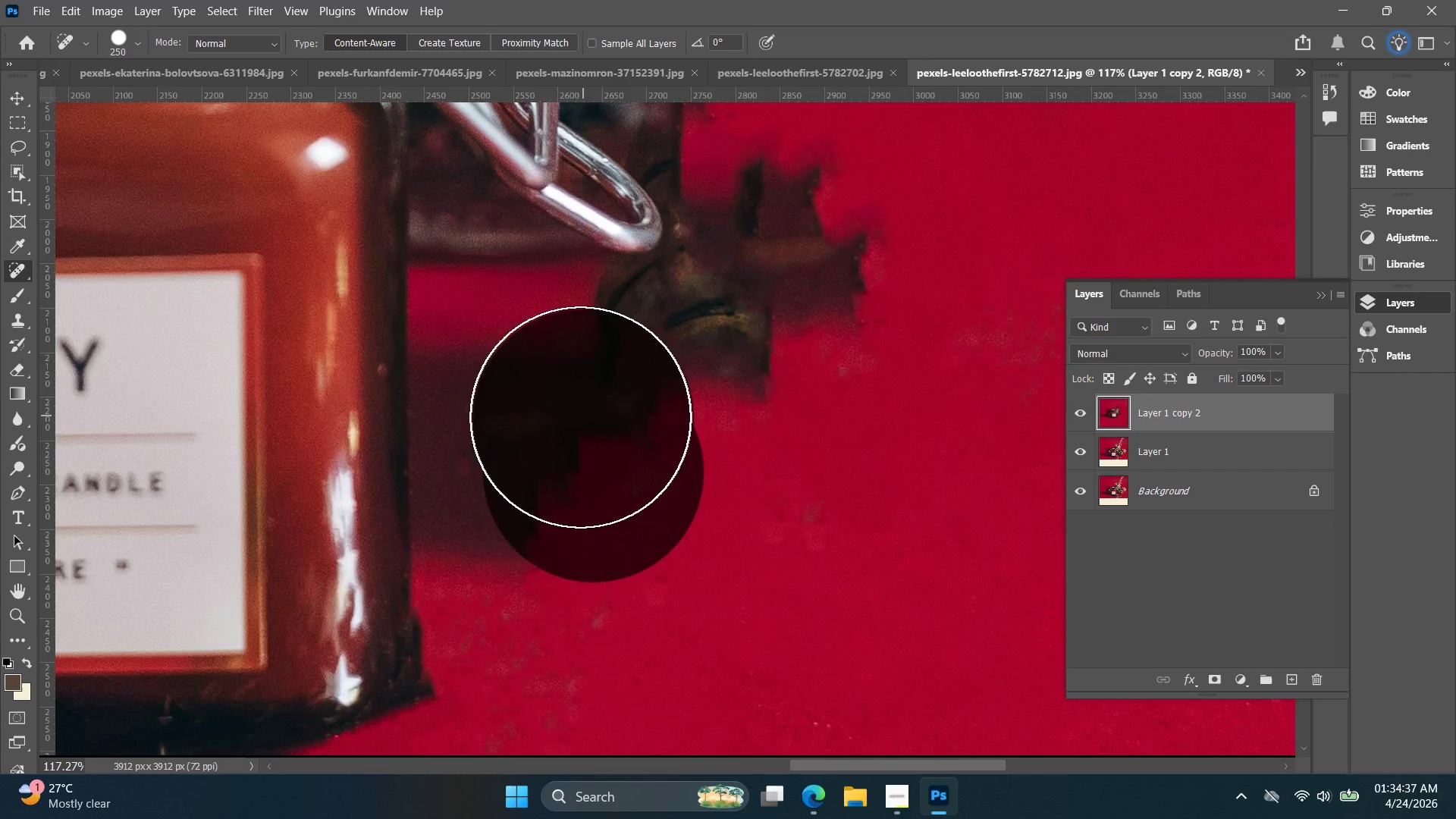 
left_click_drag(start_coordinate=[593, 473], to_coordinate=[751, 376])
 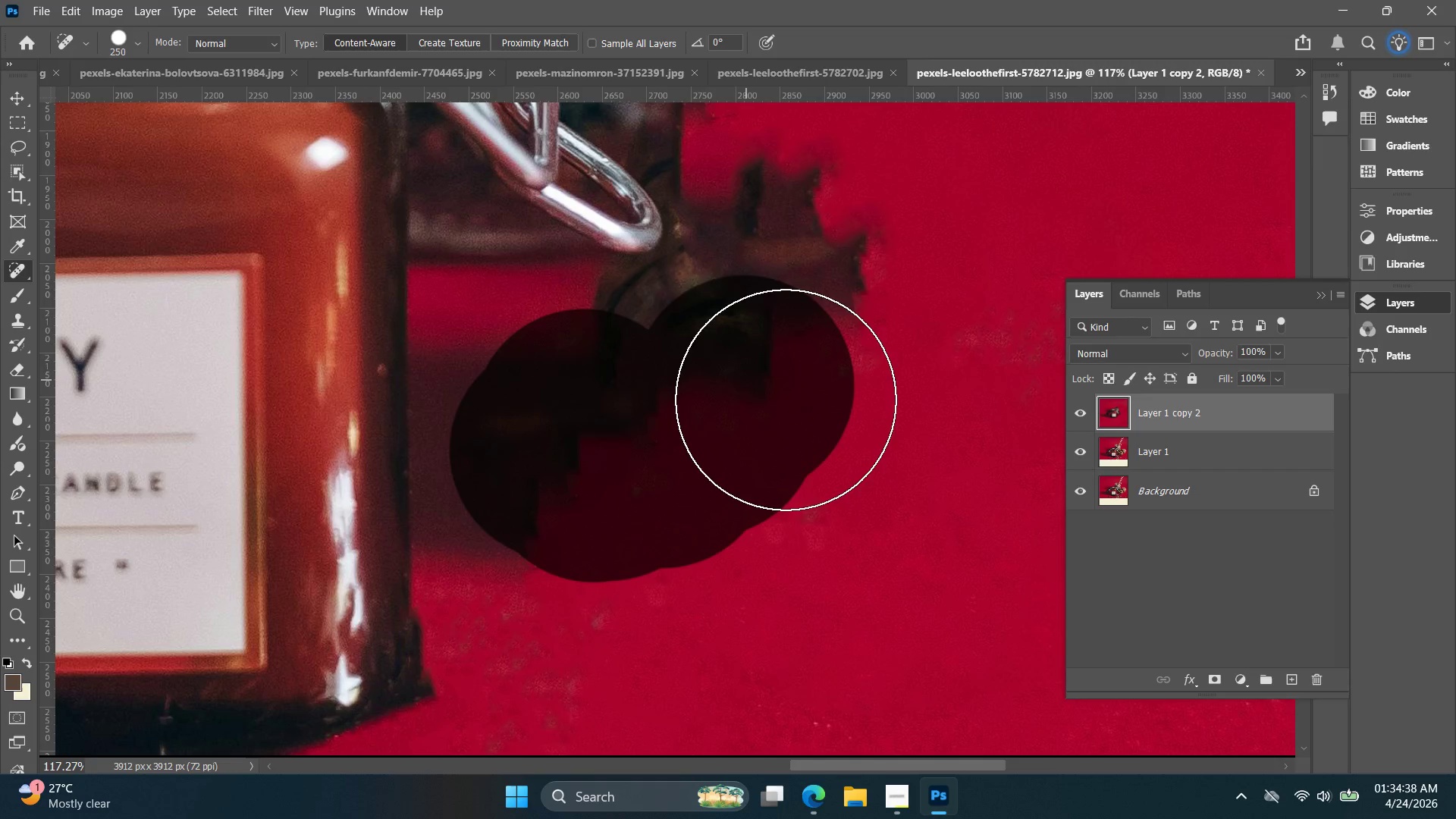 
scroll: coordinate [705, 467], scroll_direction: up, amount: 5.0
 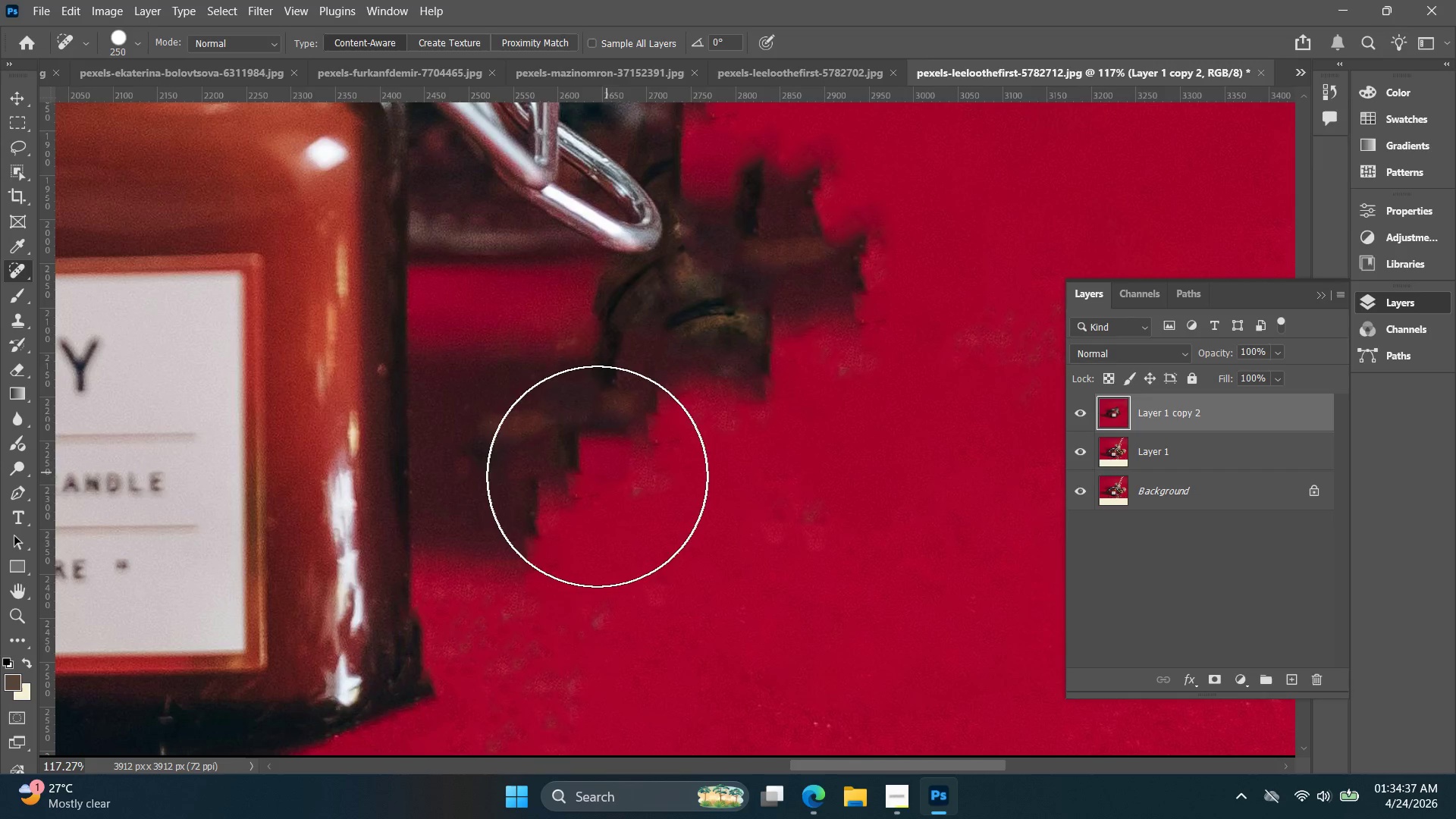 
hold_key(key=AltLeft, duration=0.64)
 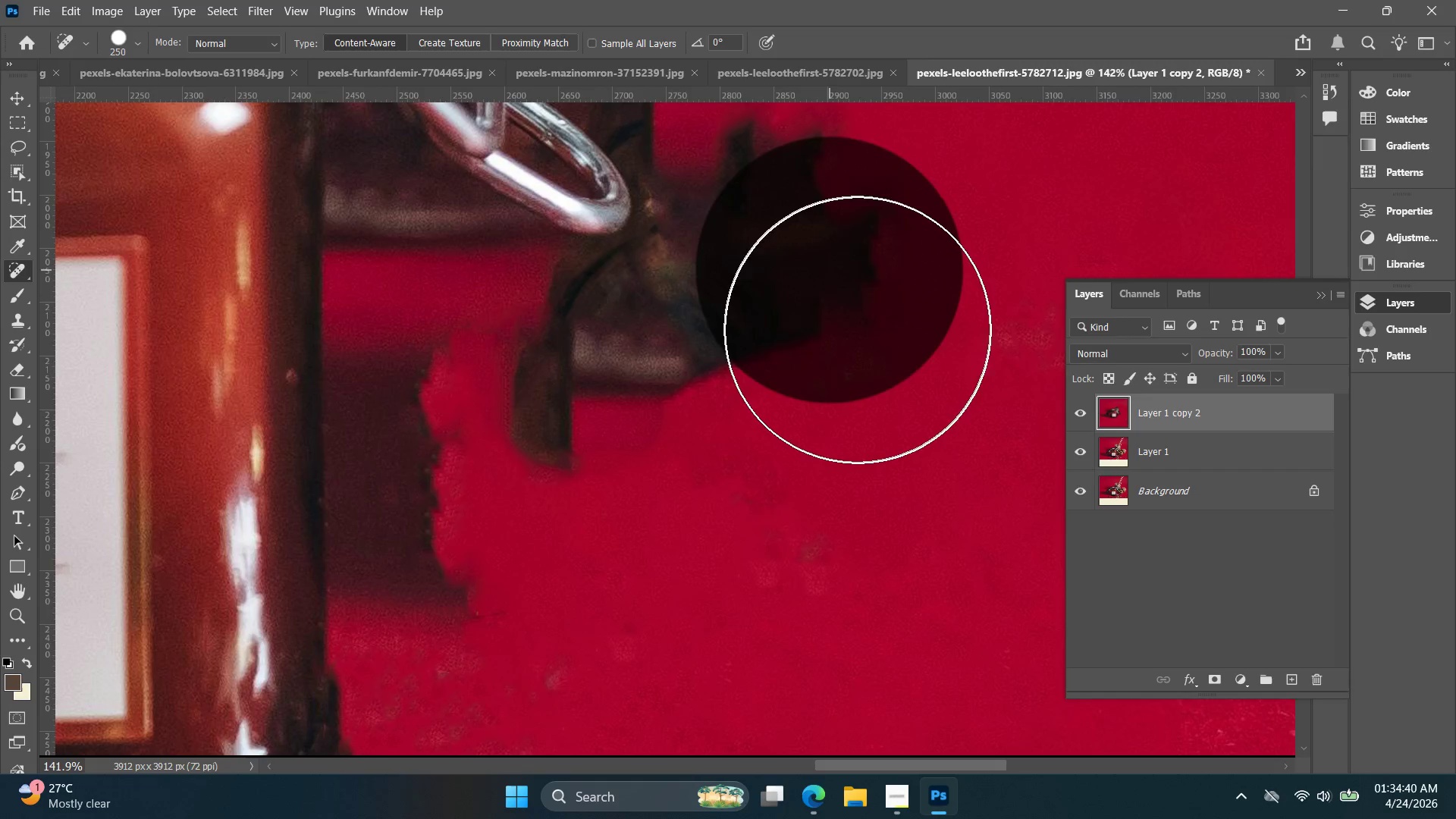 
left_click_drag(start_coordinate=[830, 271], to_coordinate=[833, 278])
 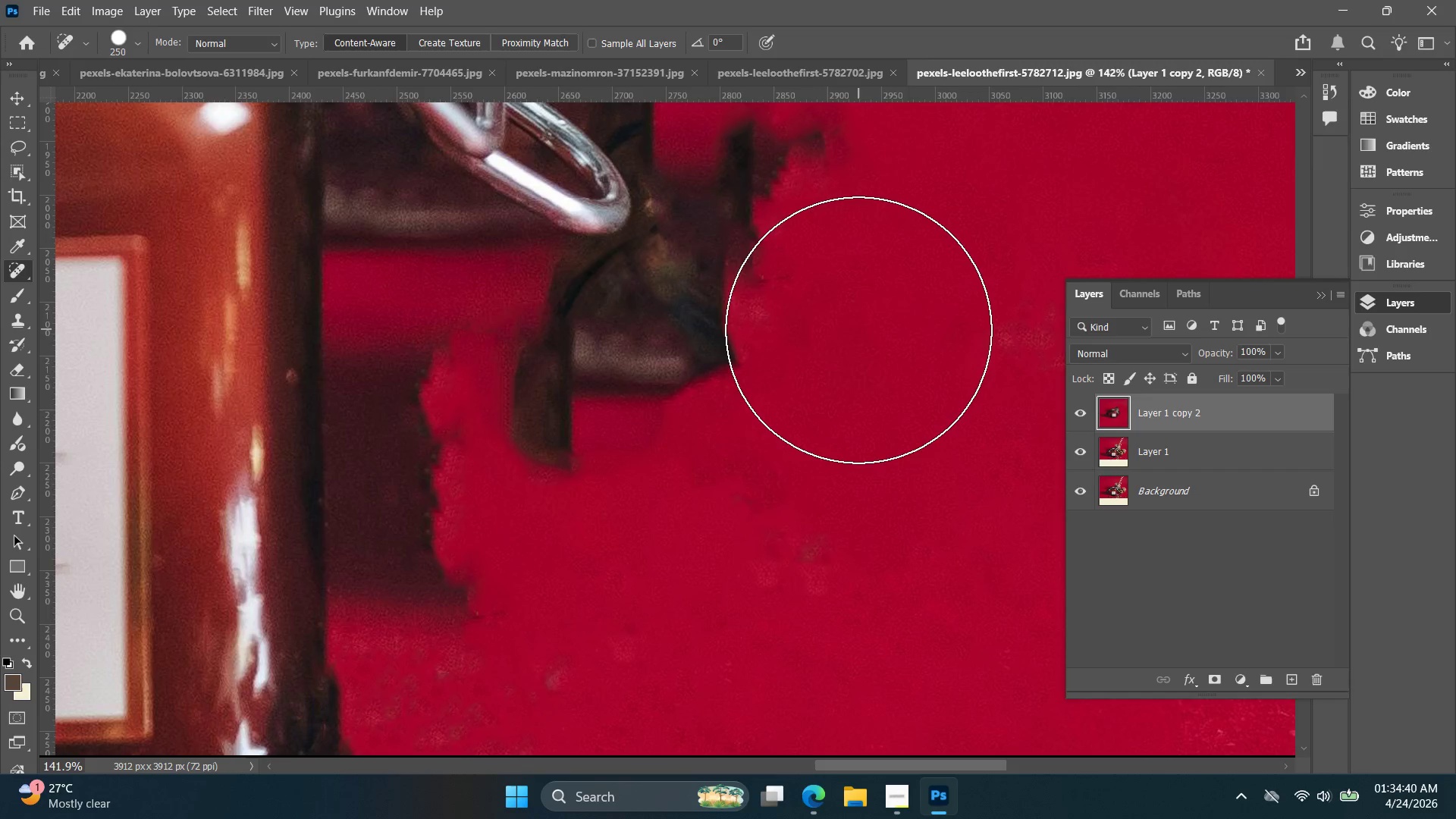 
scroll: coordinate [810, 335], scroll_direction: up, amount: 2.0
 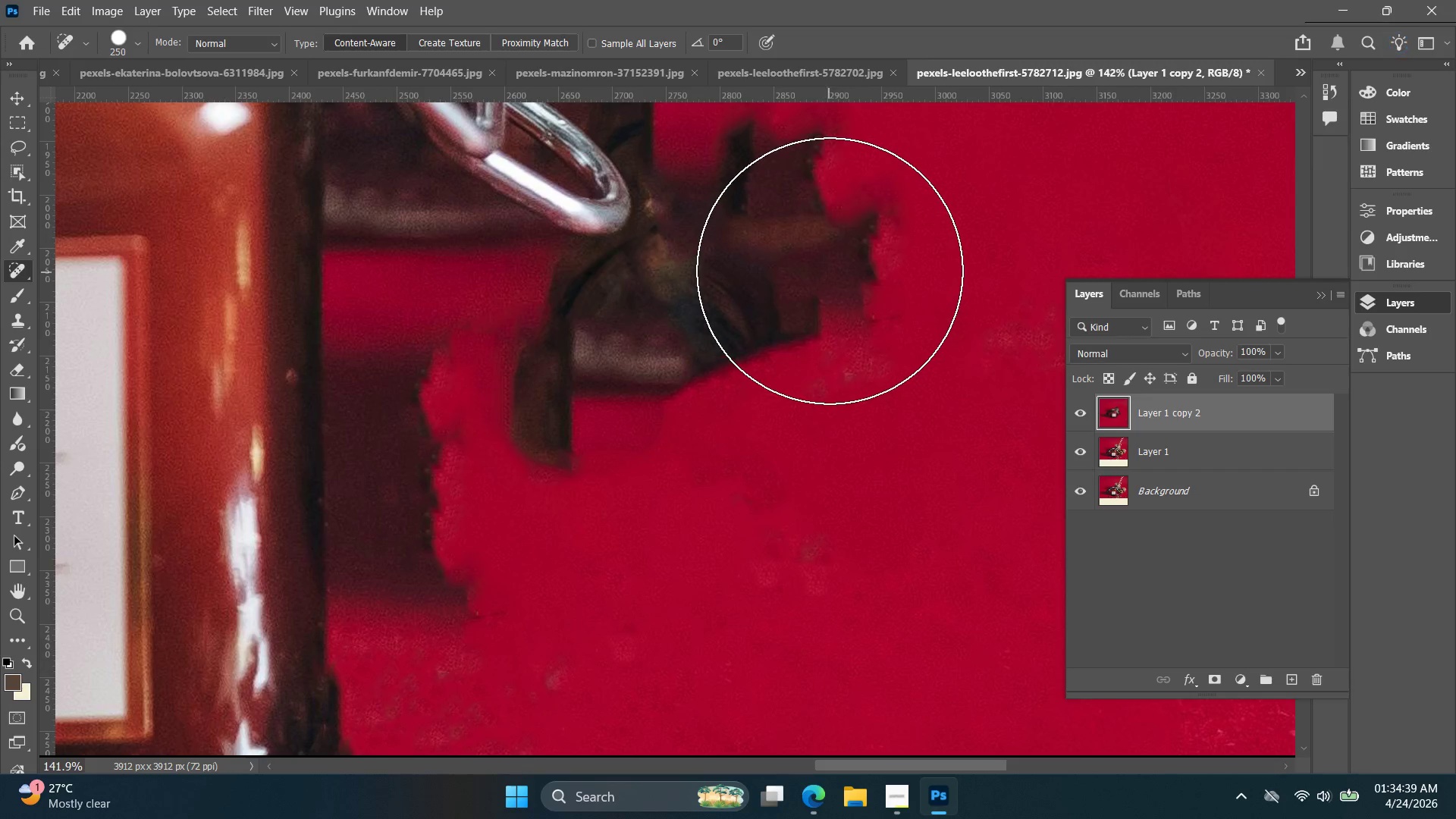 
key(Alt+AltLeft)
 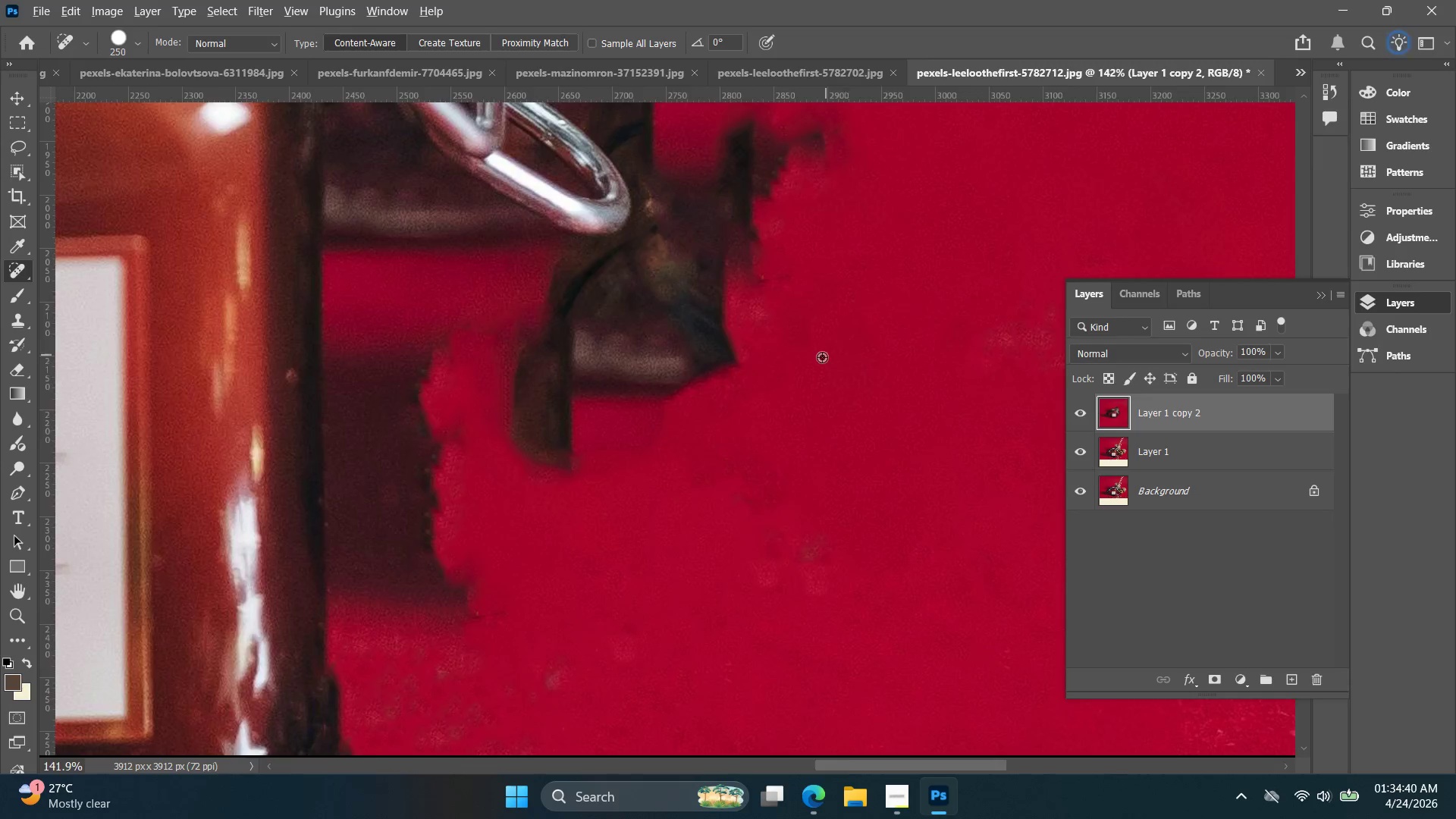 
scroll: coordinate [780, 381], scroll_direction: up, amount: 3.0
 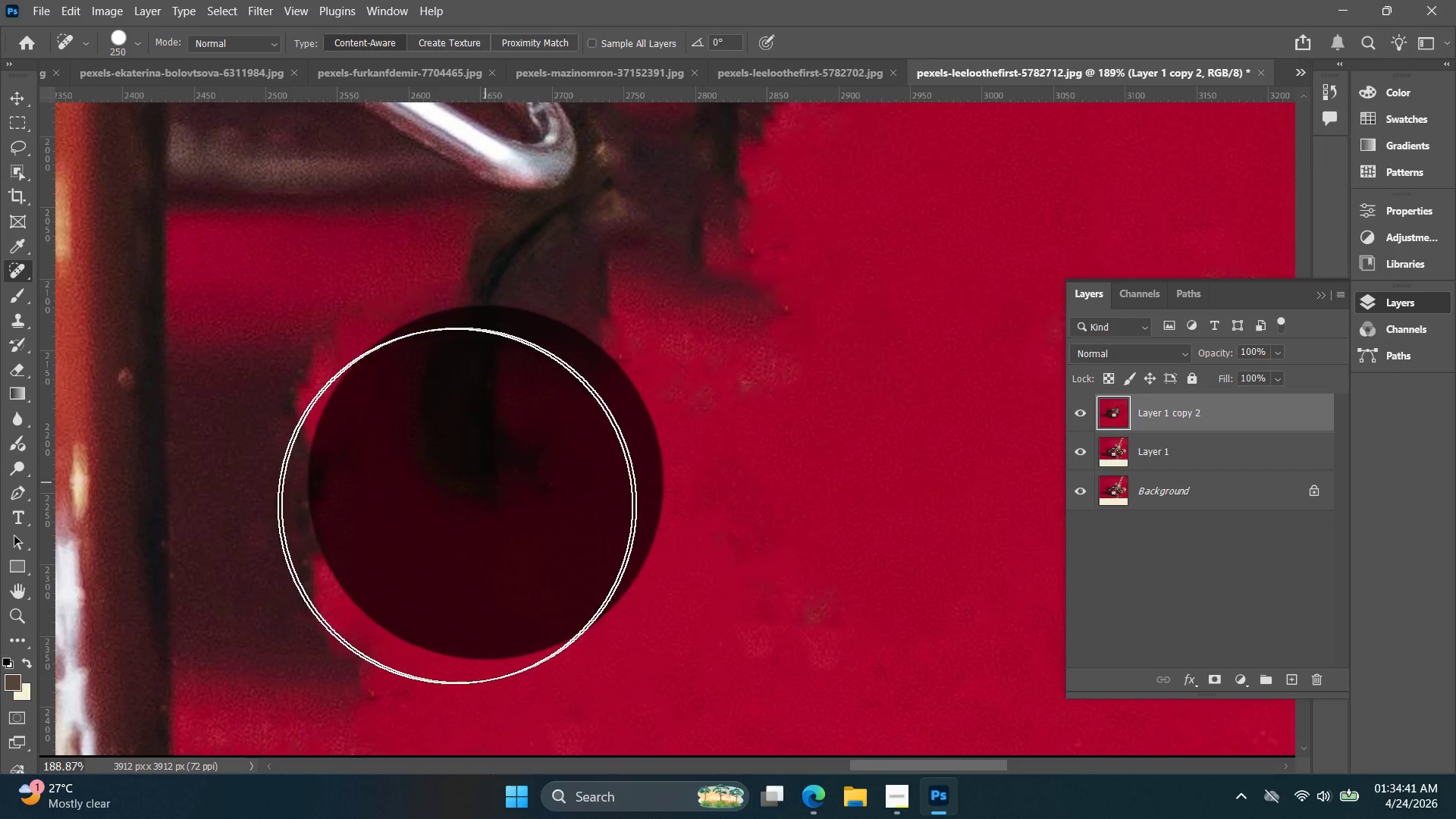 
left_click_drag(start_coordinate=[370, 473], to_coordinate=[390, 549])
 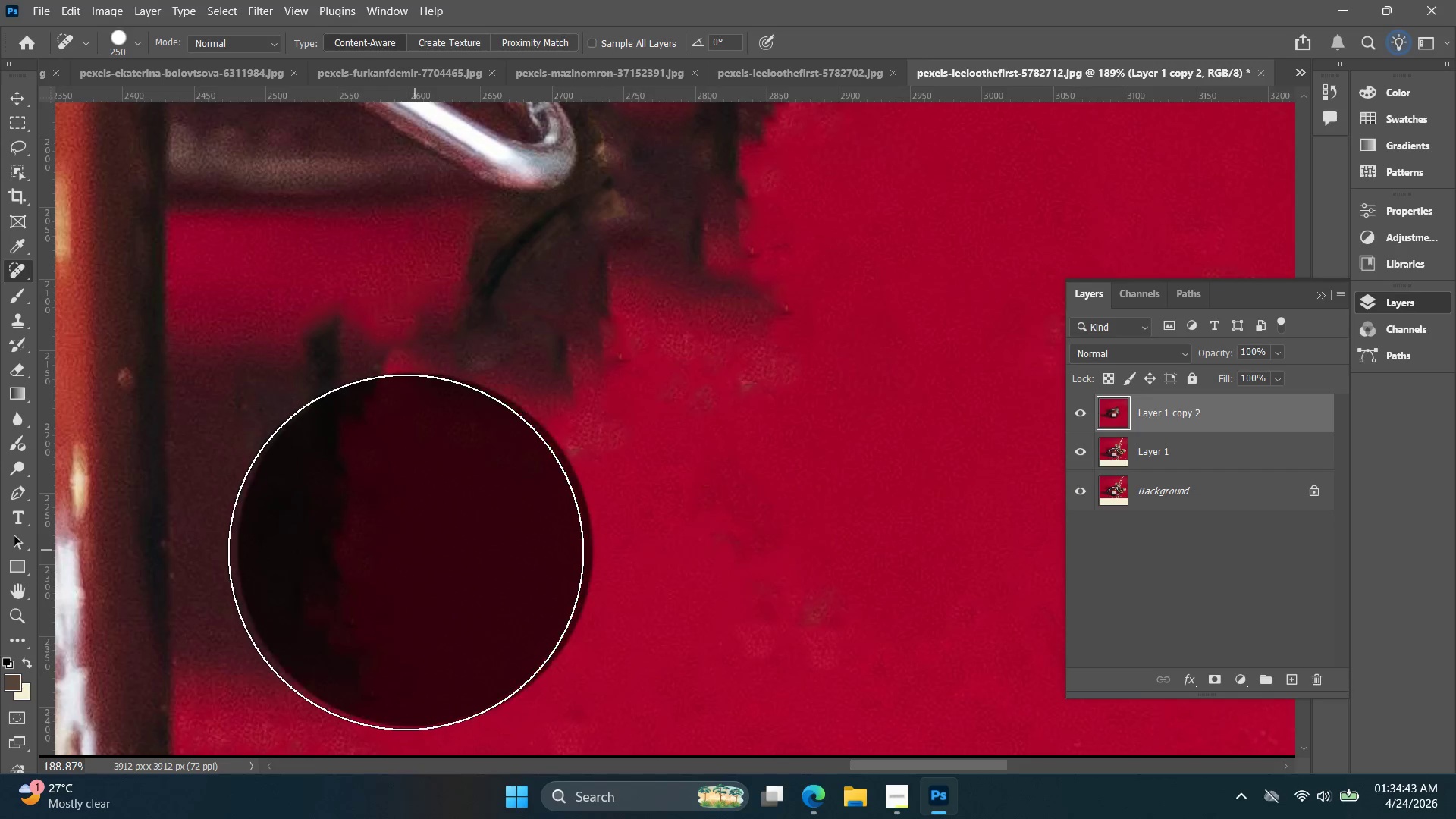 
left_click([383, 469])
 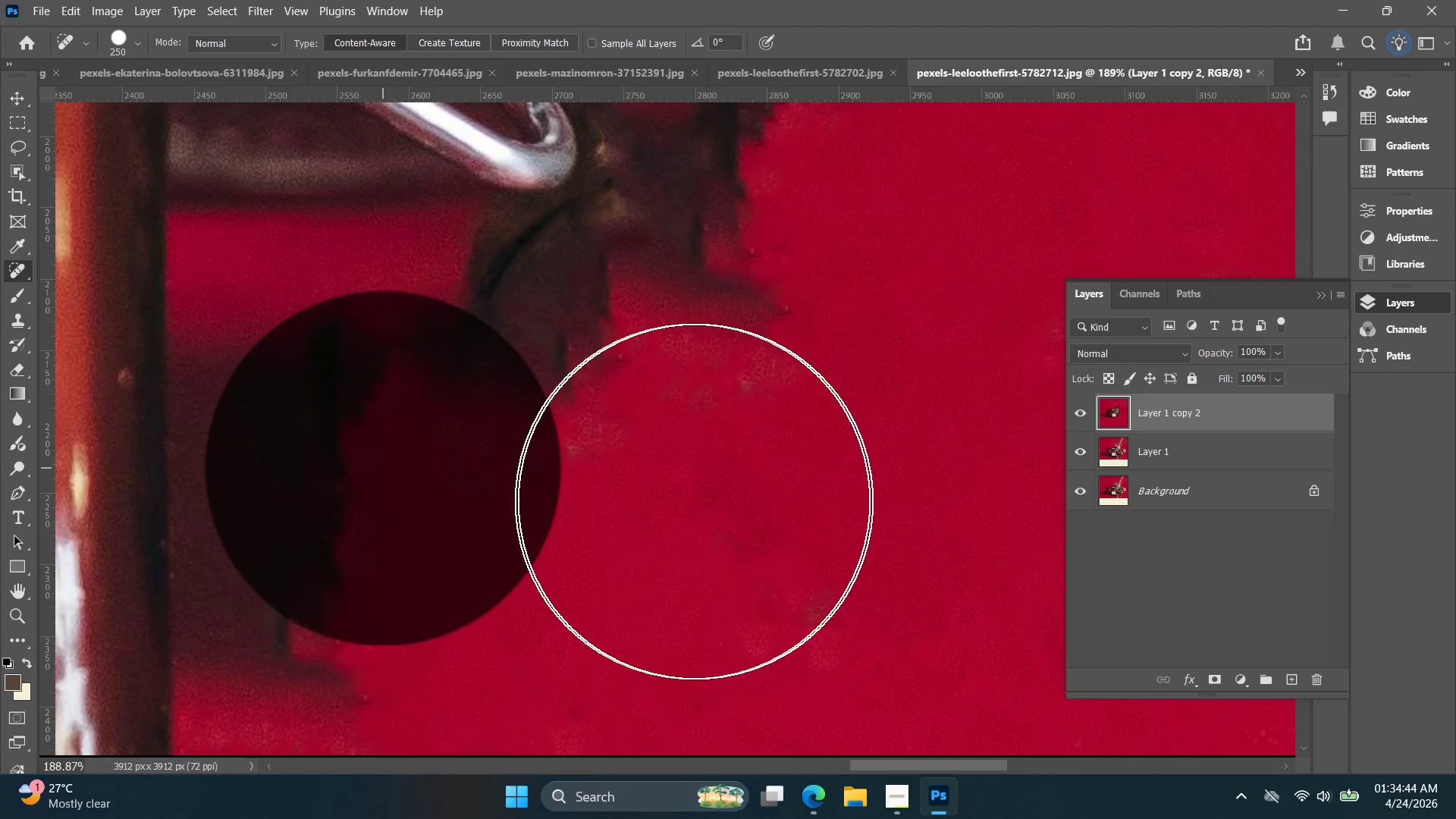 
hold_key(key=AltLeft, duration=1.06)
 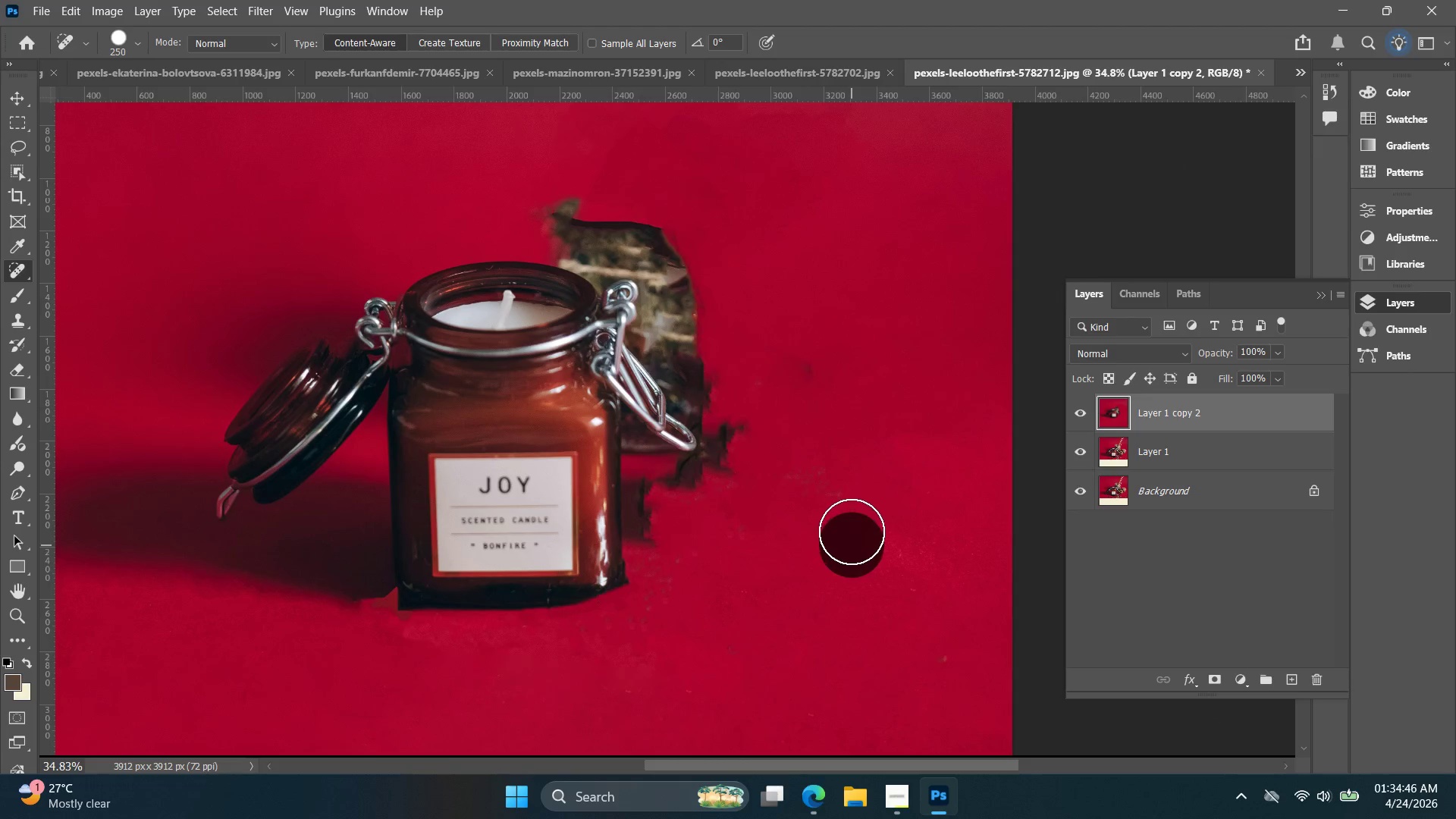 
left_click_drag(start_coordinate=[852, 547], to_coordinate=[852, 542])
 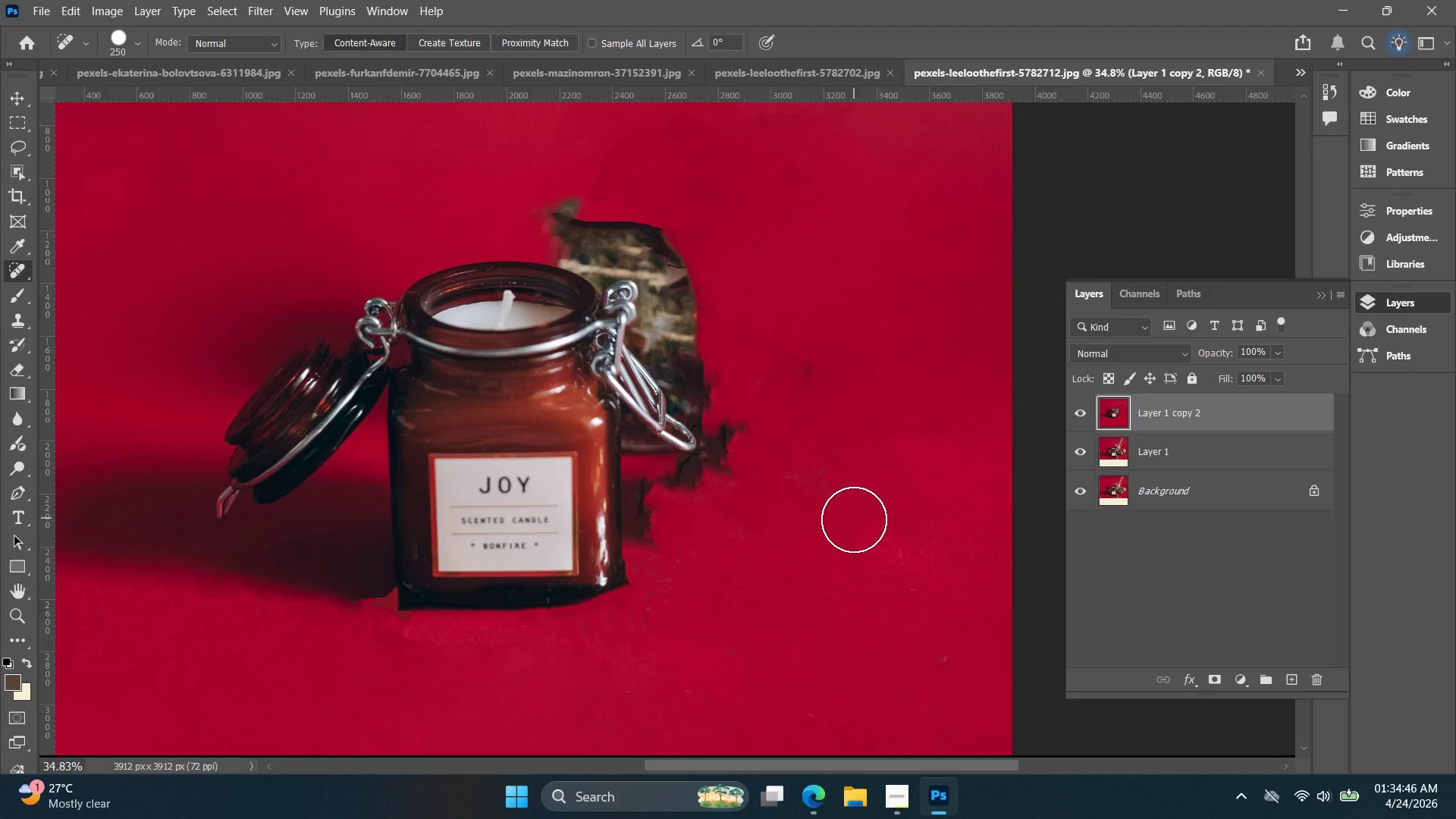 
scroll: coordinate [750, 522], scroll_direction: down, amount: 18.0
 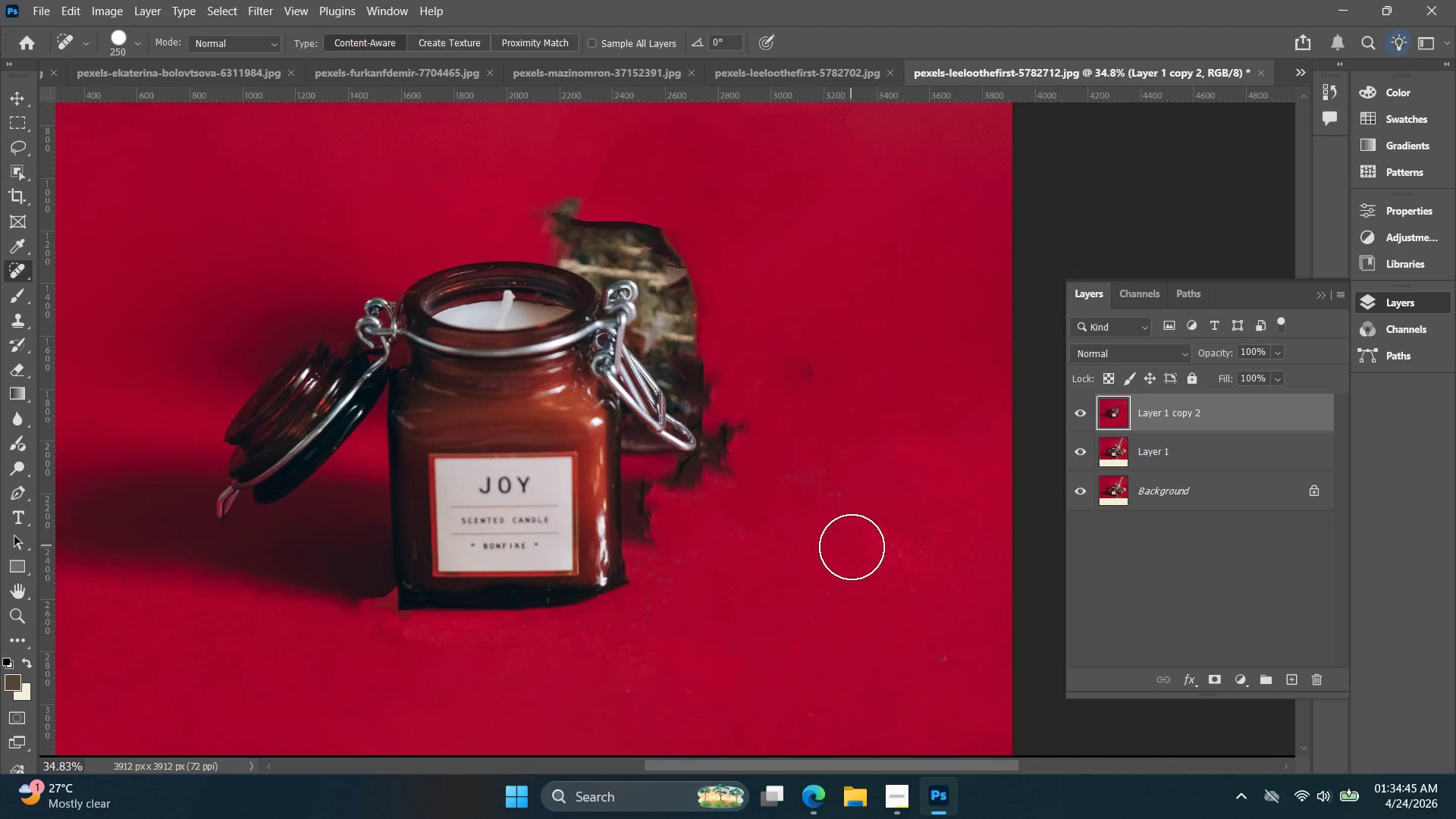 
hold_key(key=AltLeft, duration=0.91)
scroll: coordinate [729, 498], scroll_direction: up, amount: 12.0
 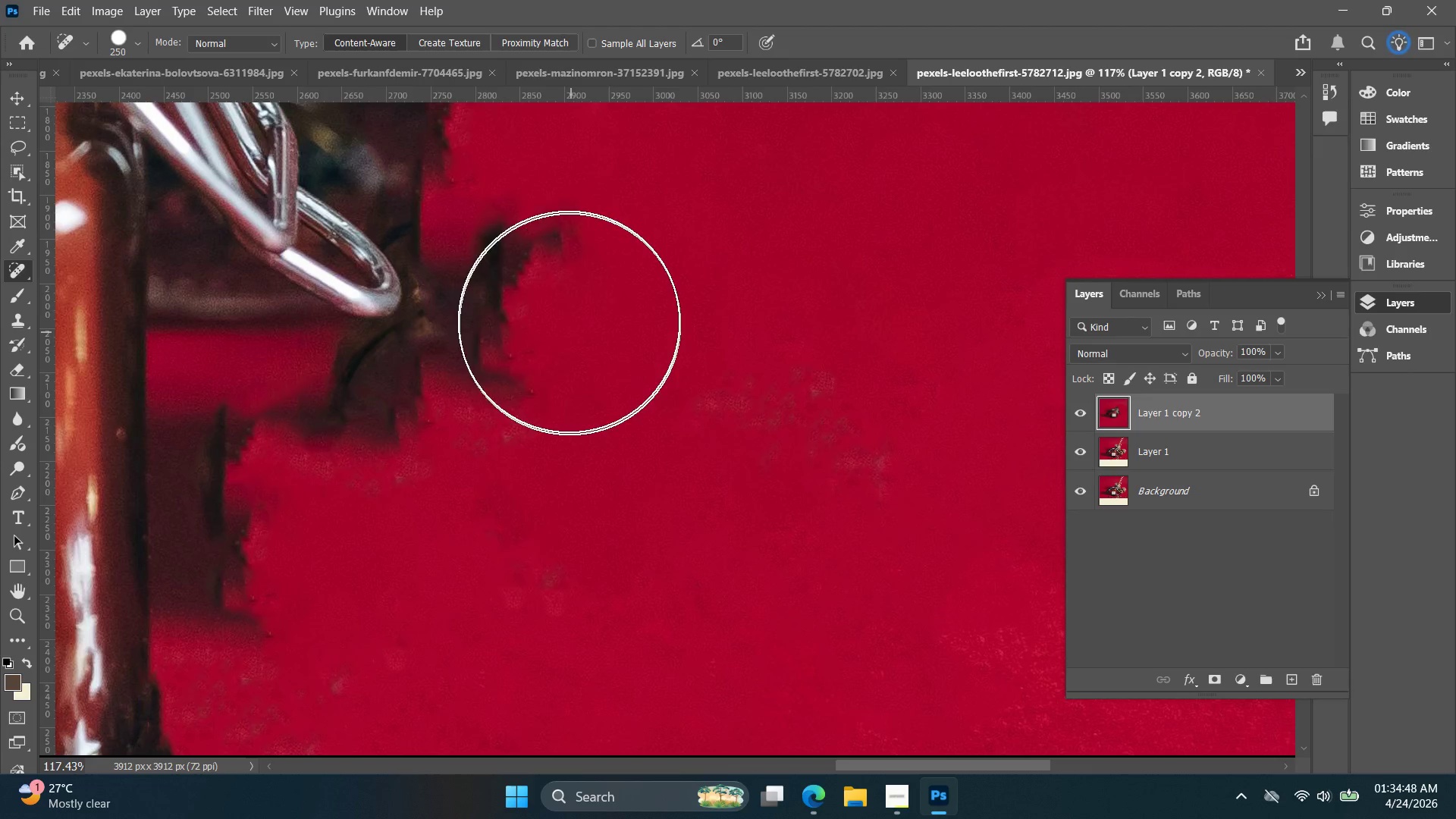 
left_click_drag(start_coordinate=[567, 299], to_coordinate=[559, 388])
 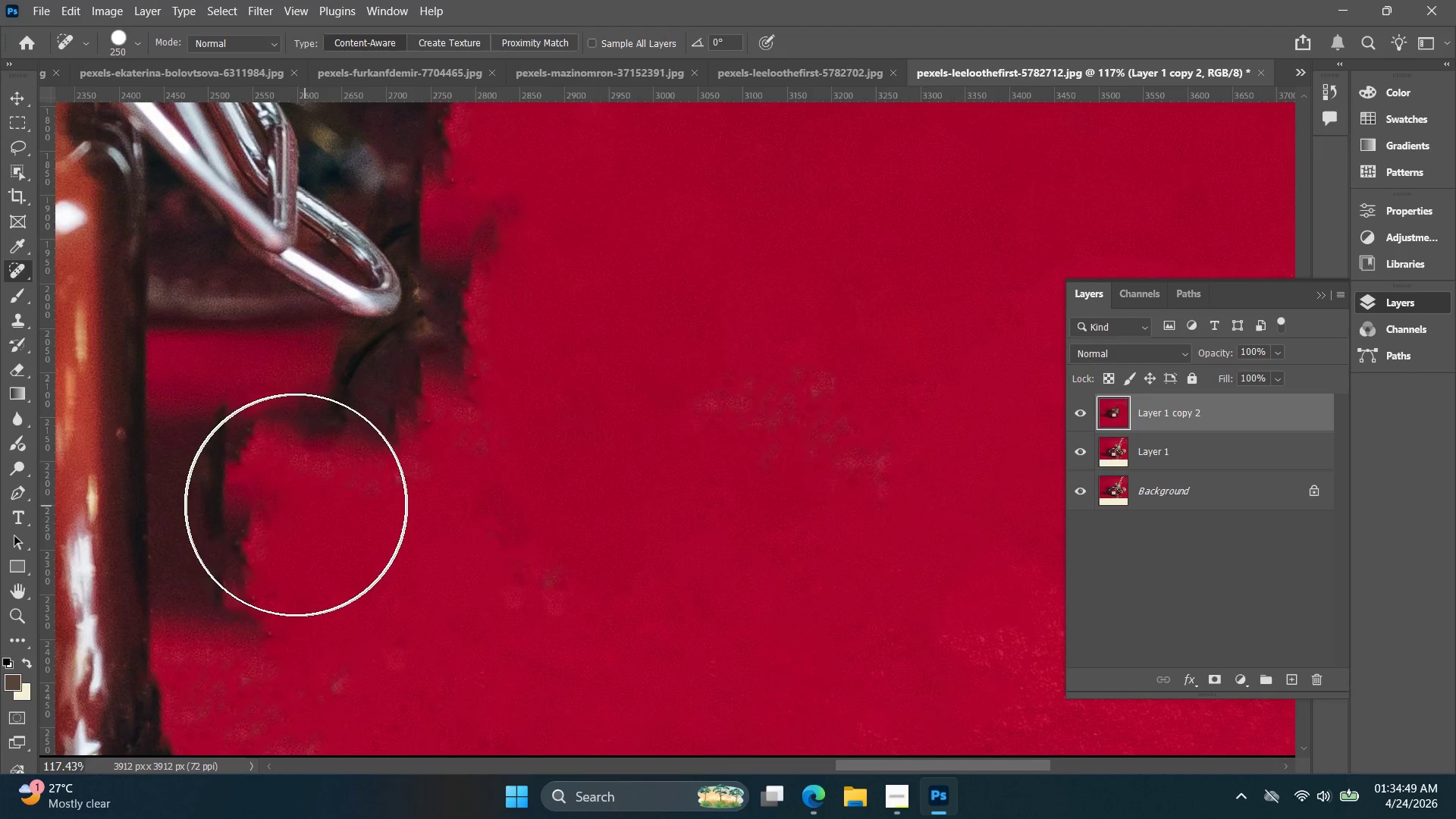 
left_click_drag(start_coordinate=[295, 484], to_coordinate=[431, 477])
 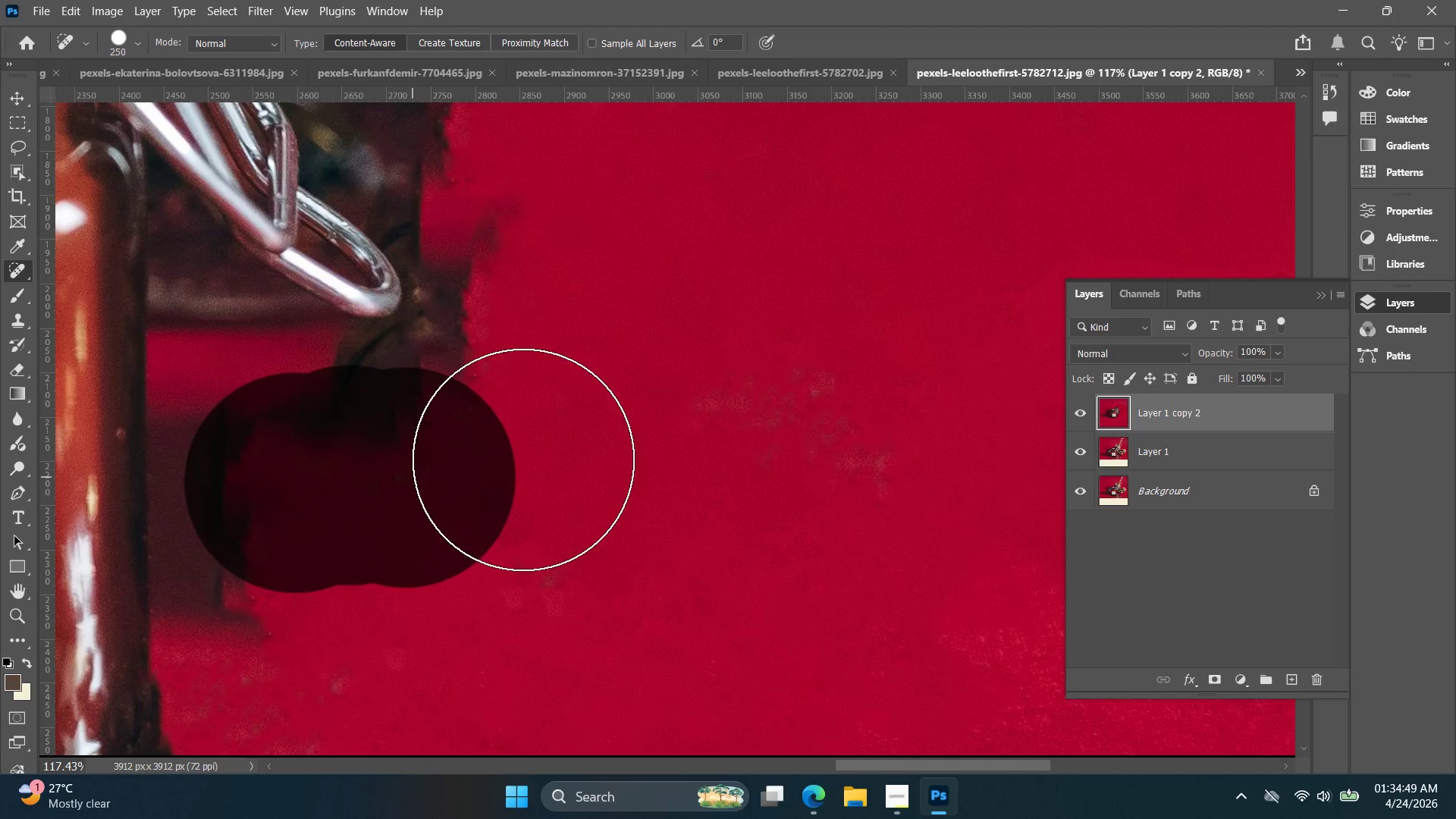 
hold_key(key=Space, duration=0.58)
 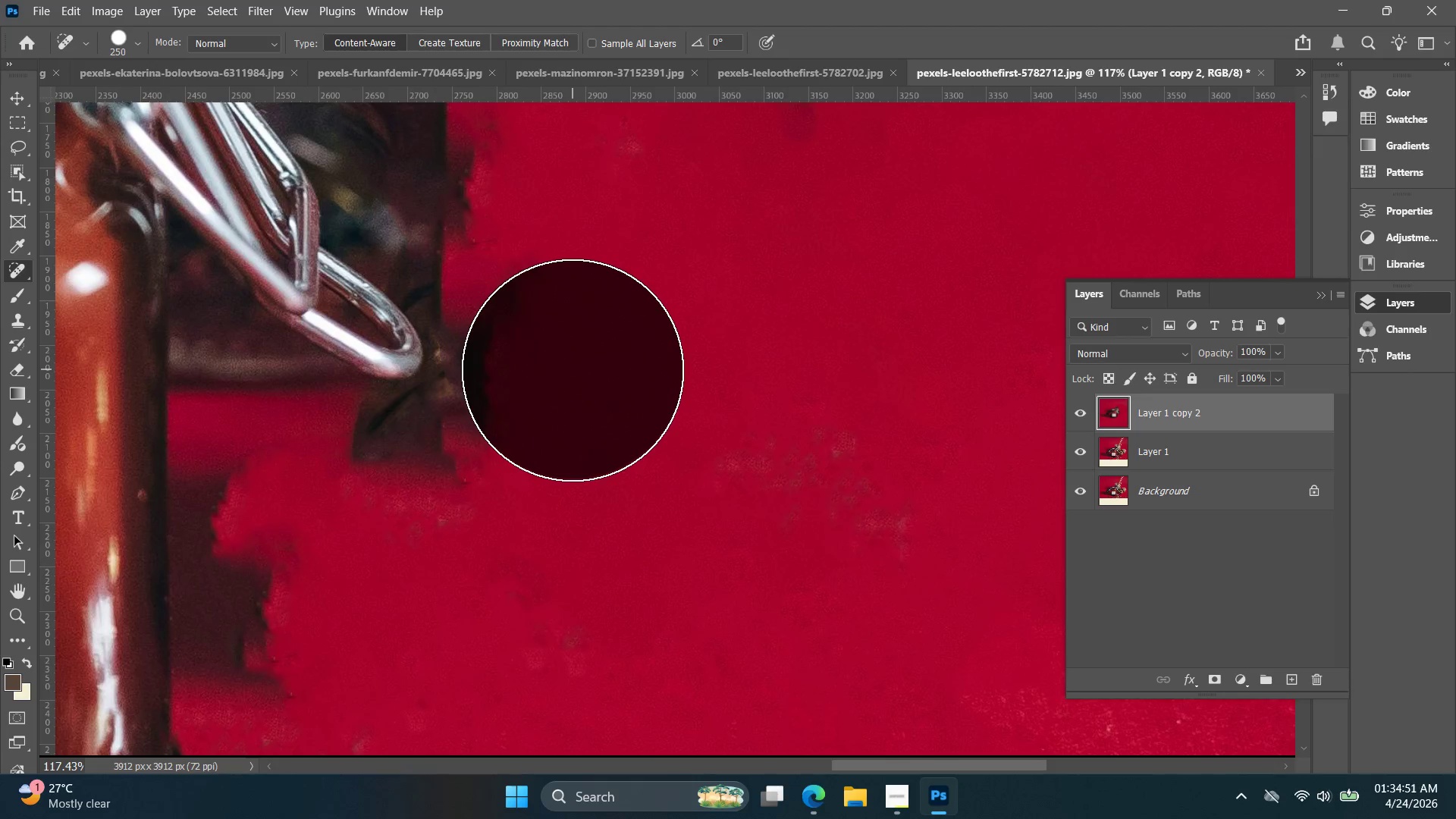 
left_click_drag(start_coordinate=[526, 471], to_coordinate=[547, 532])
 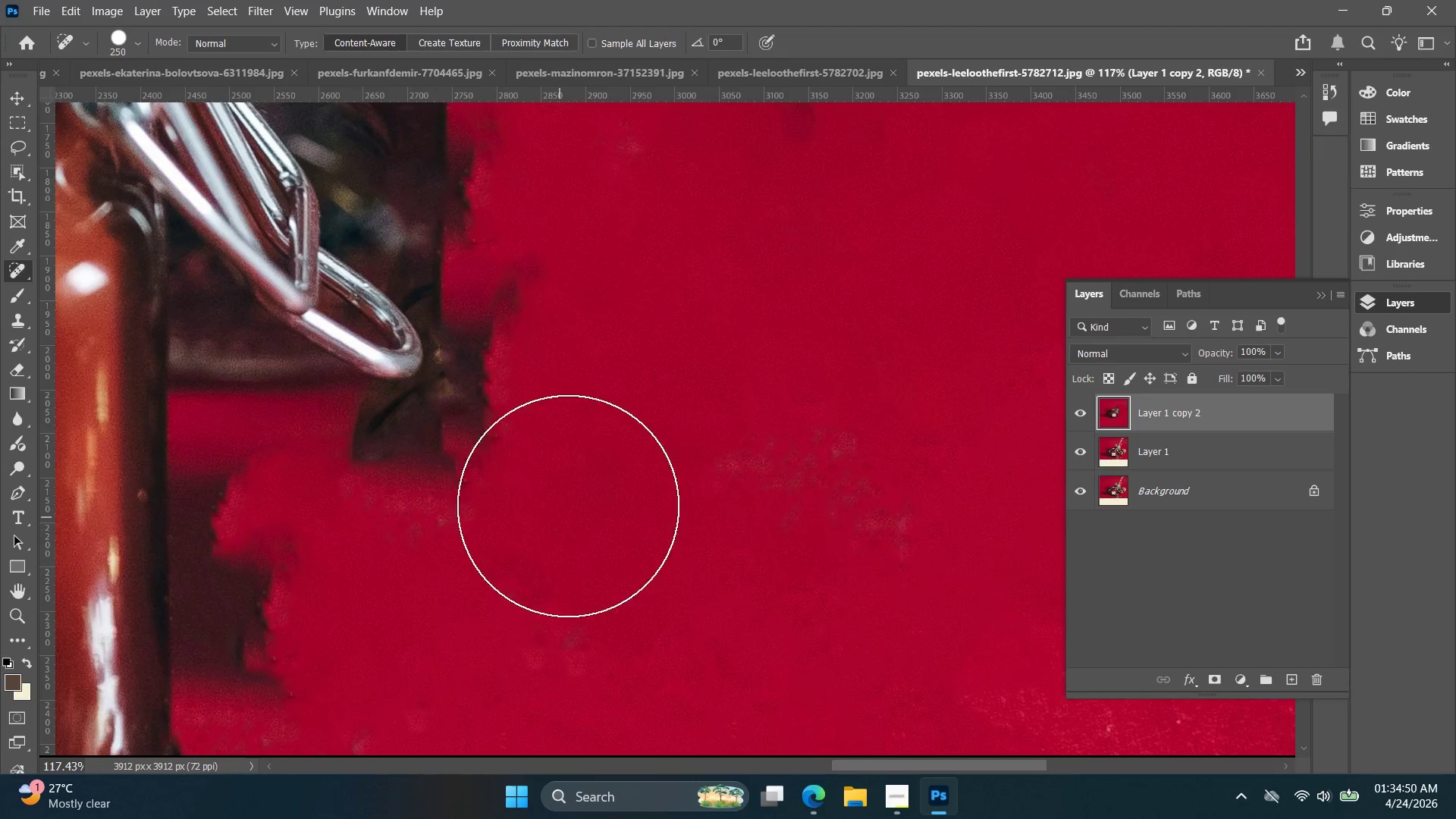 
hold_key(key=Space, duration=1.47)
 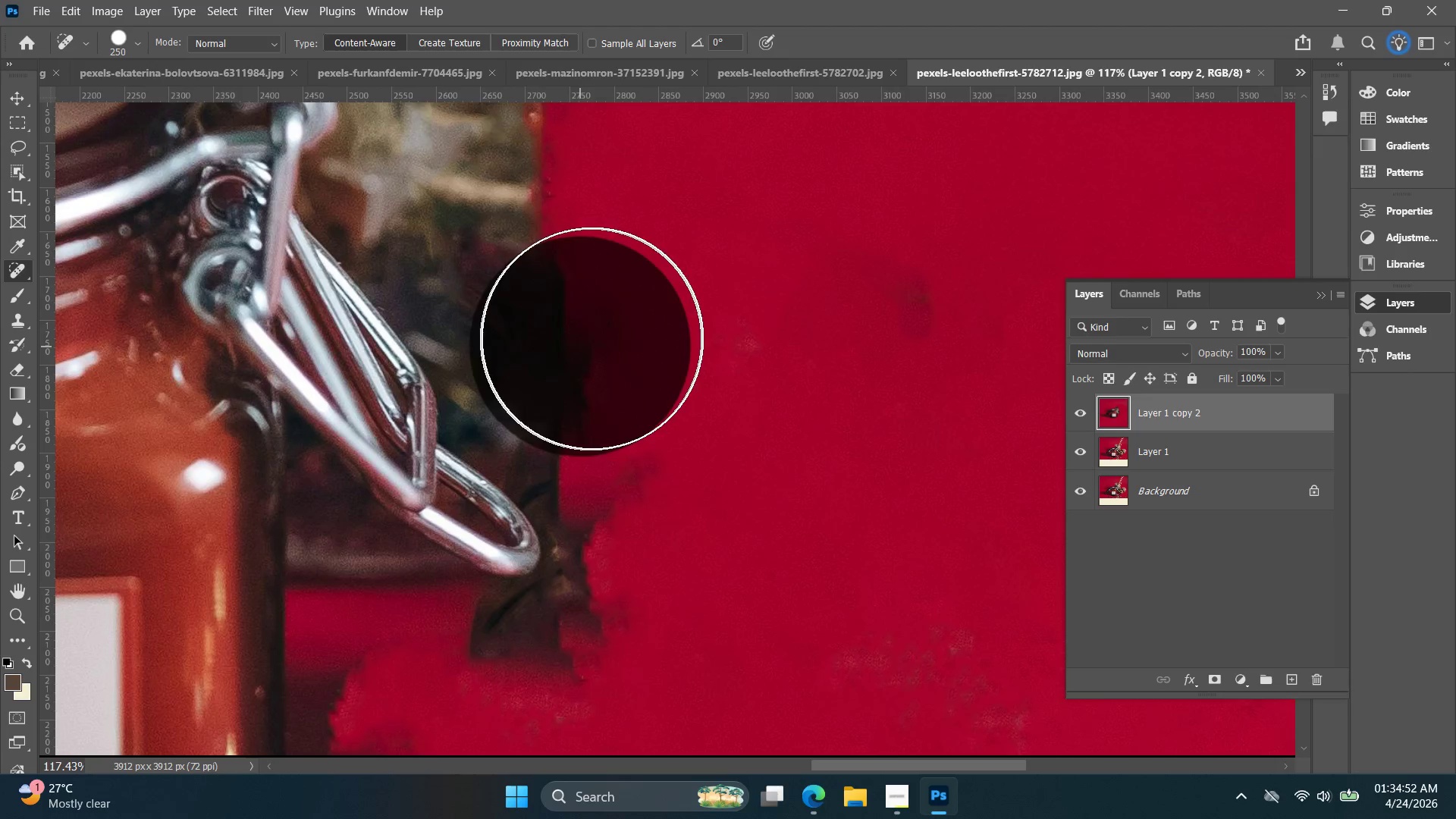 
left_click([573, 370])
 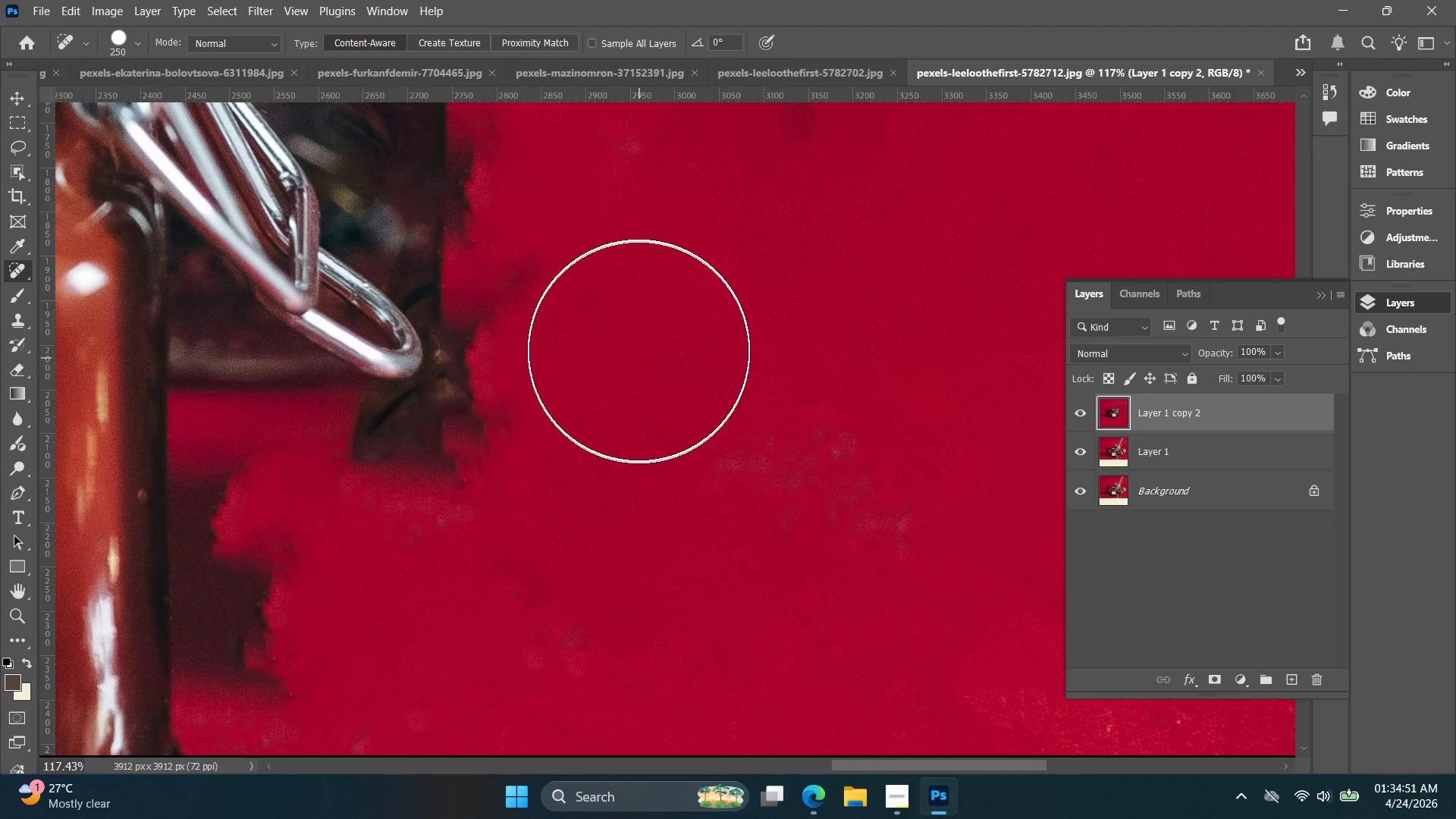 
left_click_drag(start_coordinate=[632, 358], to_coordinate=[750, 556])
 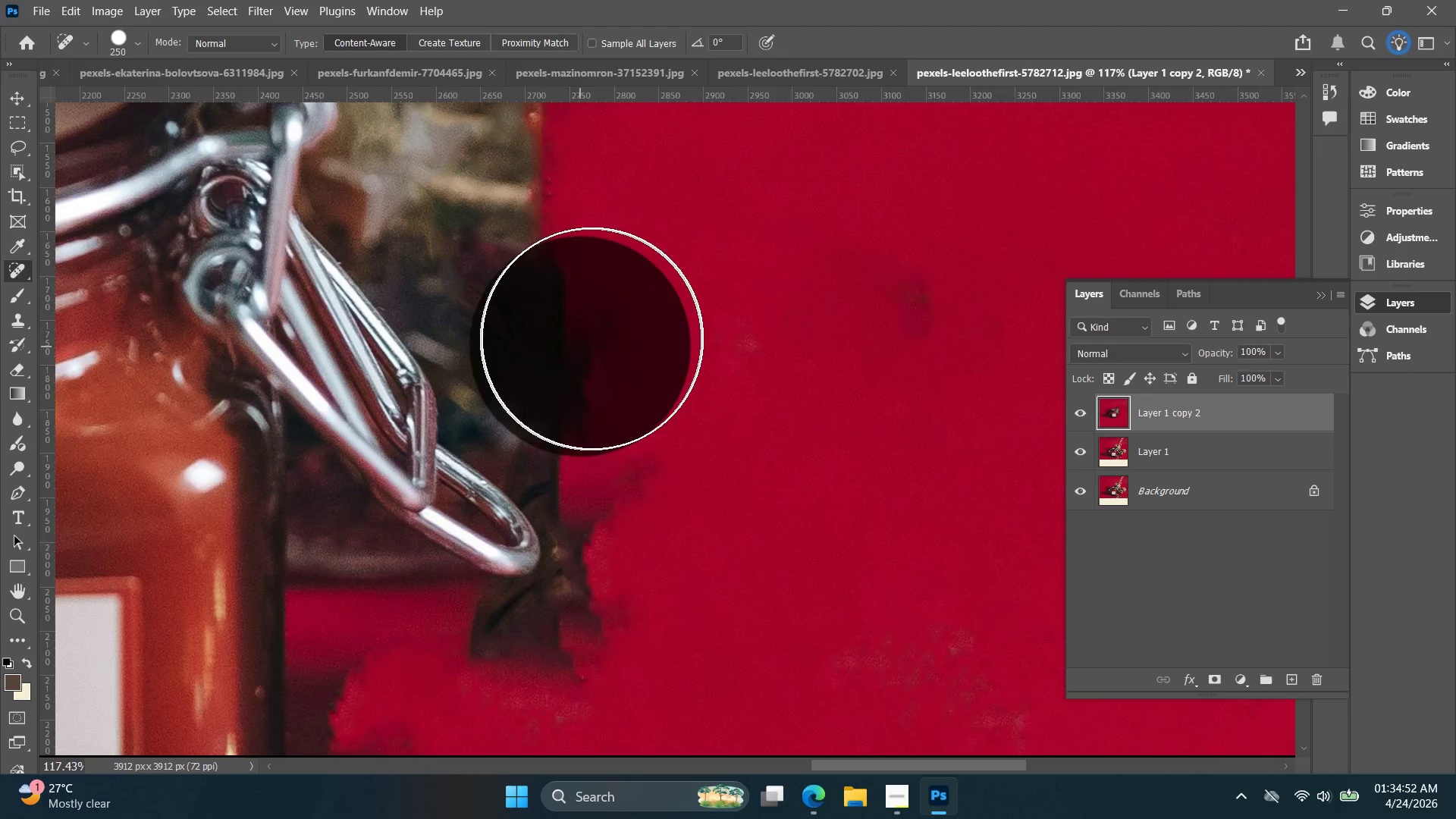 
hold_key(key=Space, duration=0.67)
 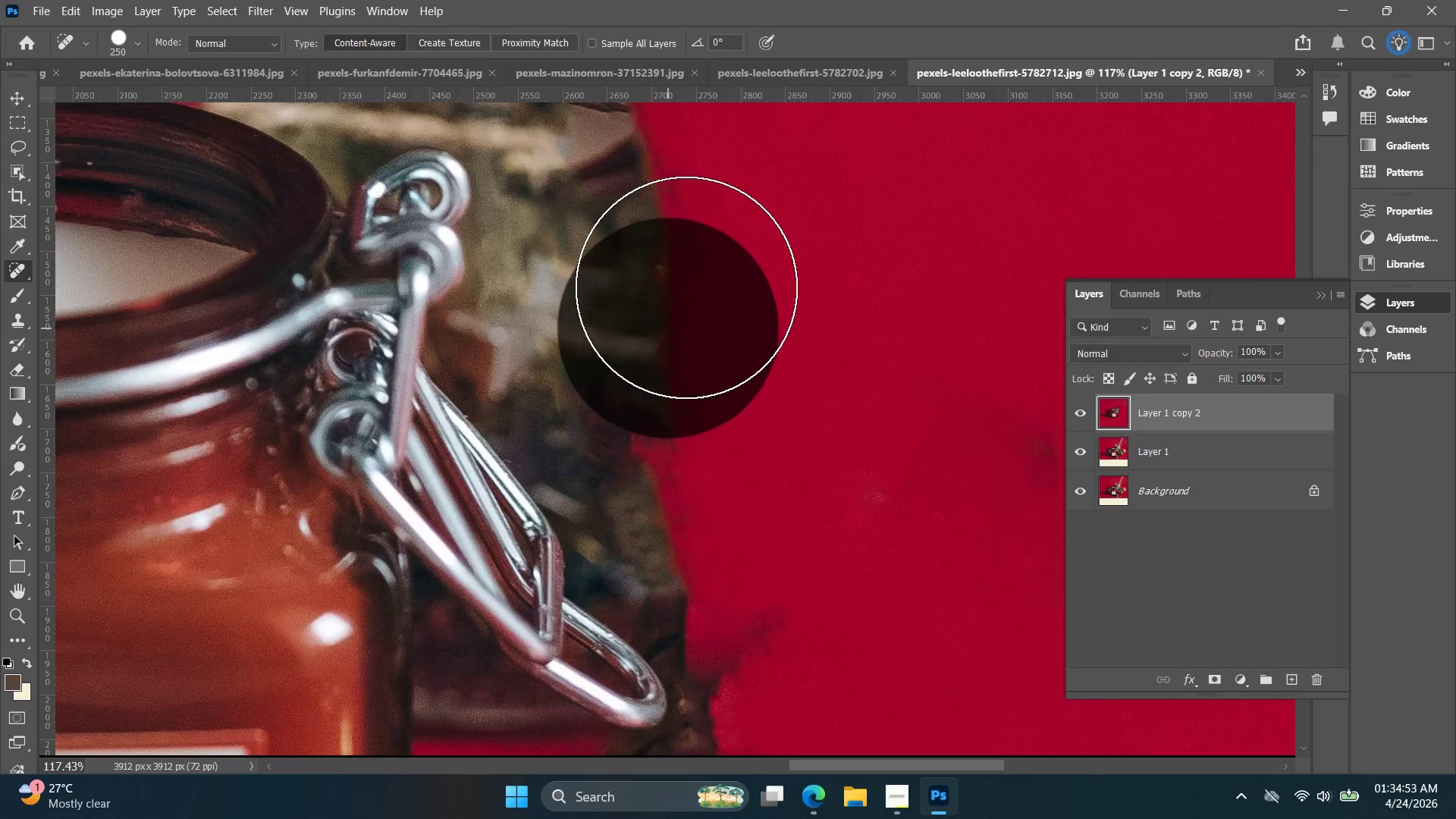 
left_click_drag(start_coordinate=[644, 286], to_coordinate=[770, 439])
 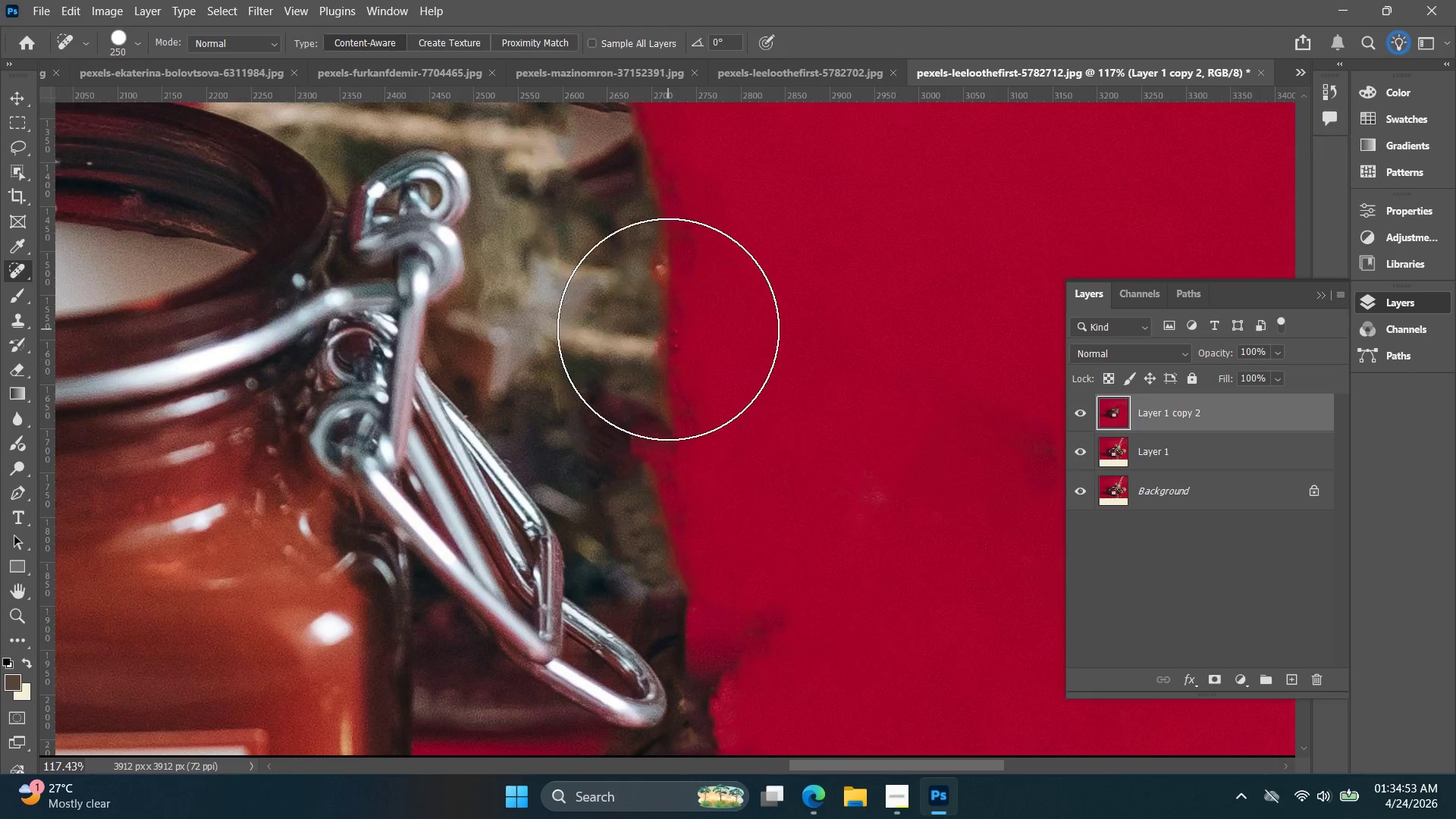 
left_click([668, 329])
 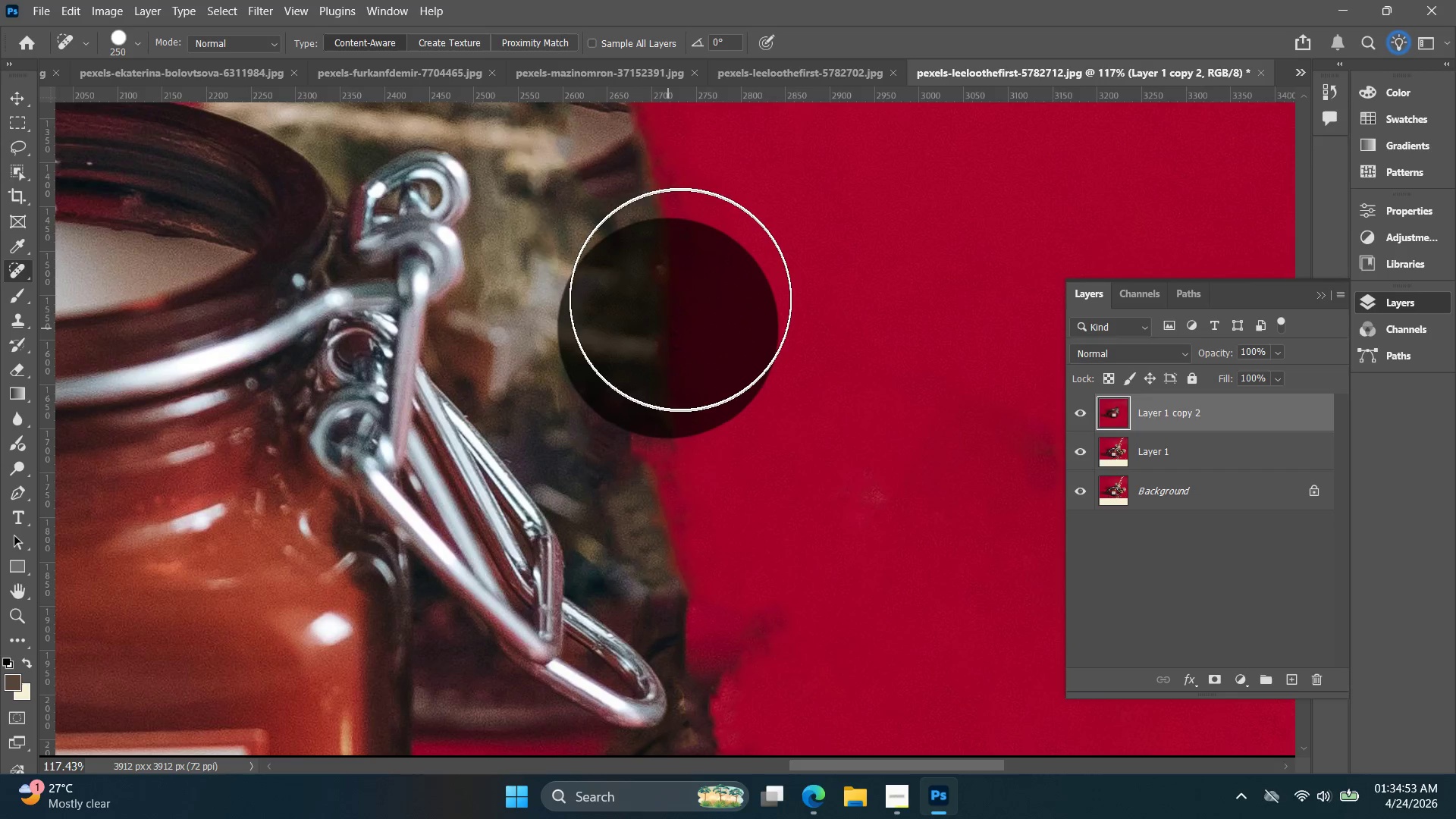 
key(Space)
 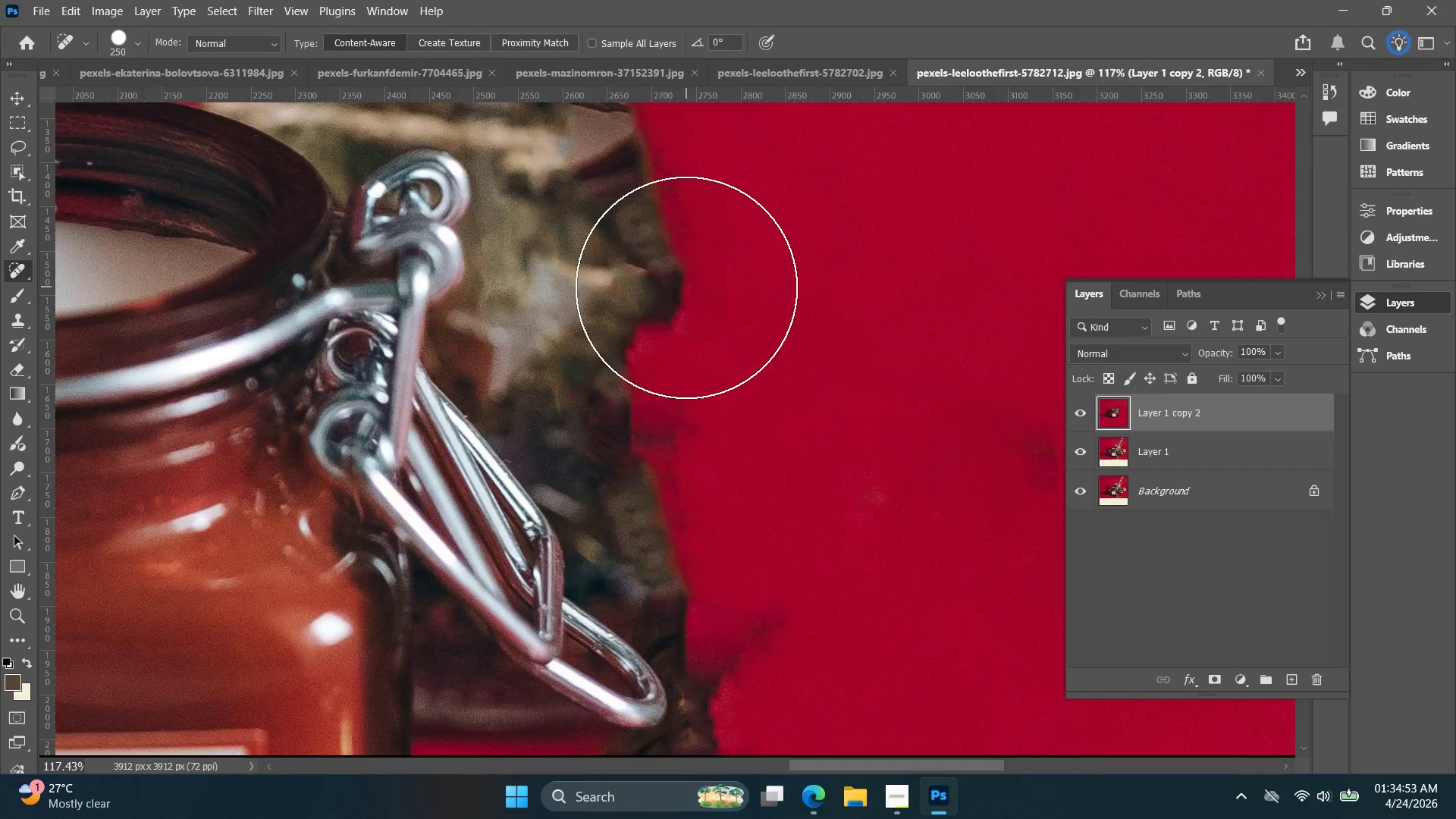 
key(Alt+AltLeft)
 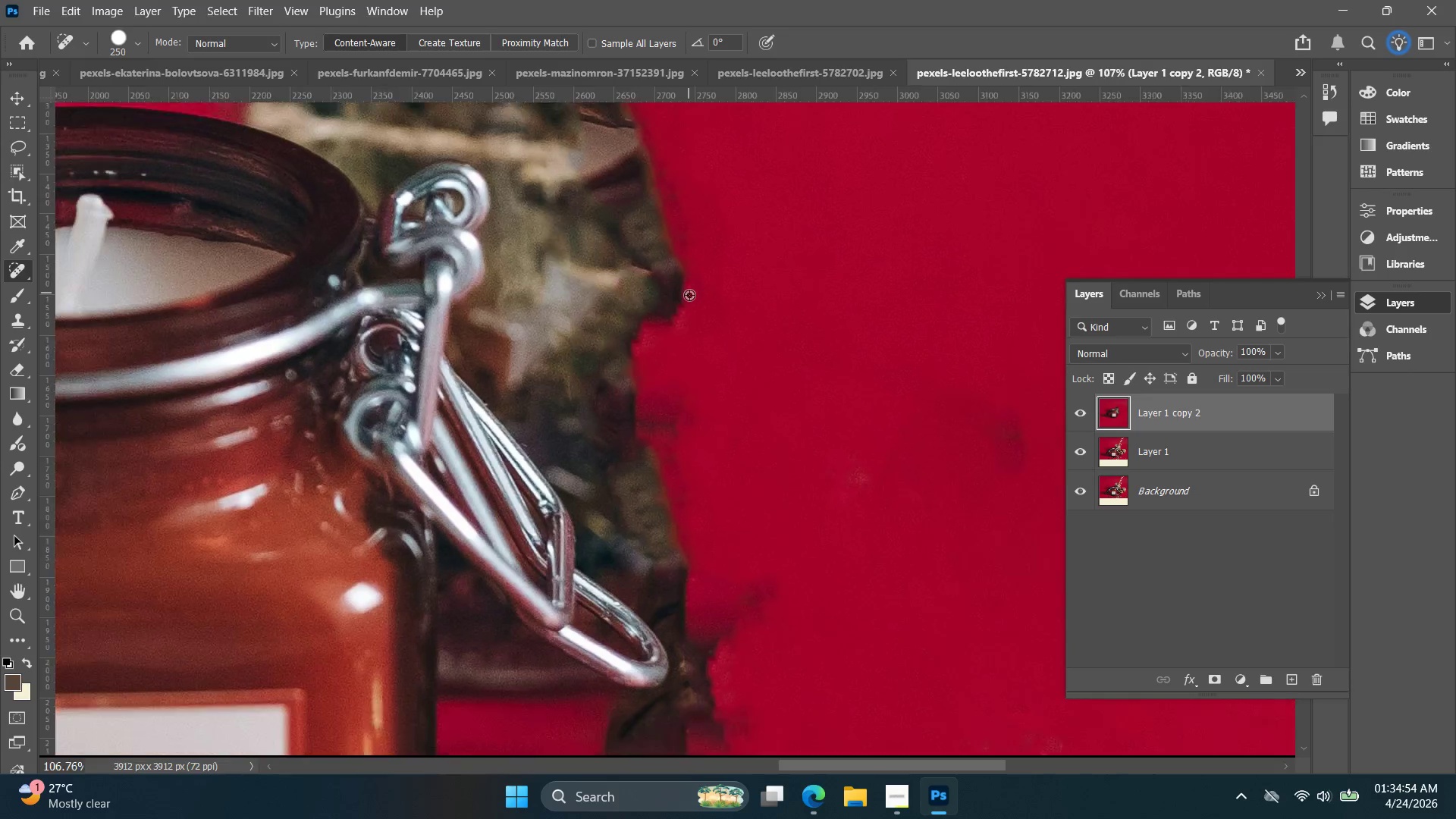 
hold_key(key=Space, duration=0.47)
 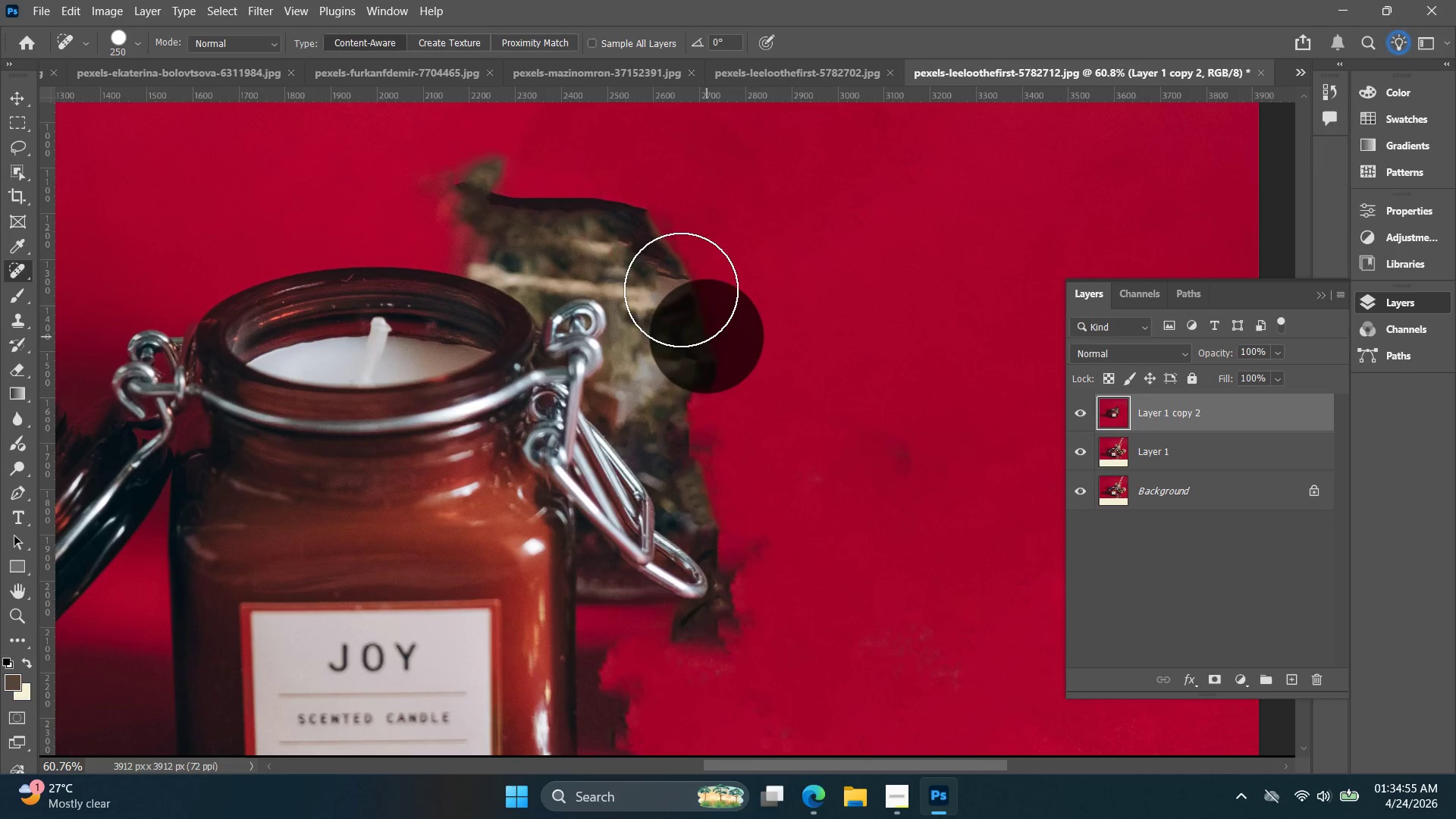 
left_click_drag(start_coordinate=[690, 300], to_coordinate=[720, 380])
 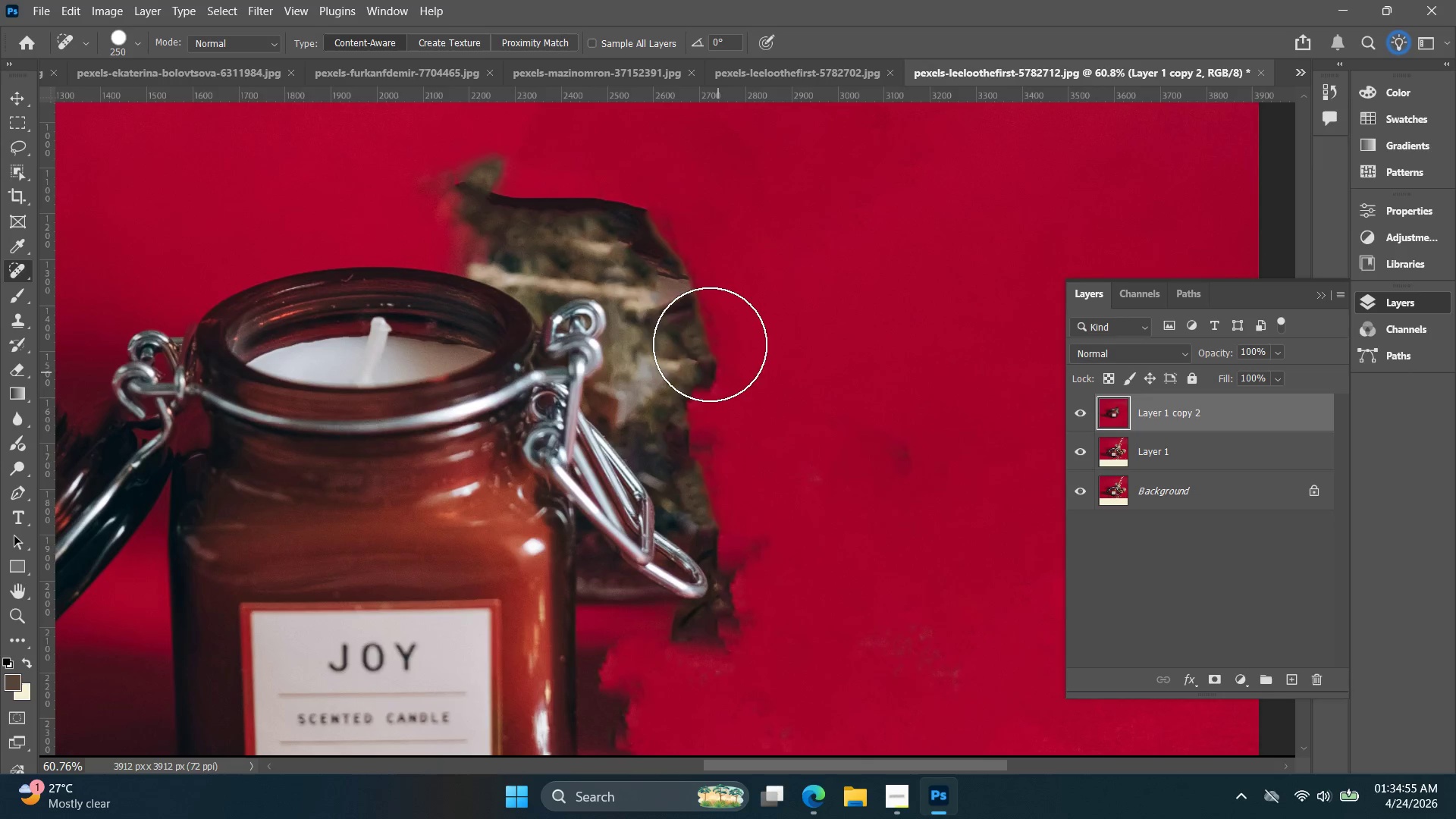 
scroll: coordinate [690, 297], scroll_direction: down, amount: 7.0
 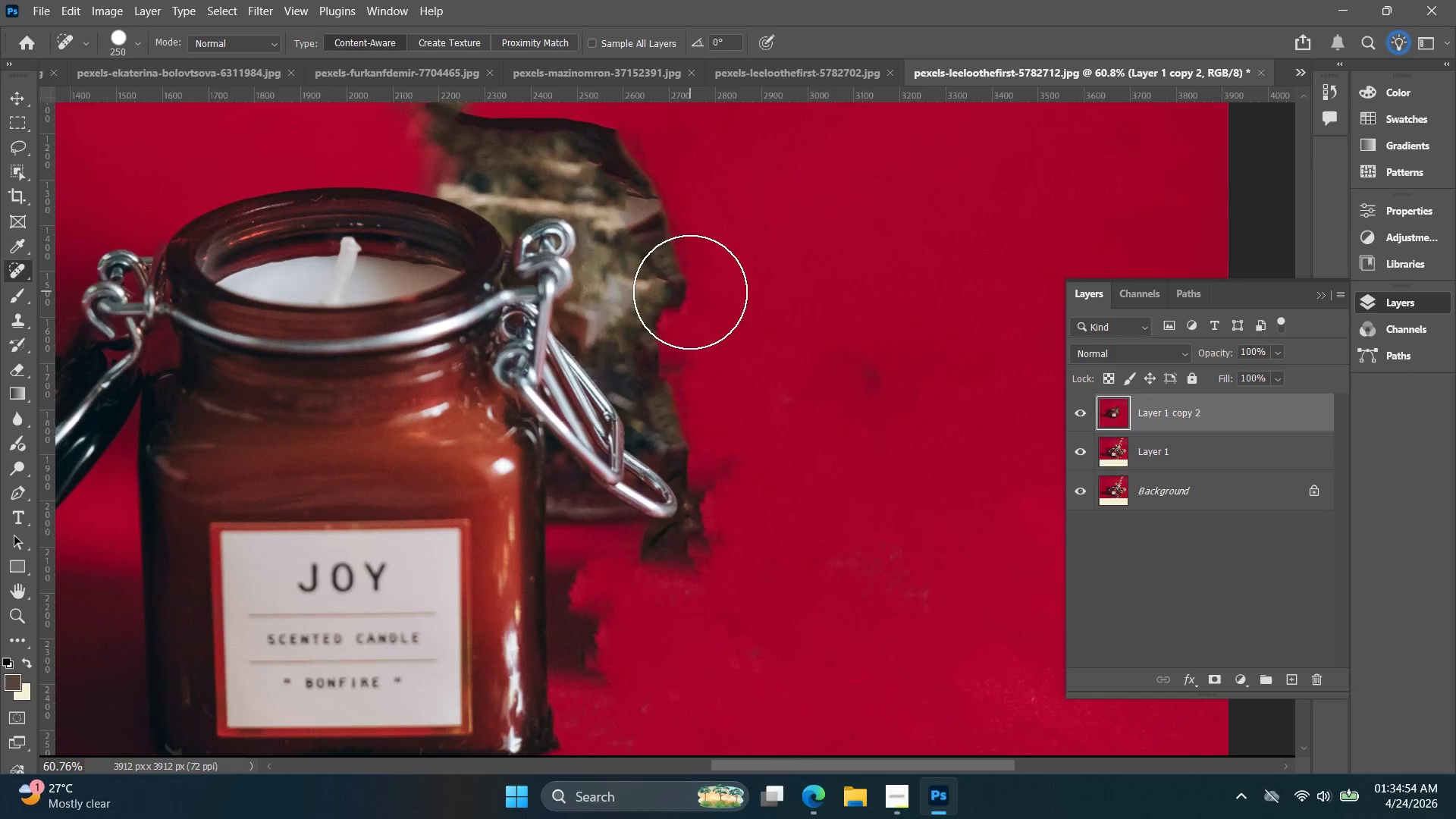 
left_click([707, 337])
 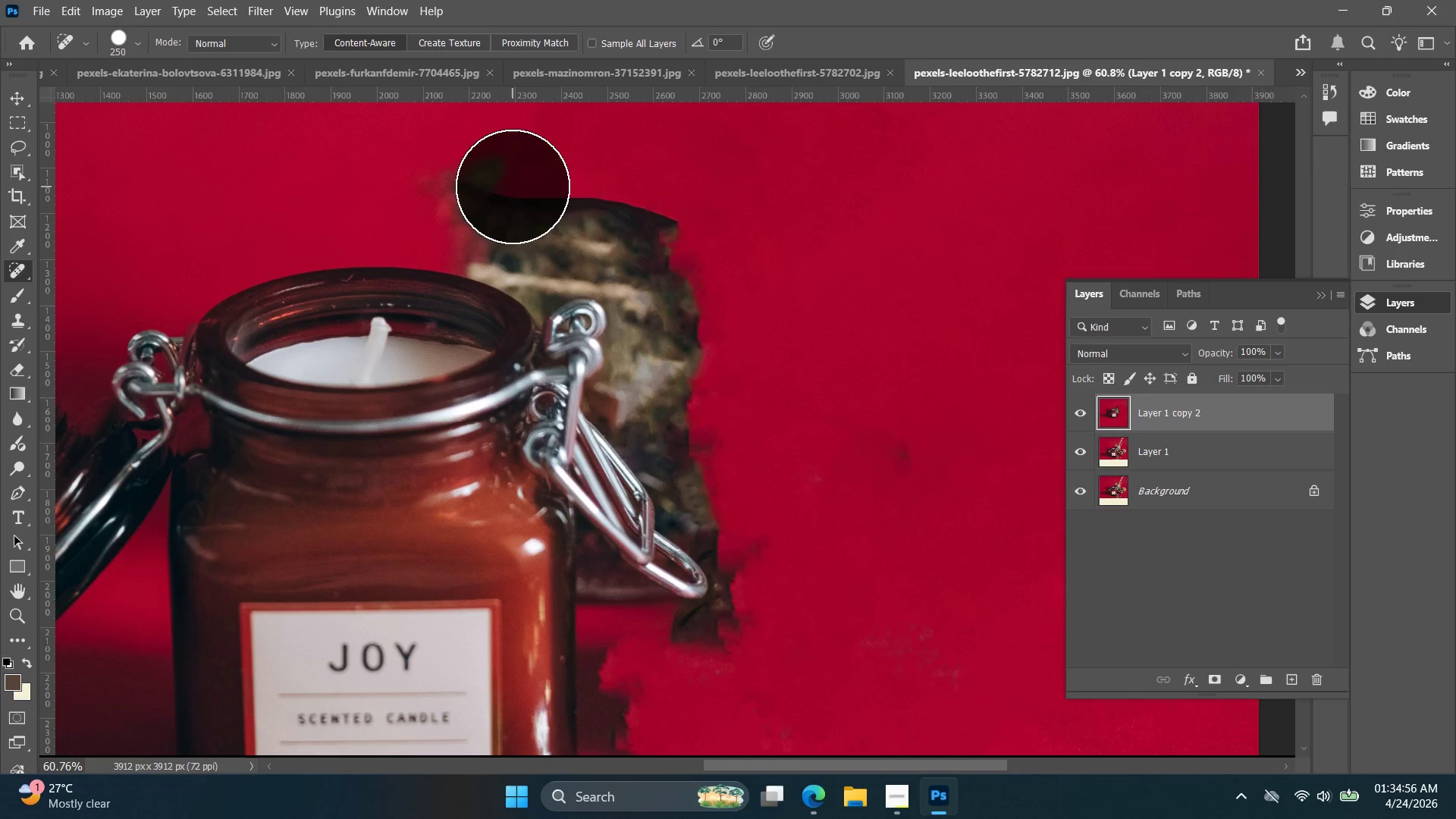 
left_click([469, 180])
 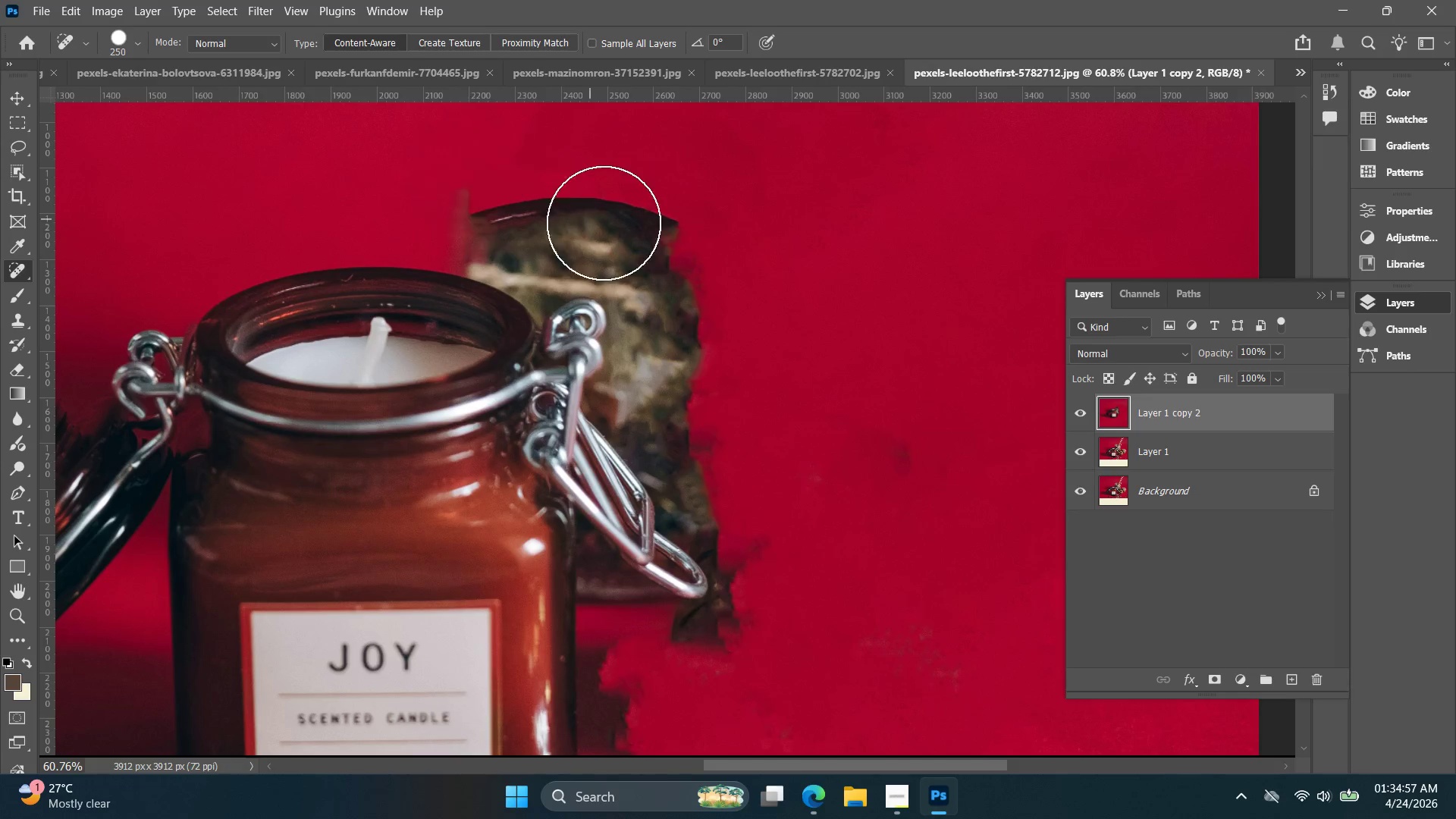 
left_click([665, 232])
 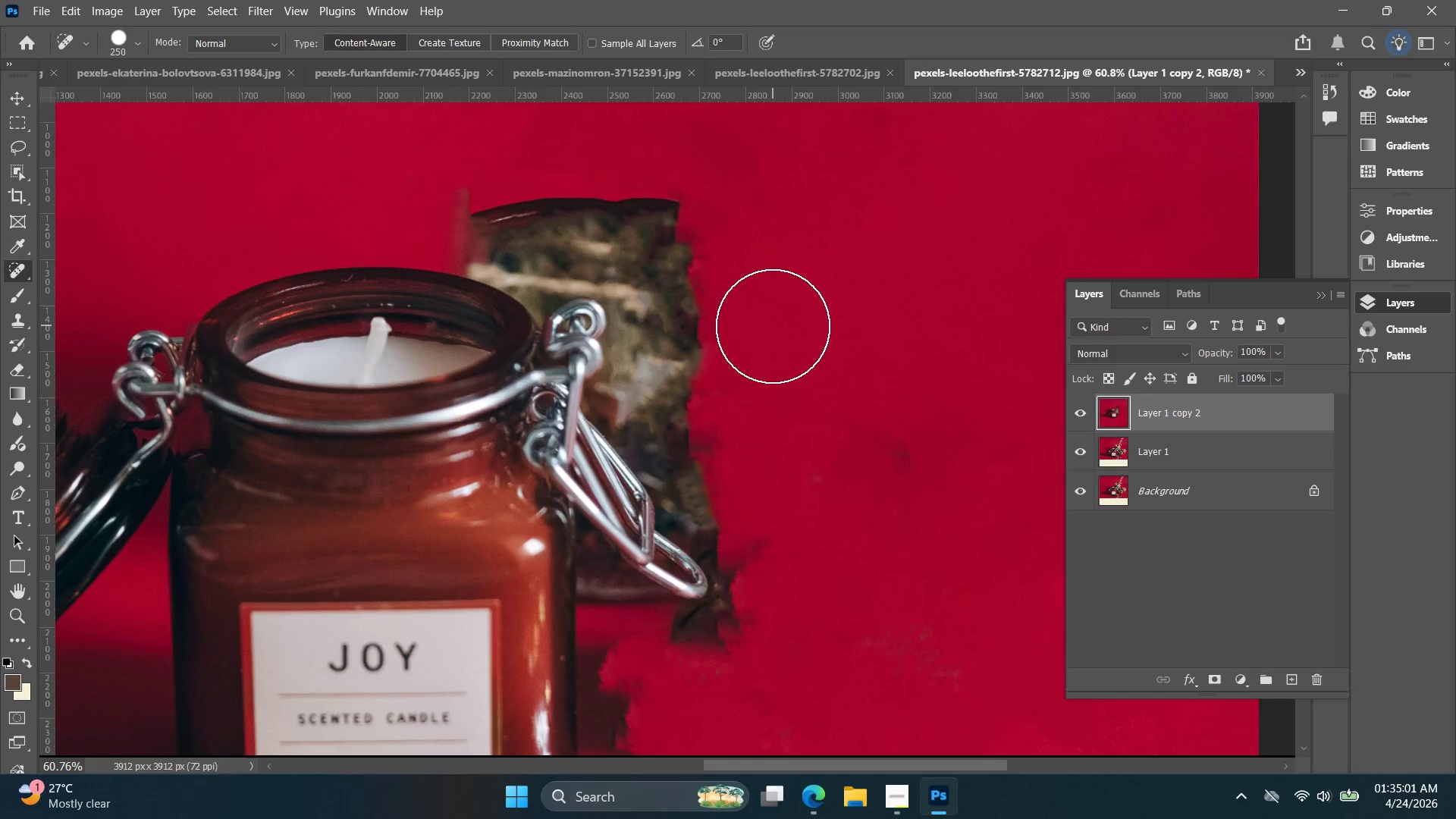 
left_click_drag(start_coordinate=[682, 244], to_coordinate=[481, 212])
 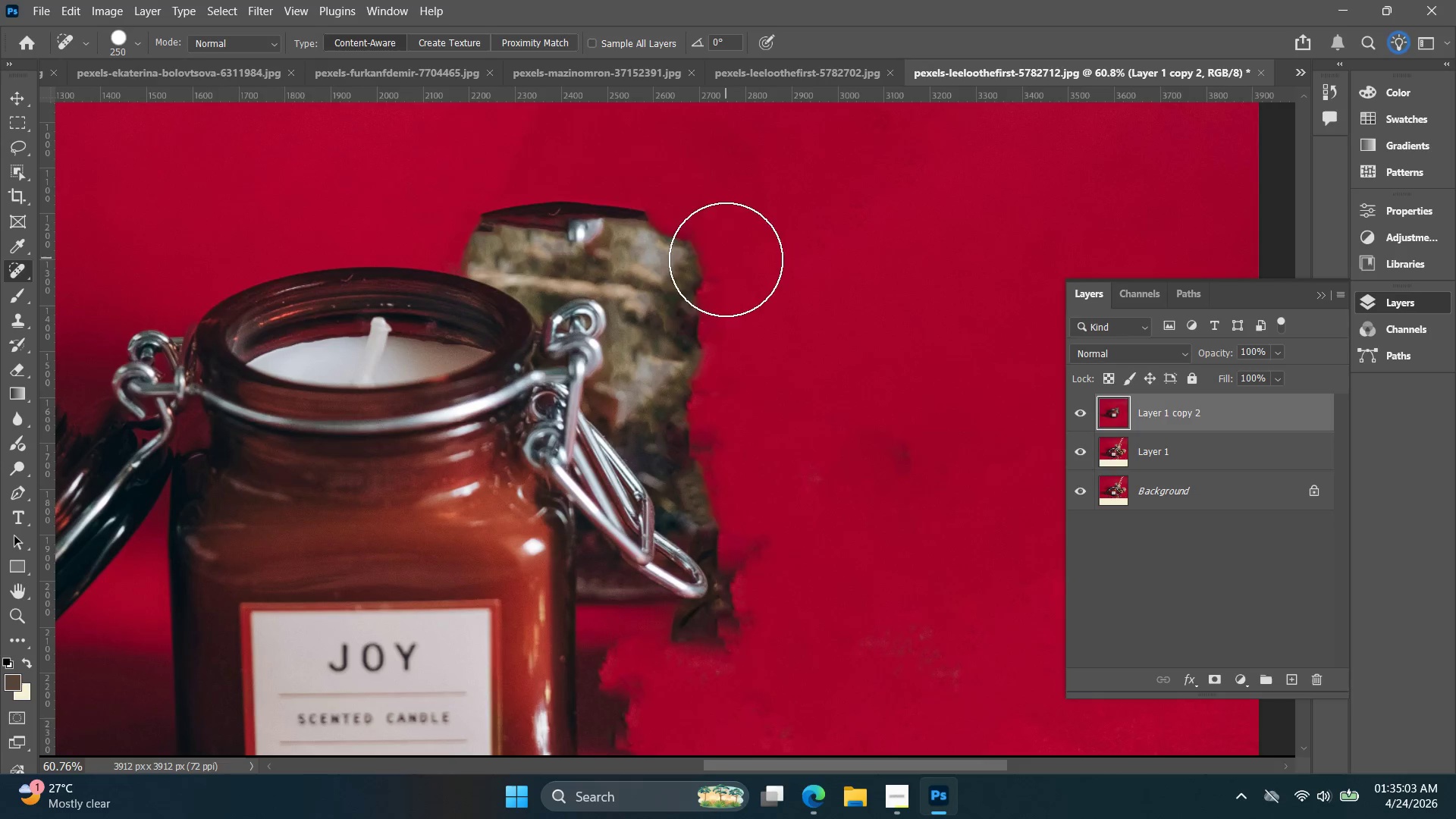 
hold_key(key=AltLeft, duration=0.39)
 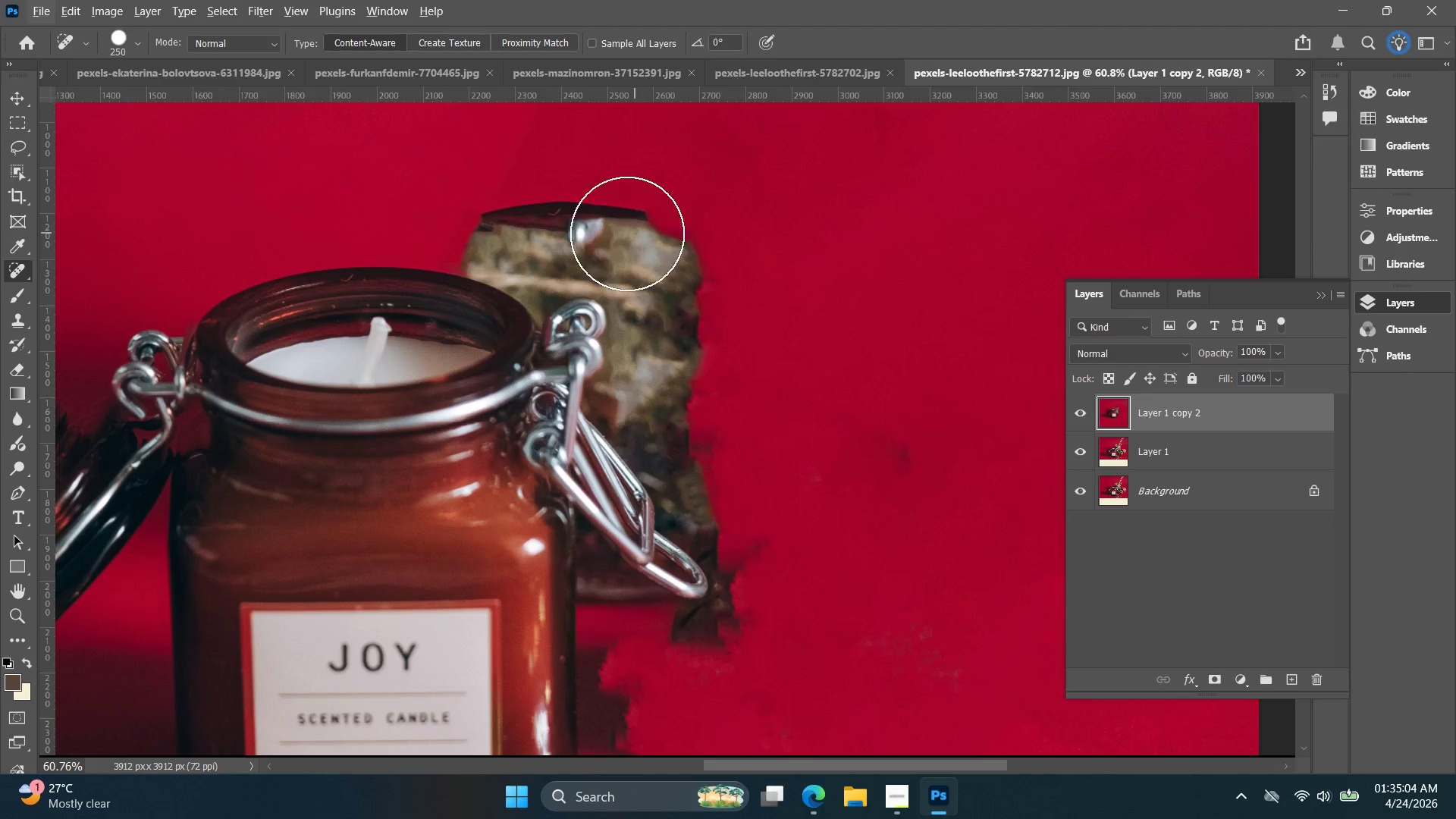 
left_click_drag(start_coordinate=[626, 234], to_coordinate=[604, 231])
 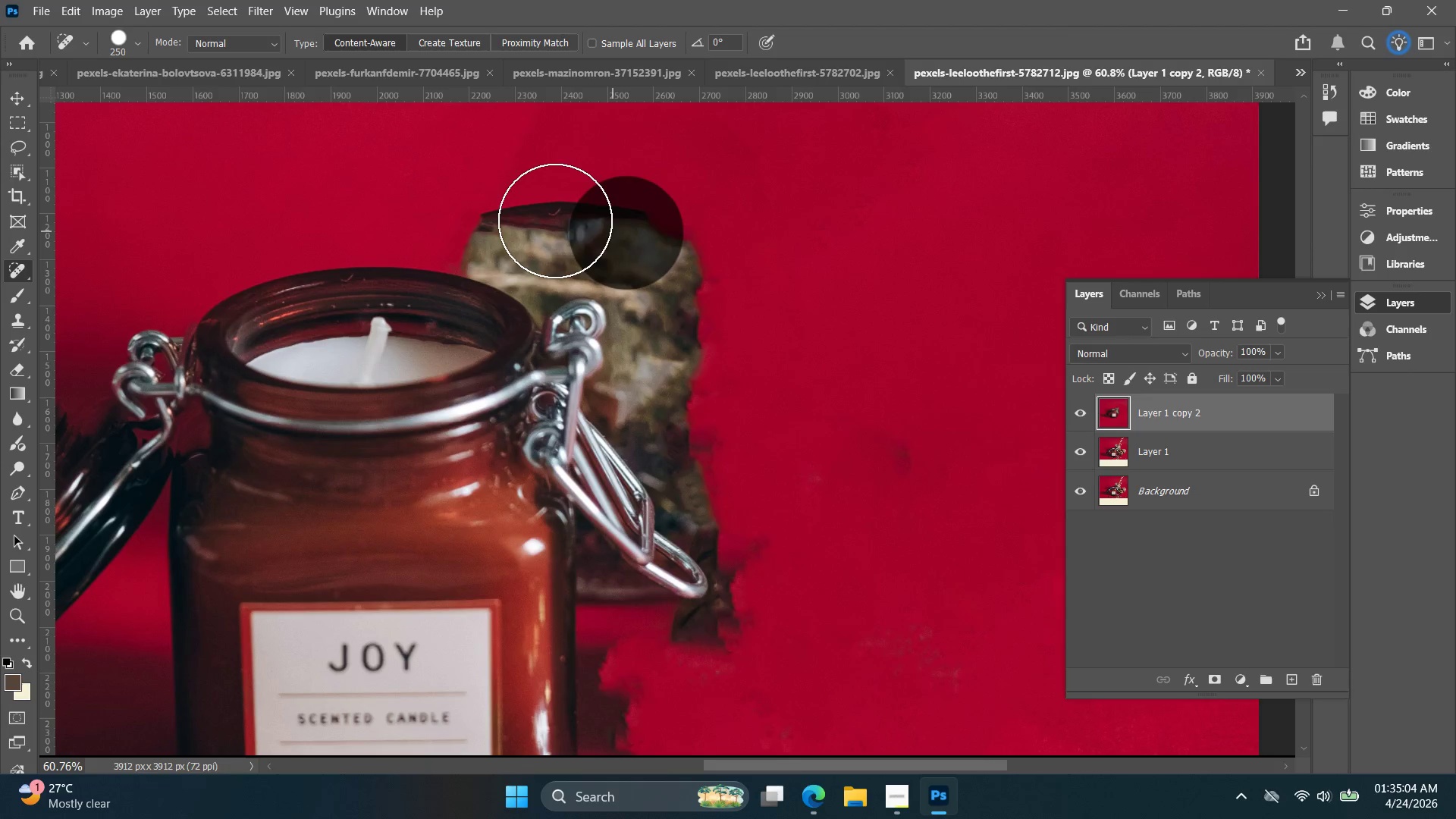 
left_click_drag(start_coordinate=[555, 221], to_coordinate=[542, 221])
 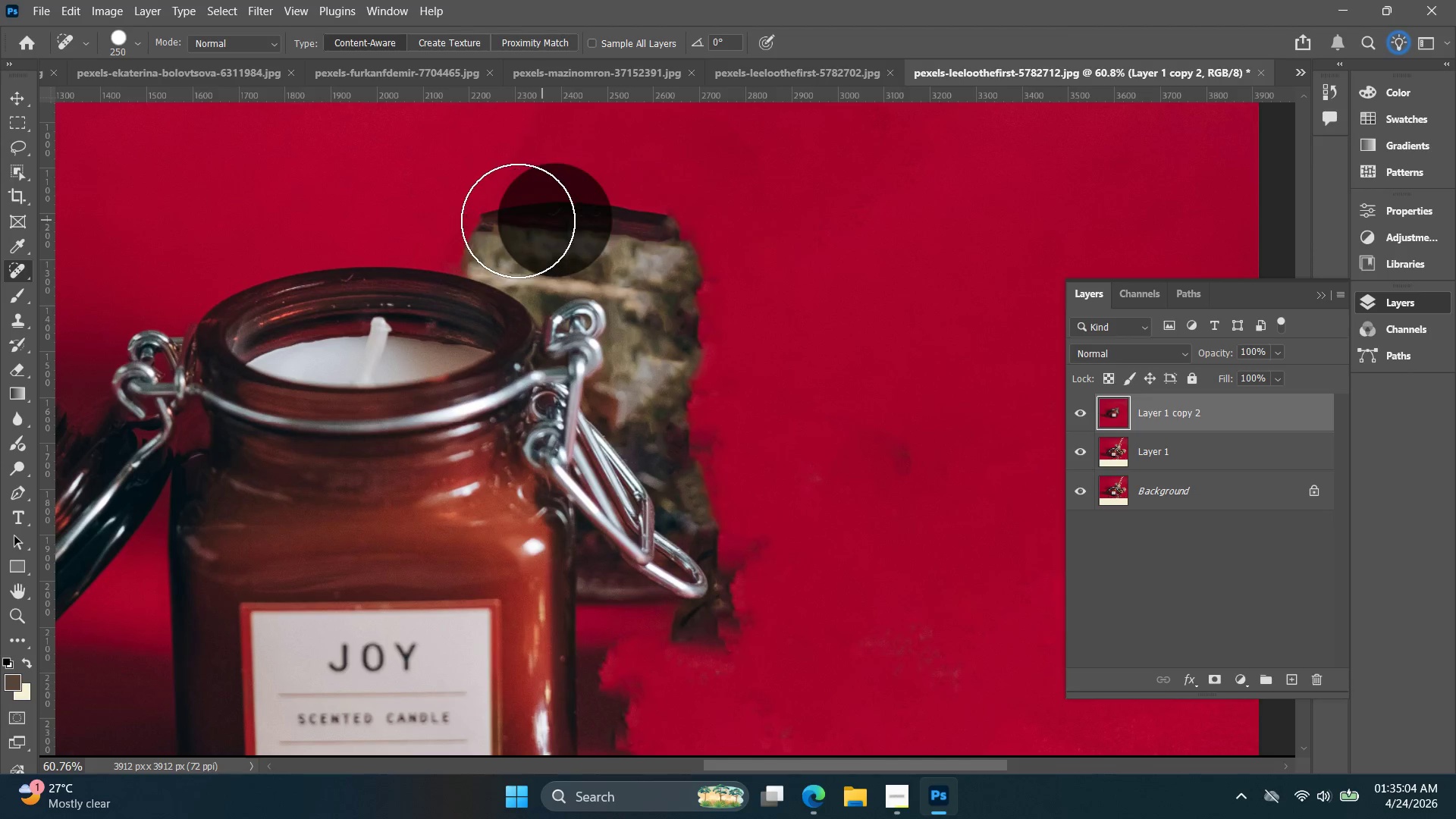 
left_click_drag(start_coordinate=[518, 221], to_coordinate=[522, 221])
 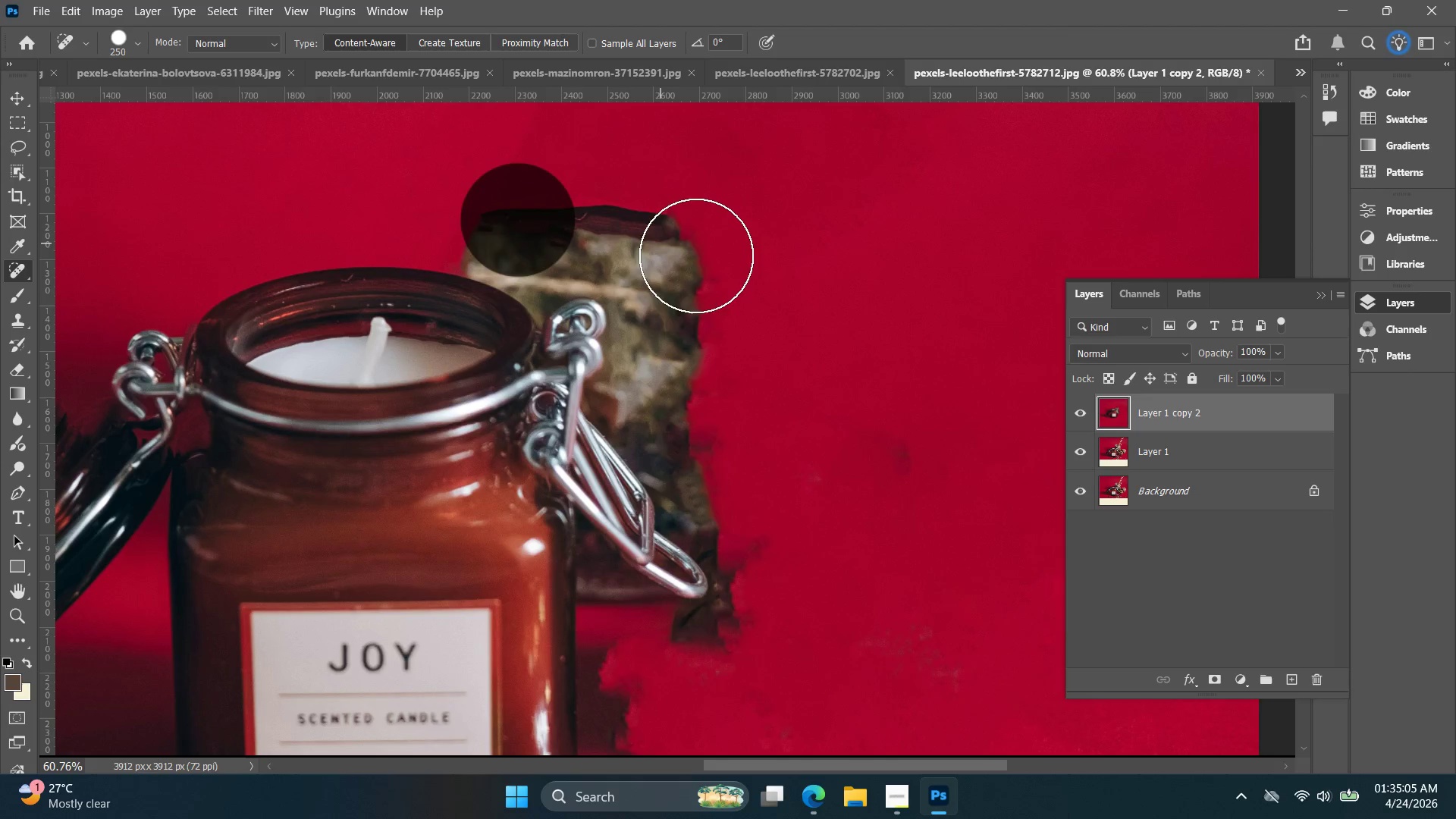 
left_click_drag(start_coordinate=[696, 256], to_coordinate=[784, 592])
 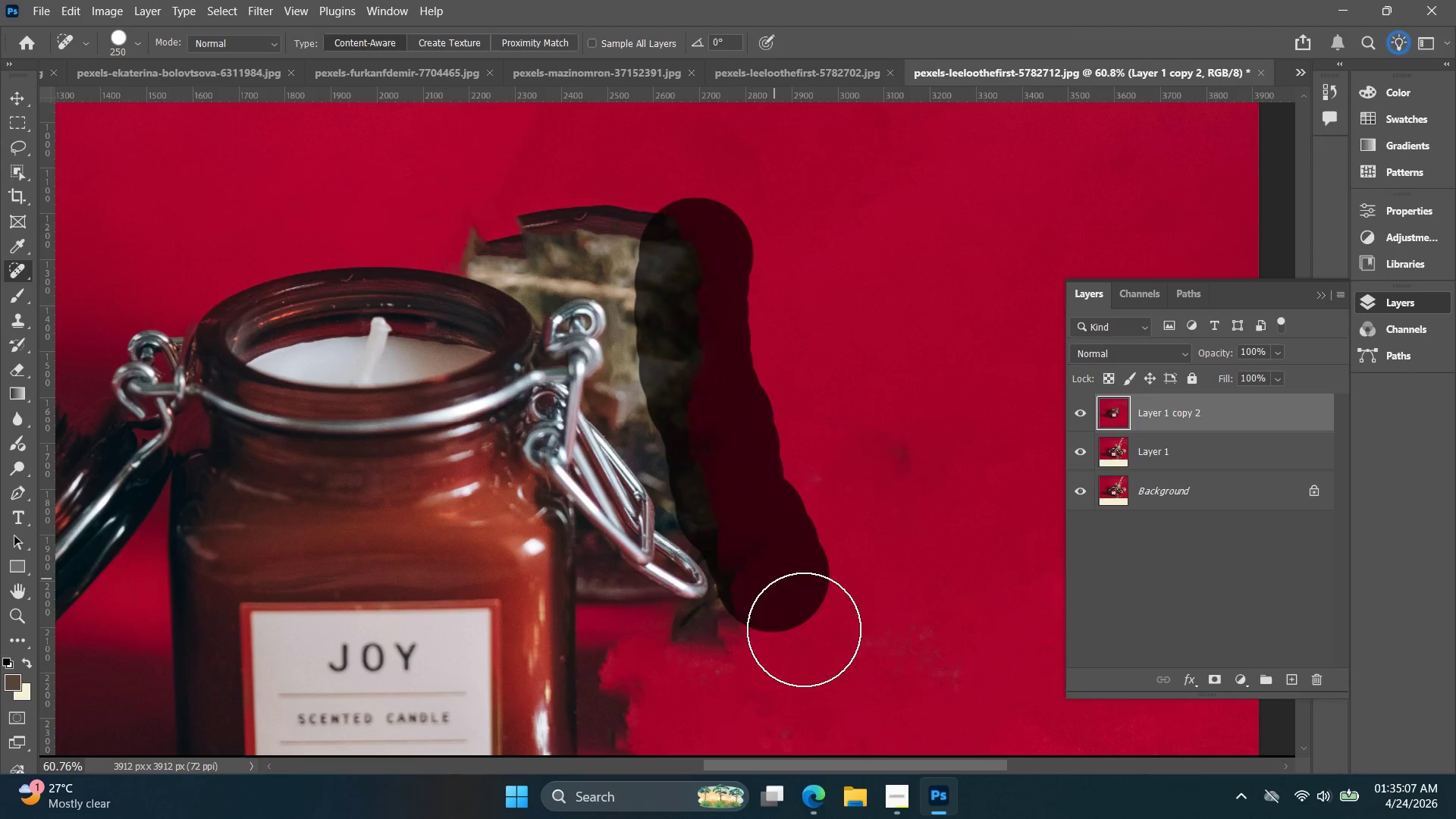 
hold_key(key=AltLeft, duration=0.7)
 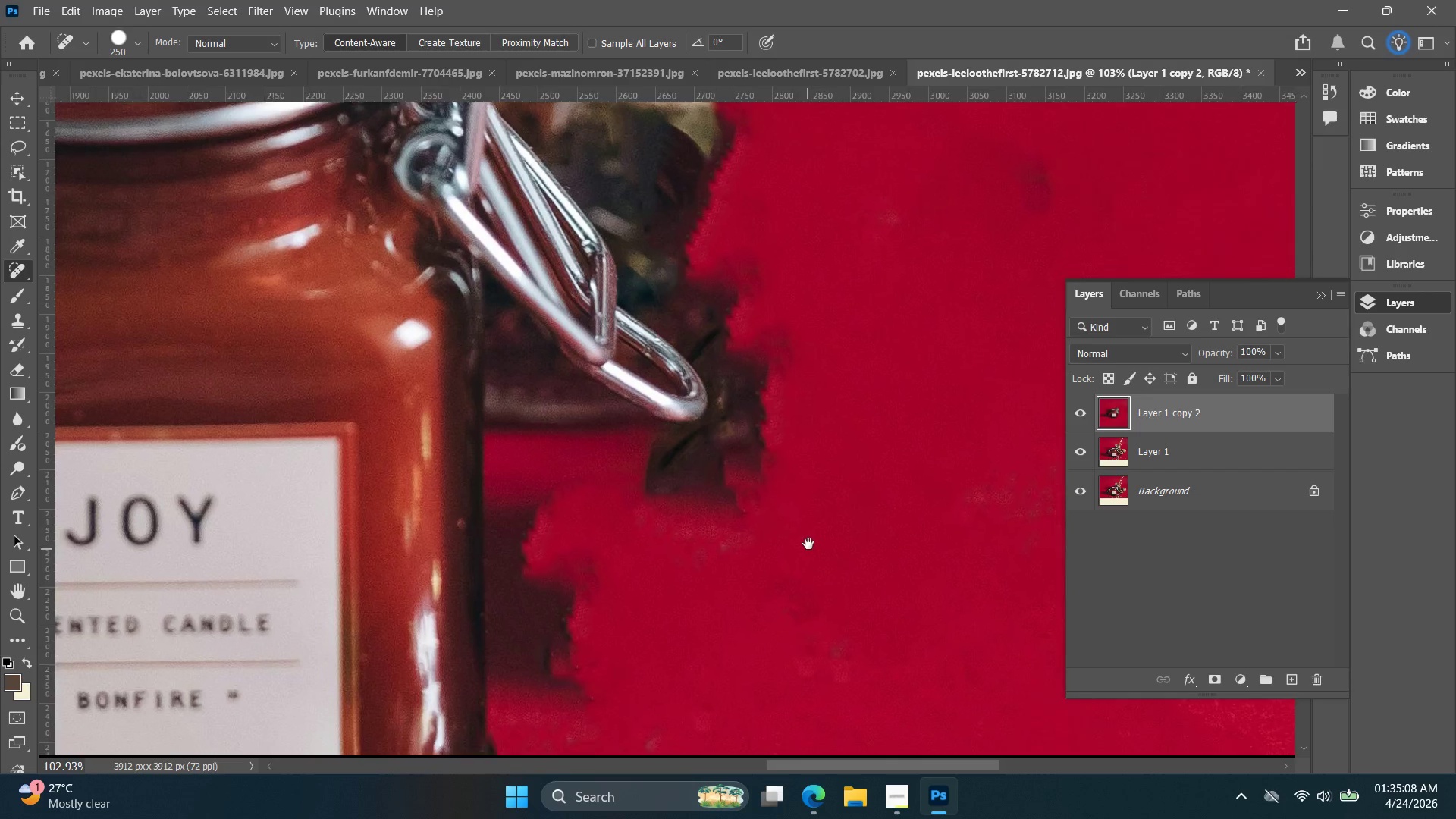 
hold_key(key=Space, duration=0.62)
 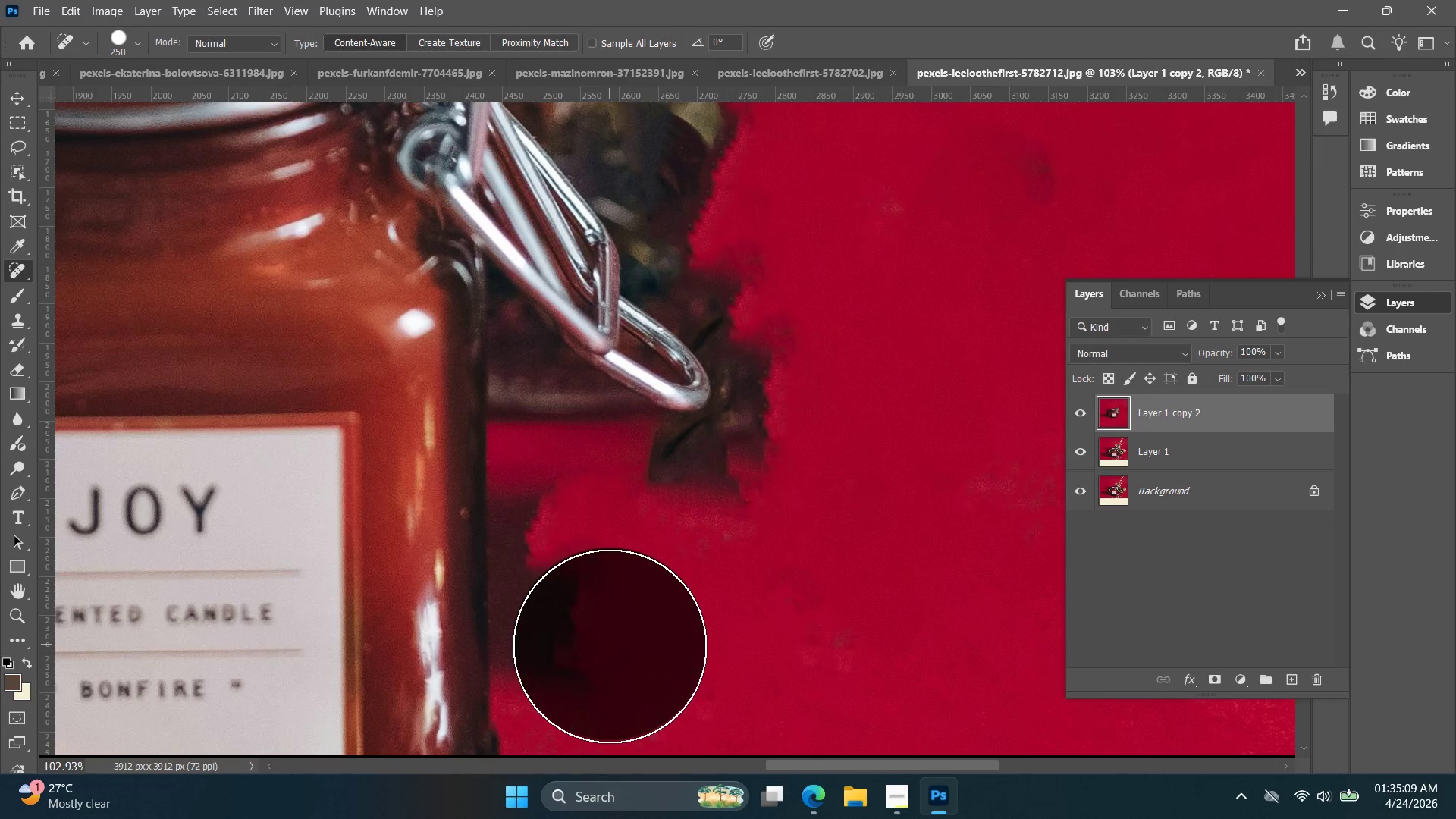 
left_click_drag(start_coordinate=[751, 669], to_coordinate=[810, 541])
 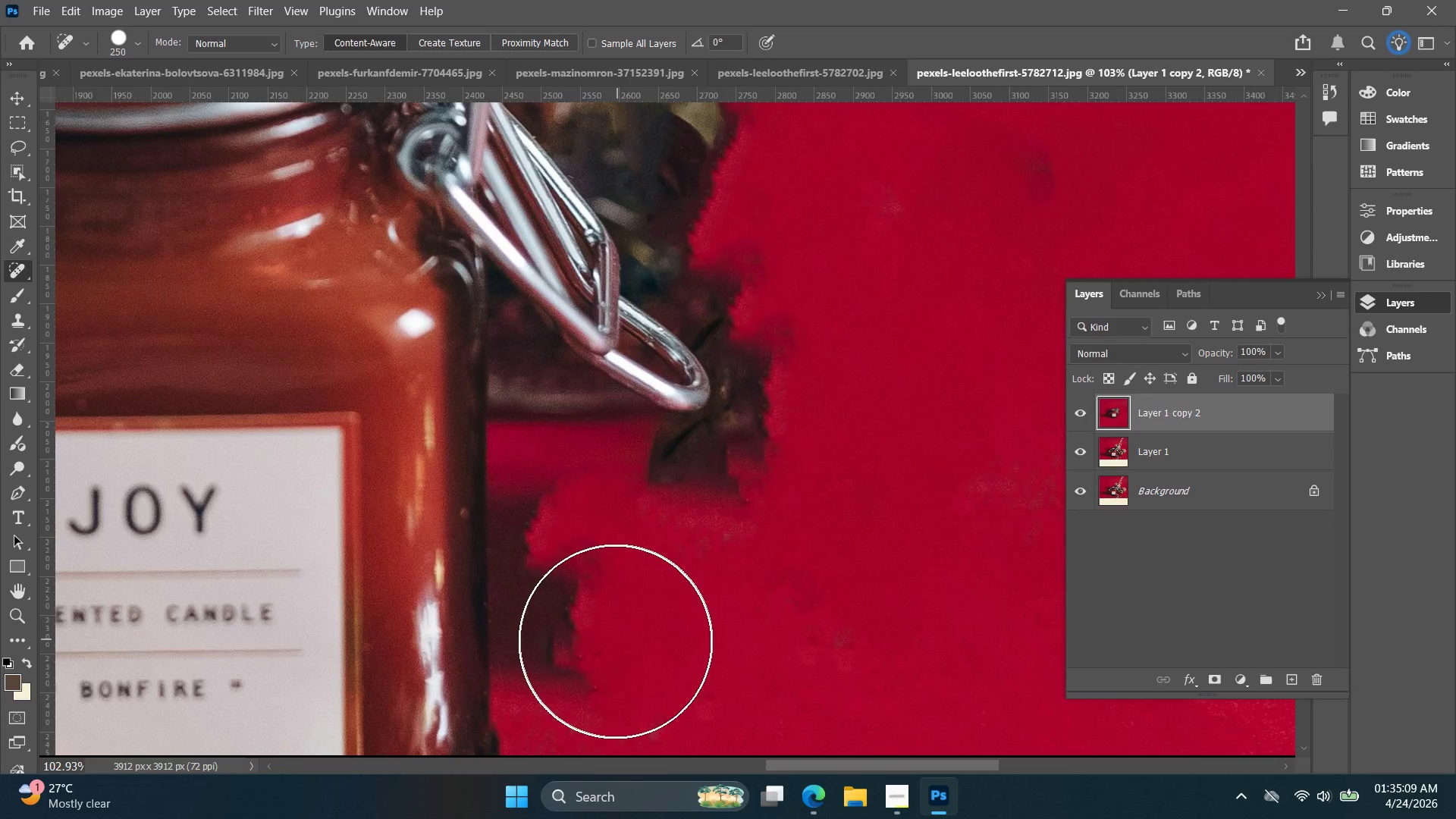 
scroll: coordinate [792, 700], scroll_direction: up, amount: 6.0
 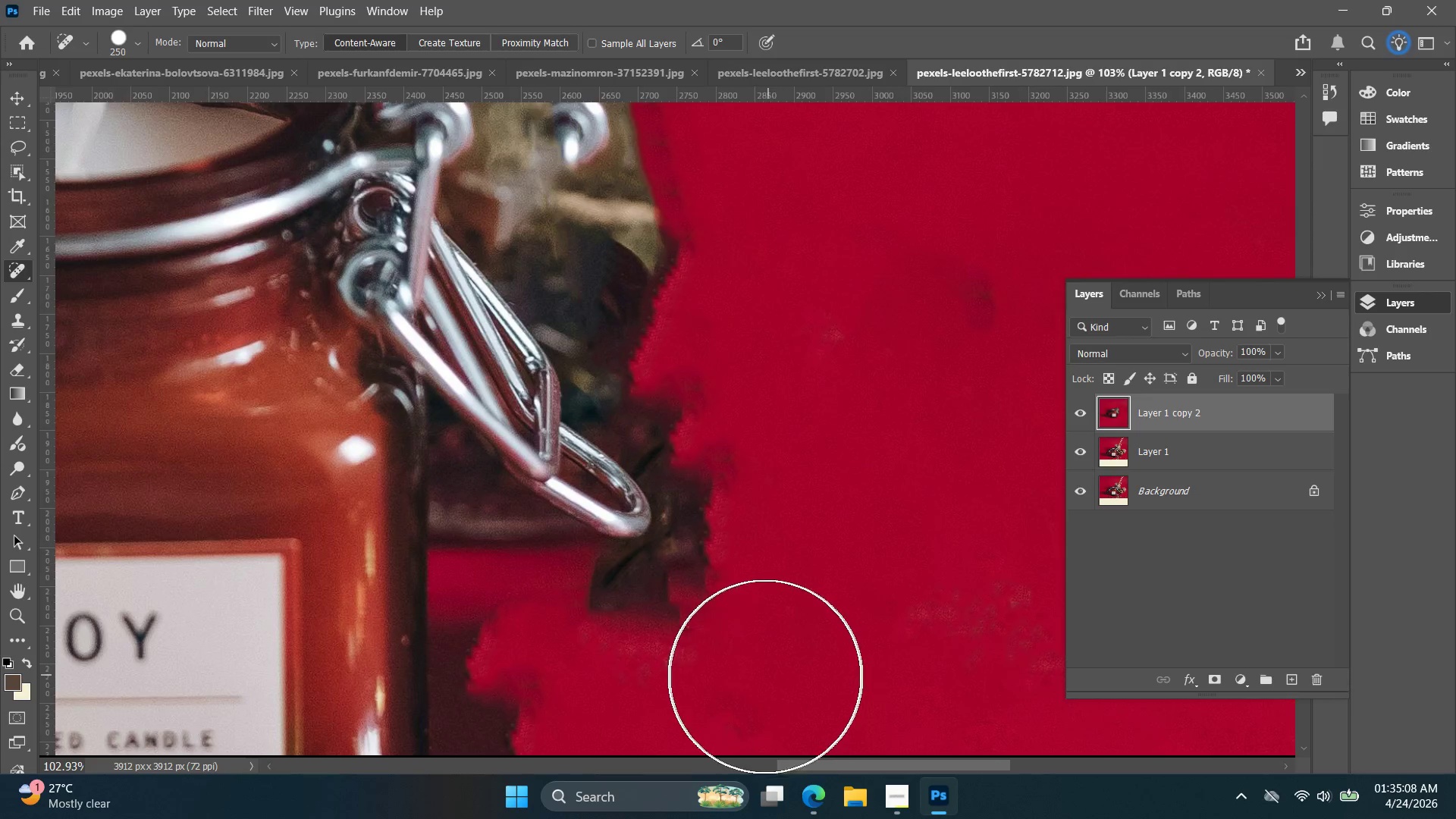 
left_click([610, 646])
 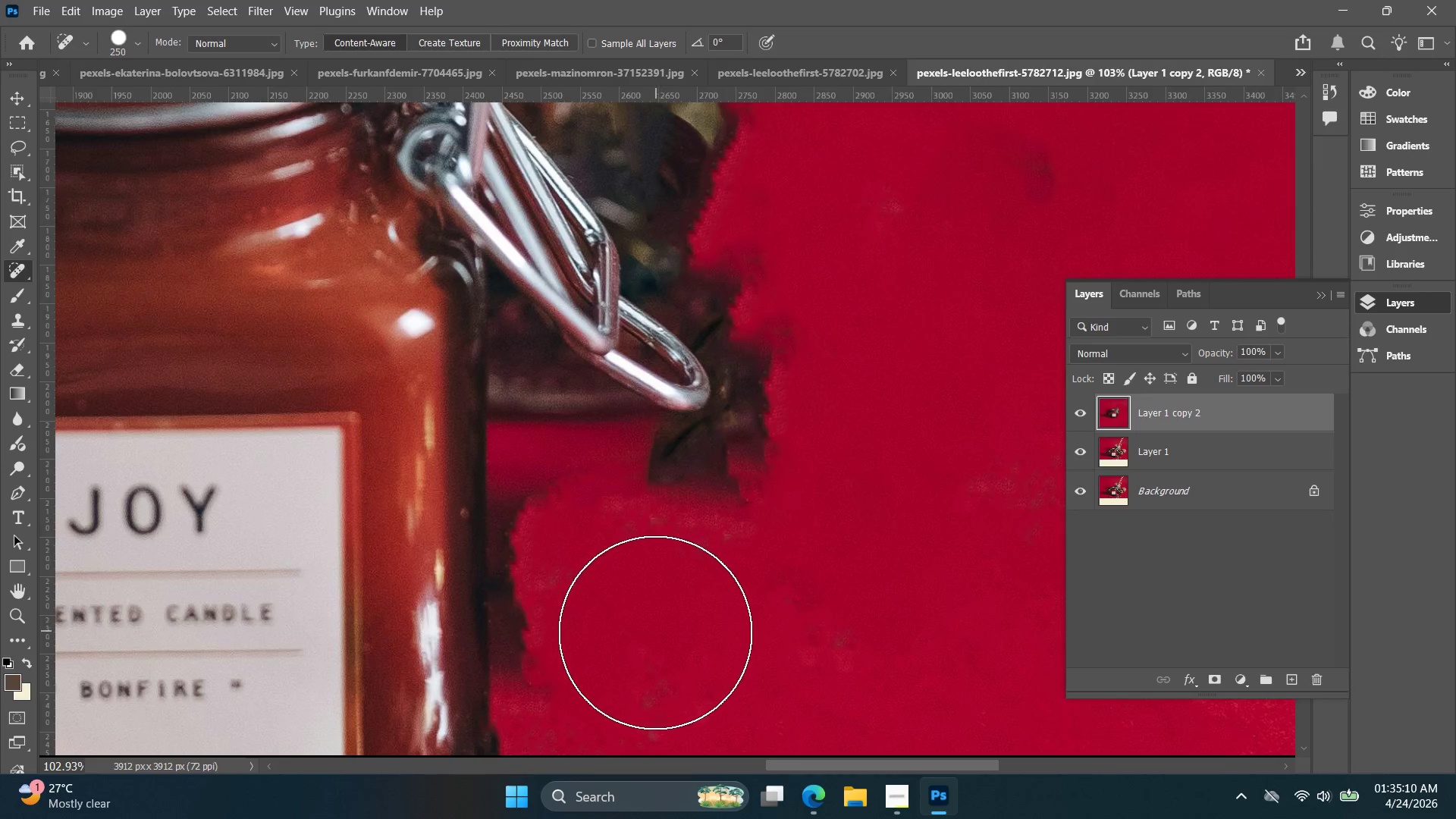 
left_click([606, 649])
 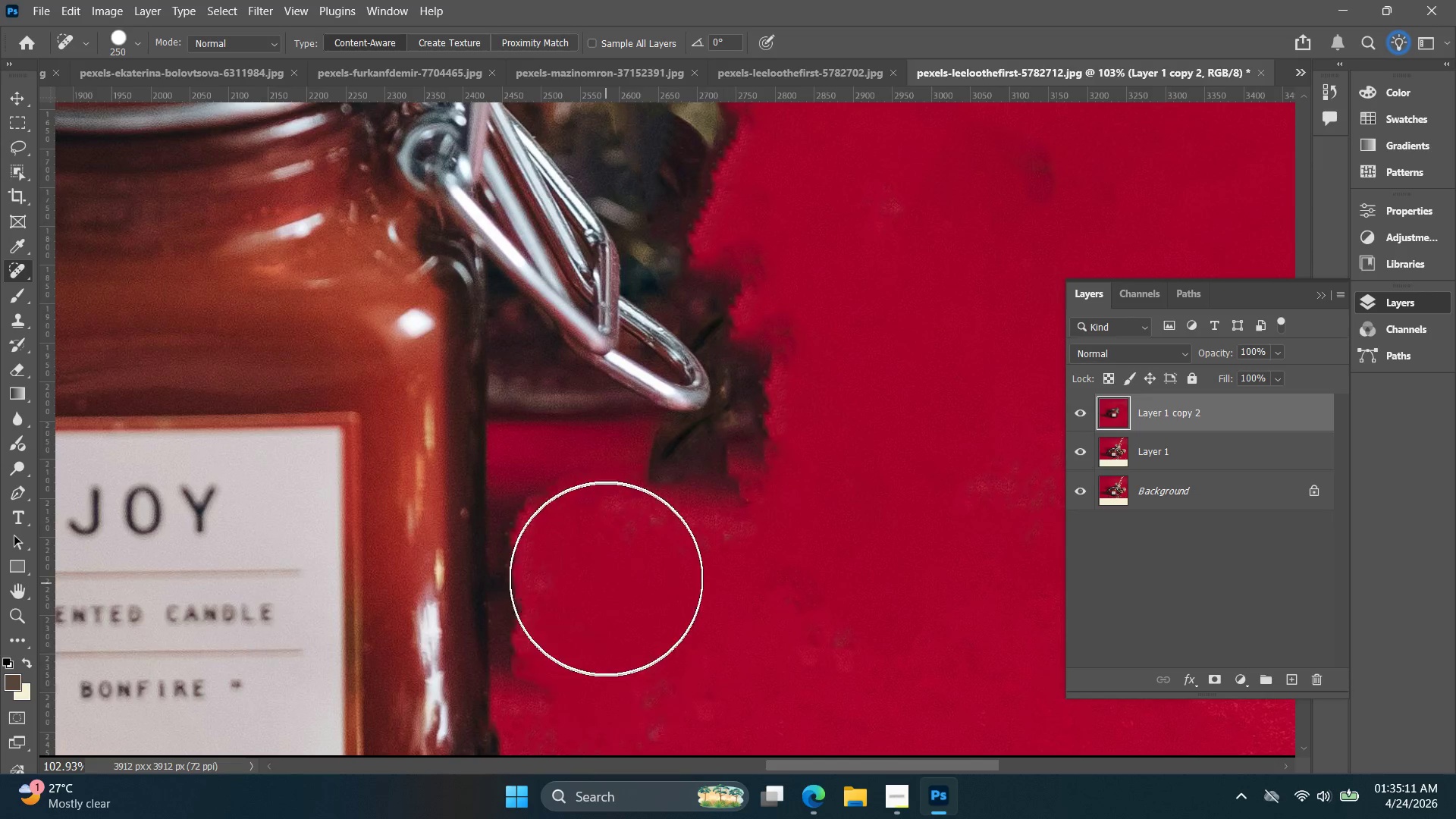 
left_click([596, 532])
 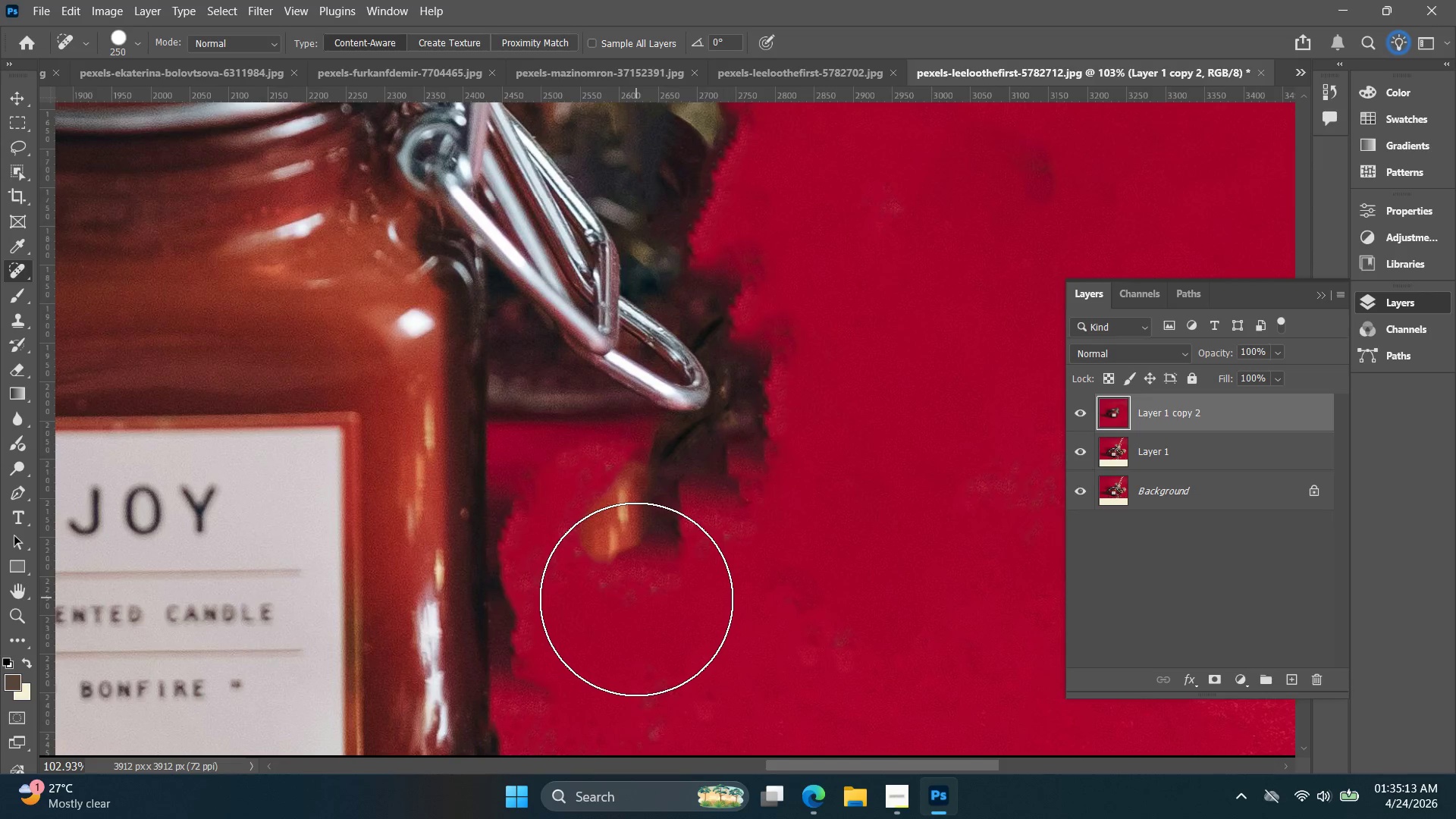 
hold_key(key=BracketLeft, duration=0.61)
 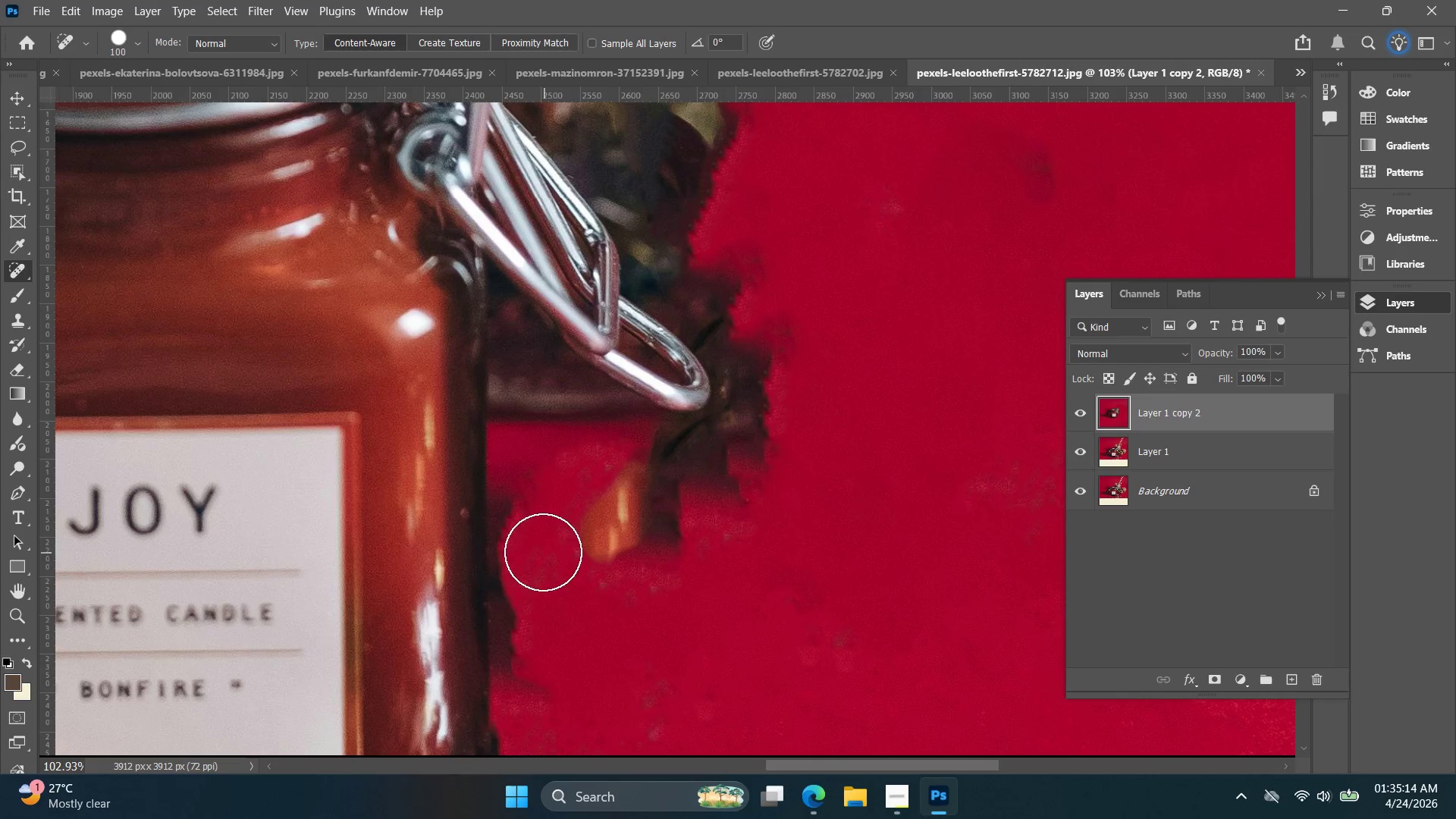 
key(BracketLeft)
 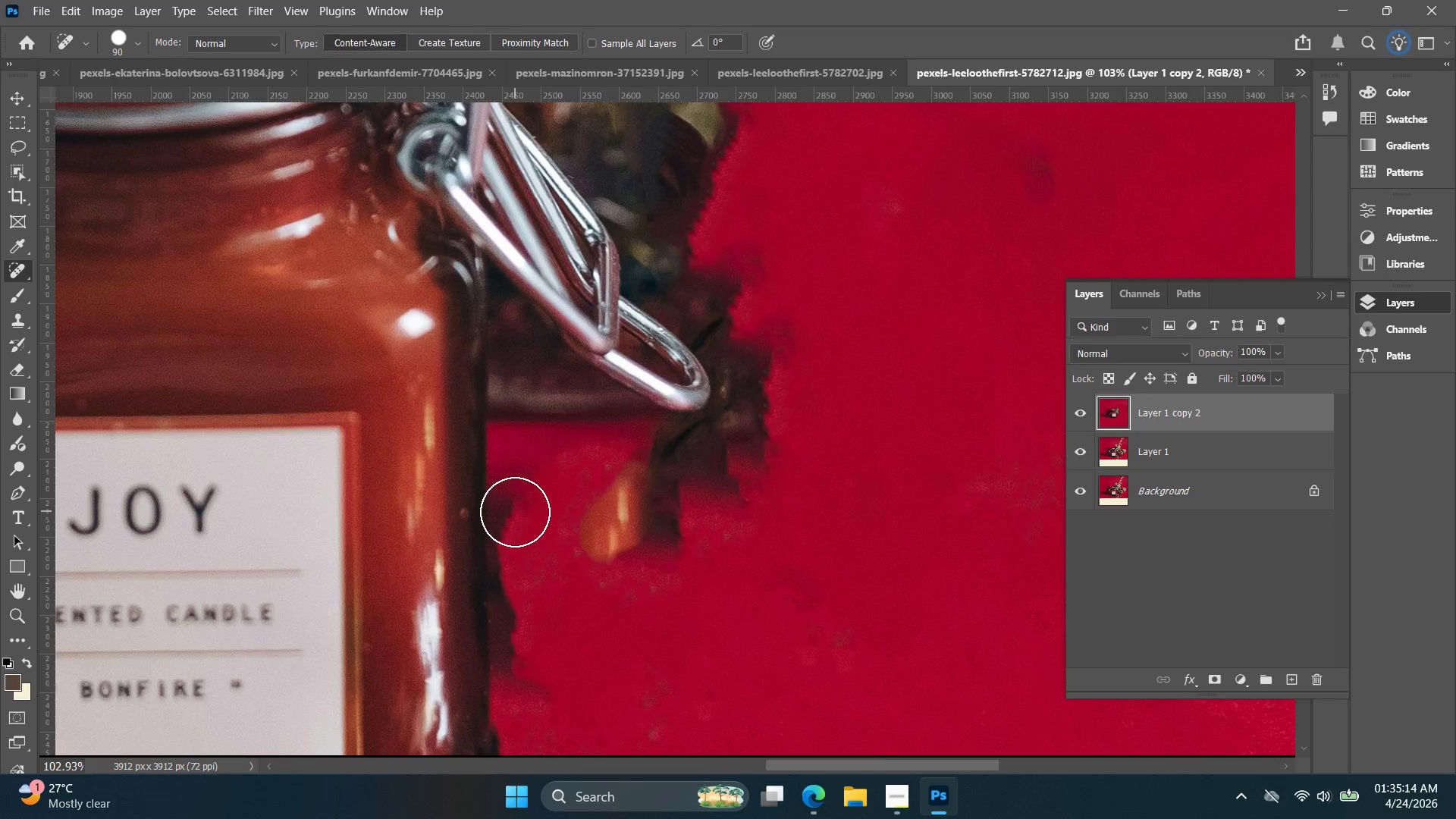 
left_click_drag(start_coordinate=[515, 511], to_coordinate=[521, 664])
 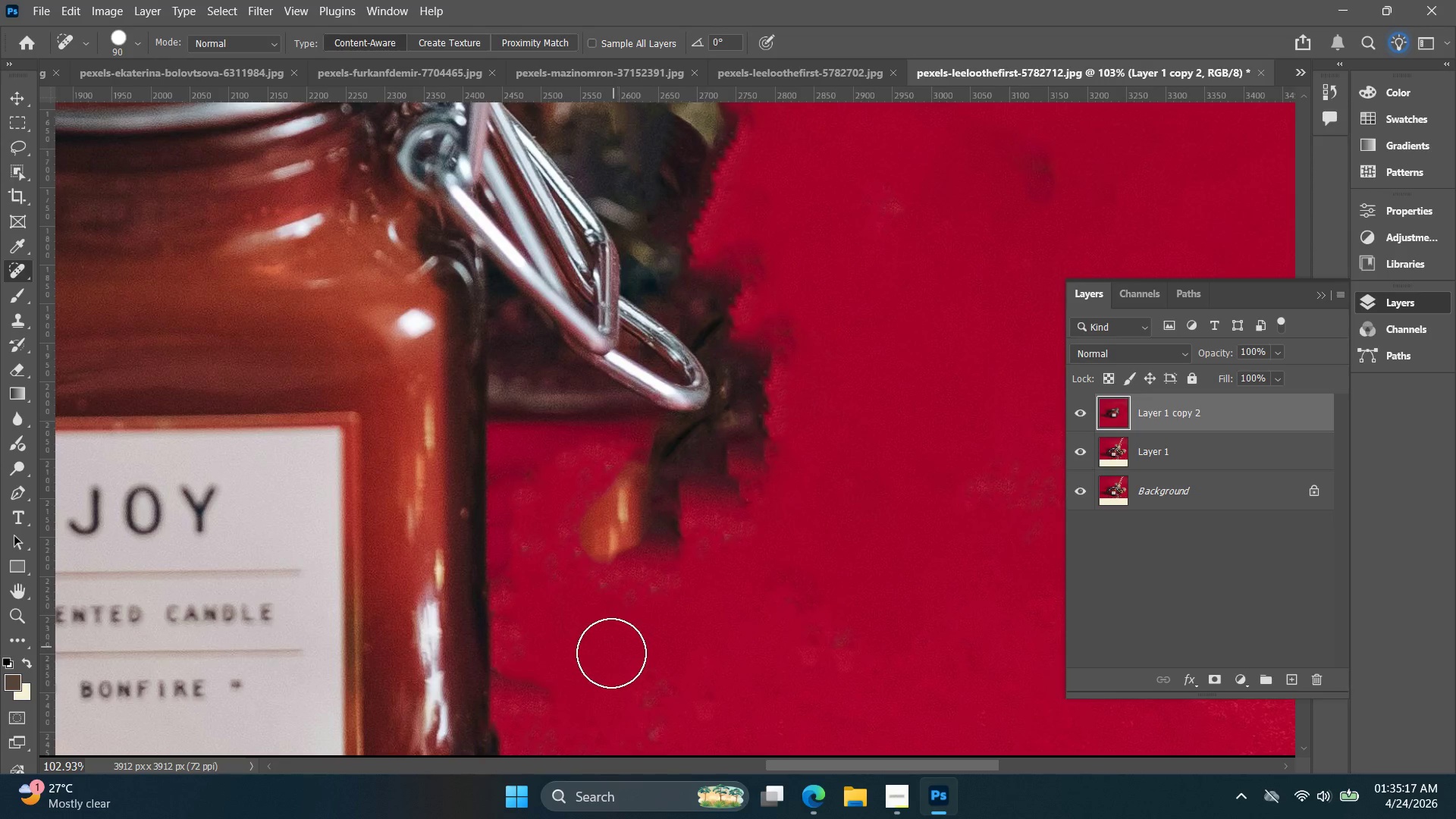 
left_click([542, 685])
 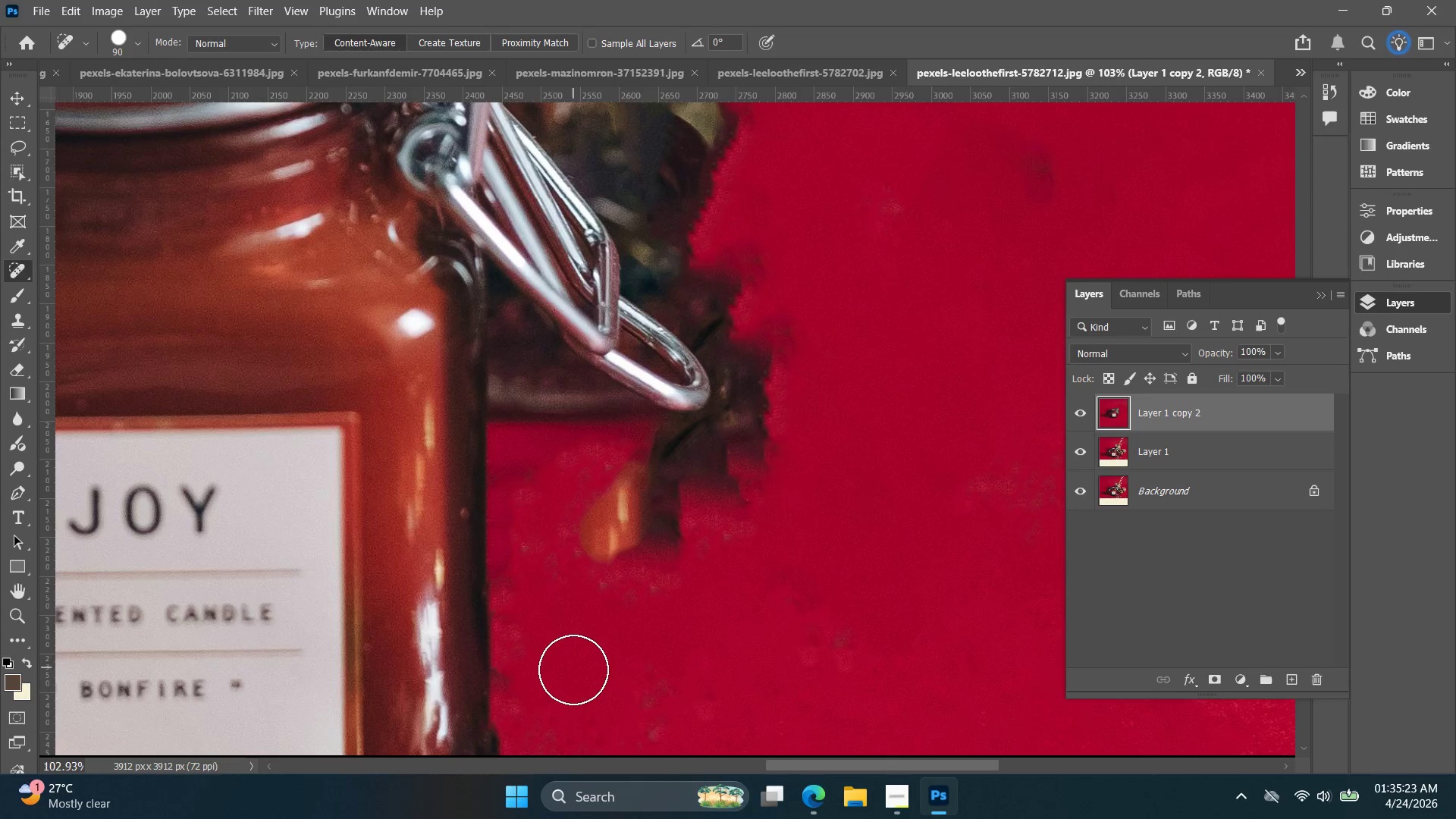 
wait(9.89)
 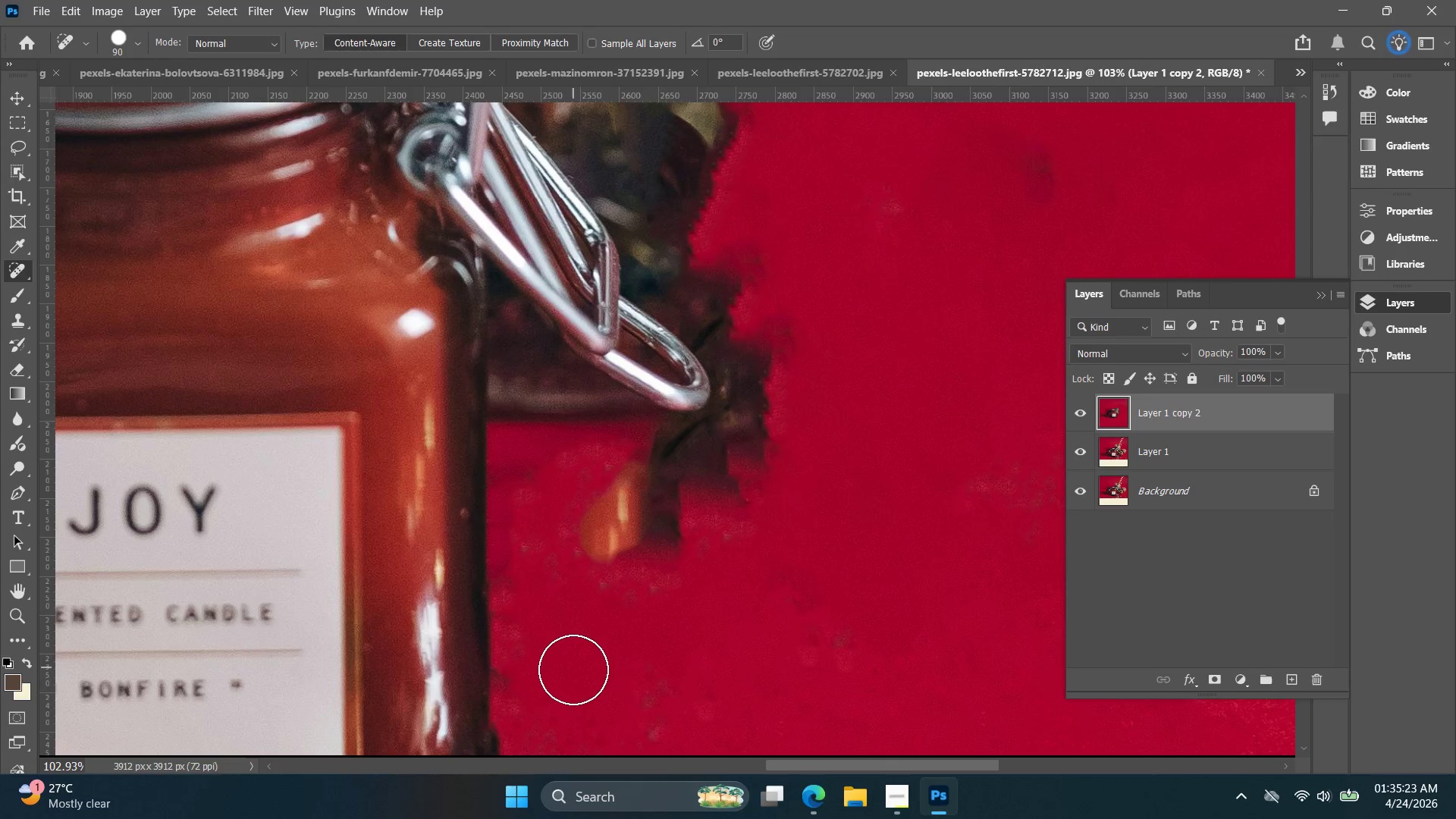 
key(Alt+AltLeft)
 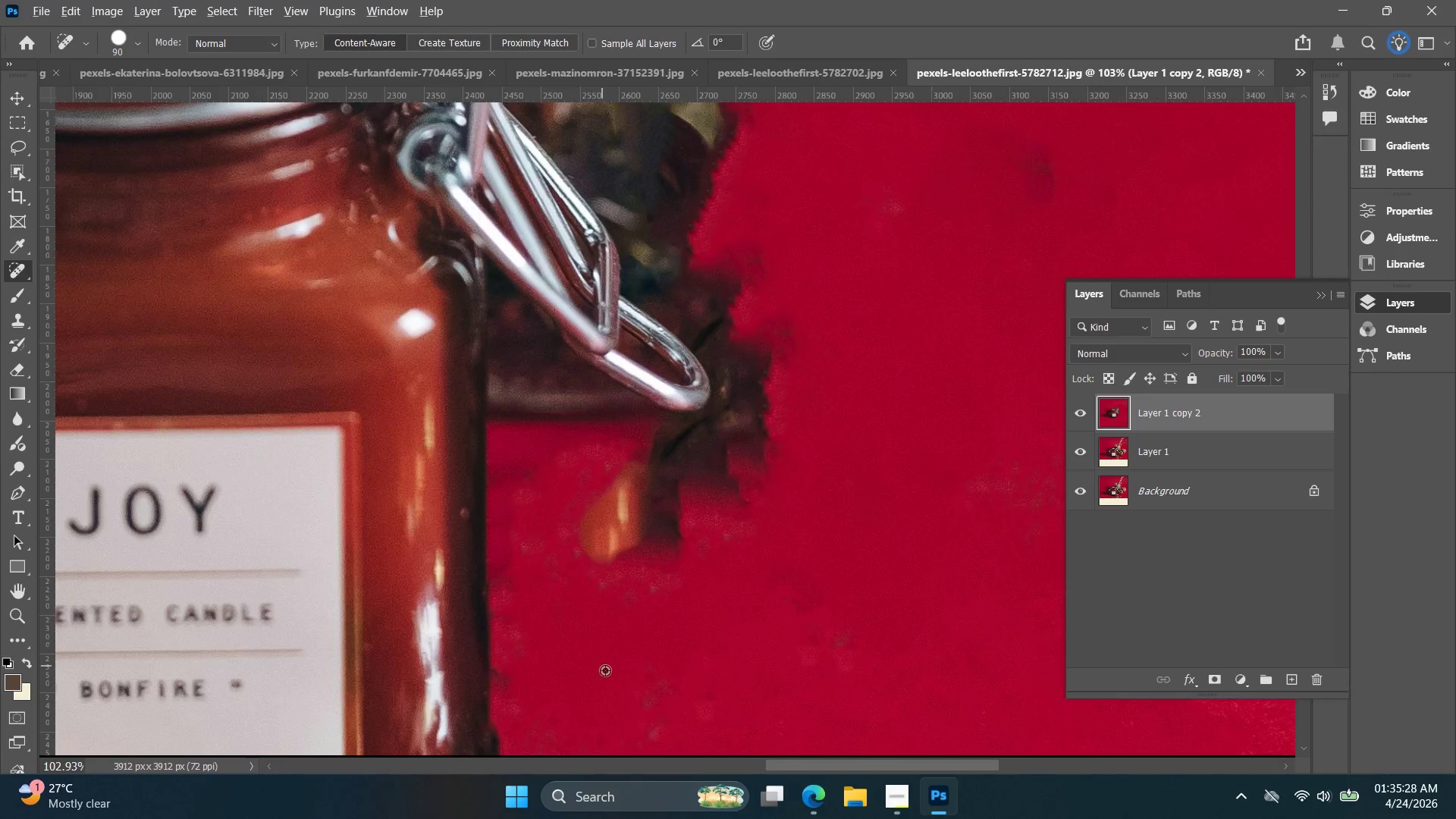 
hold_key(key=Space, duration=0.61)
 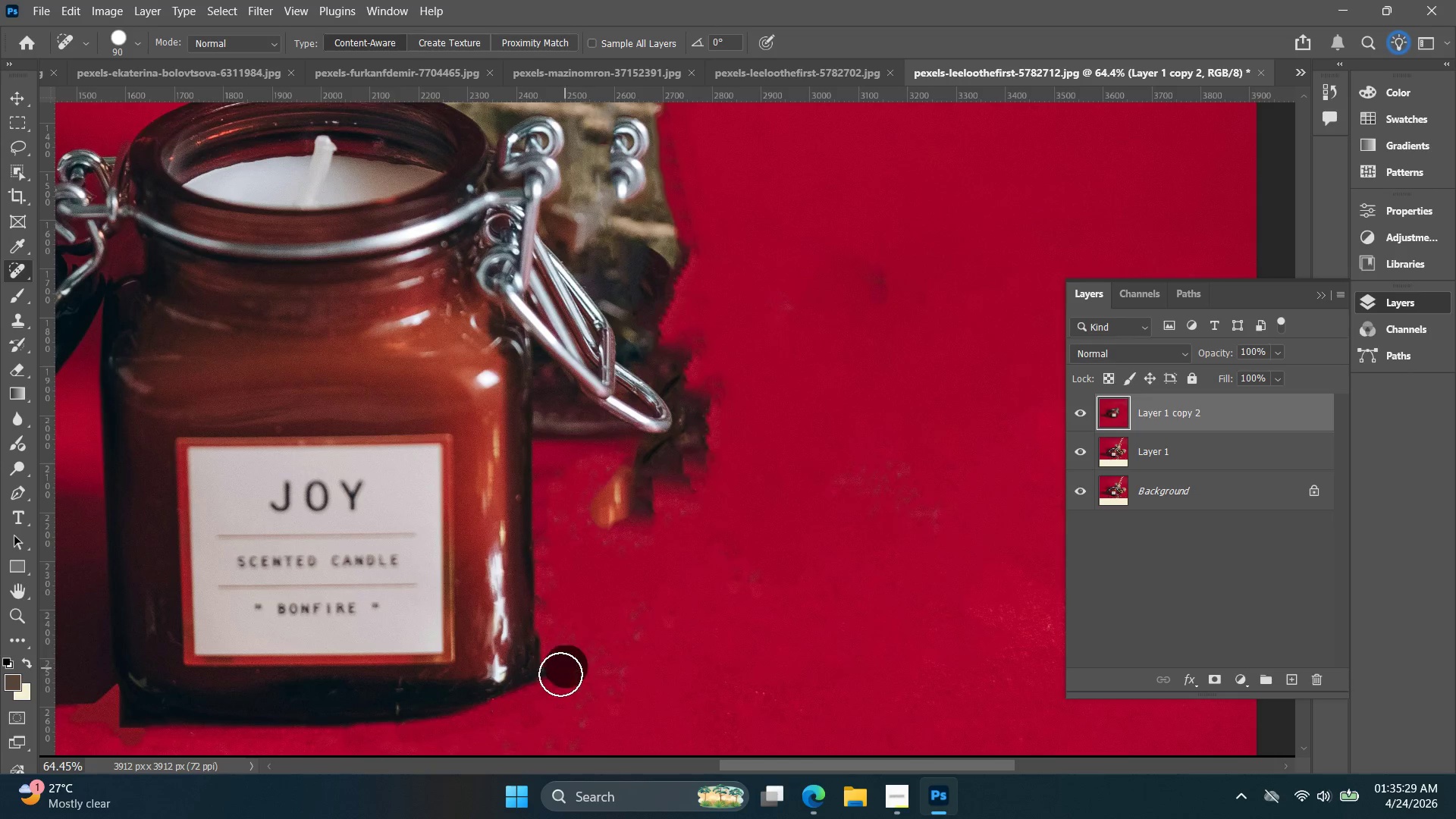 
left_click_drag(start_coordinate=[587, 626], to_coordinate=[588, 554])
 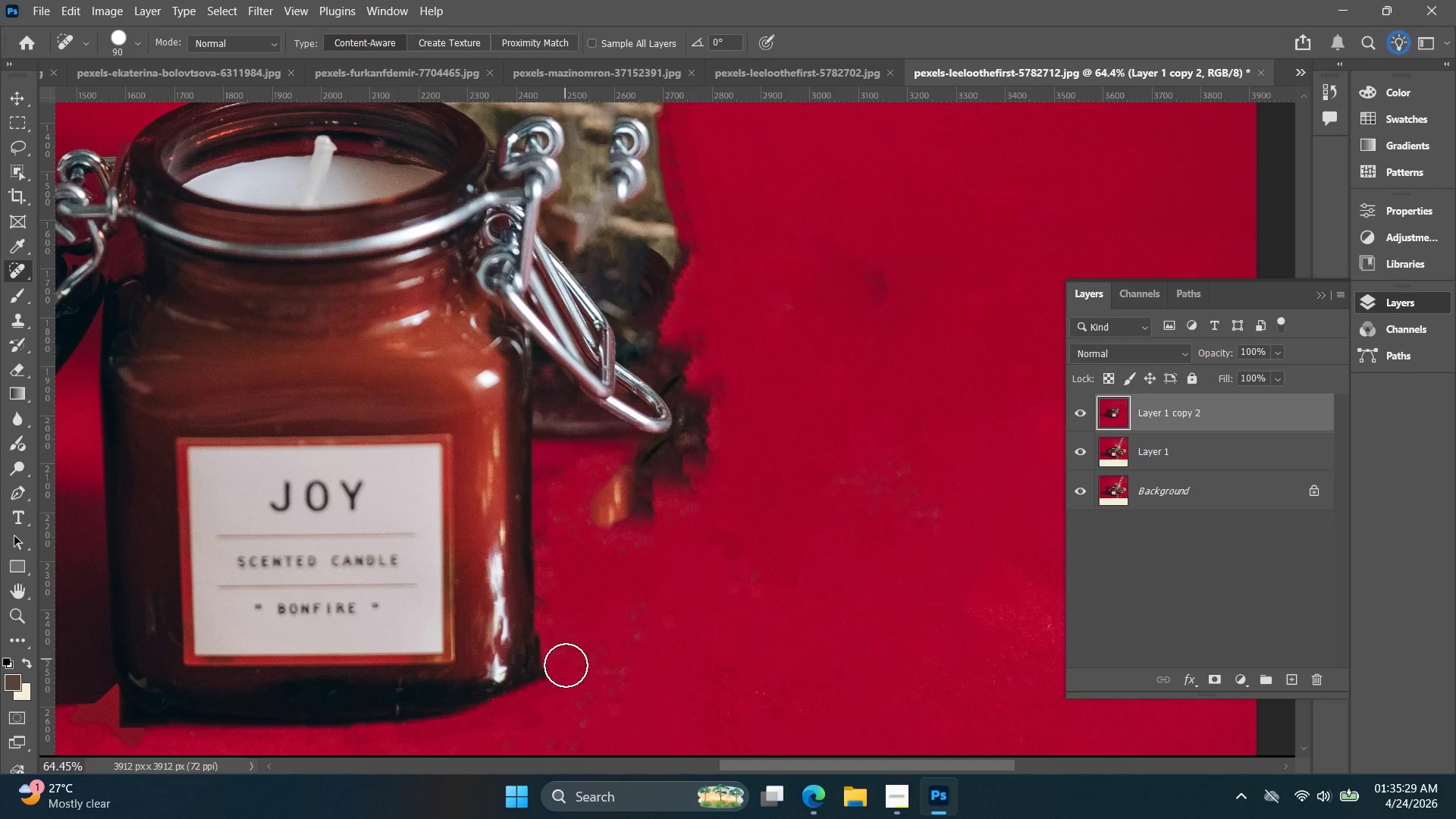 
scroll: coordinate [606, 671], scroll_direction: down, amount: 5.0
 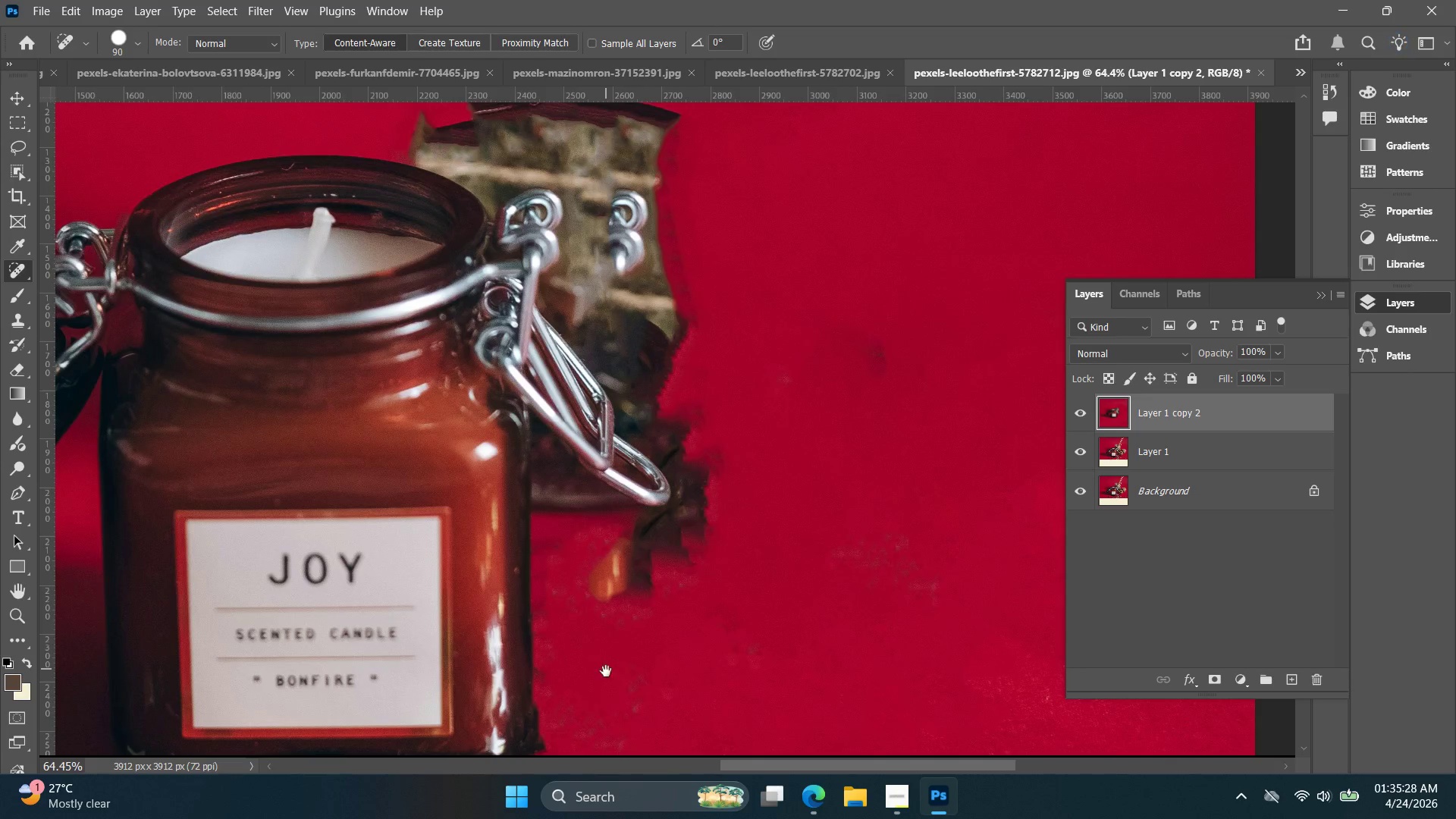 
left_click_drag(start_coordinate=[566, 669], to_coordinate=[555, 688])
 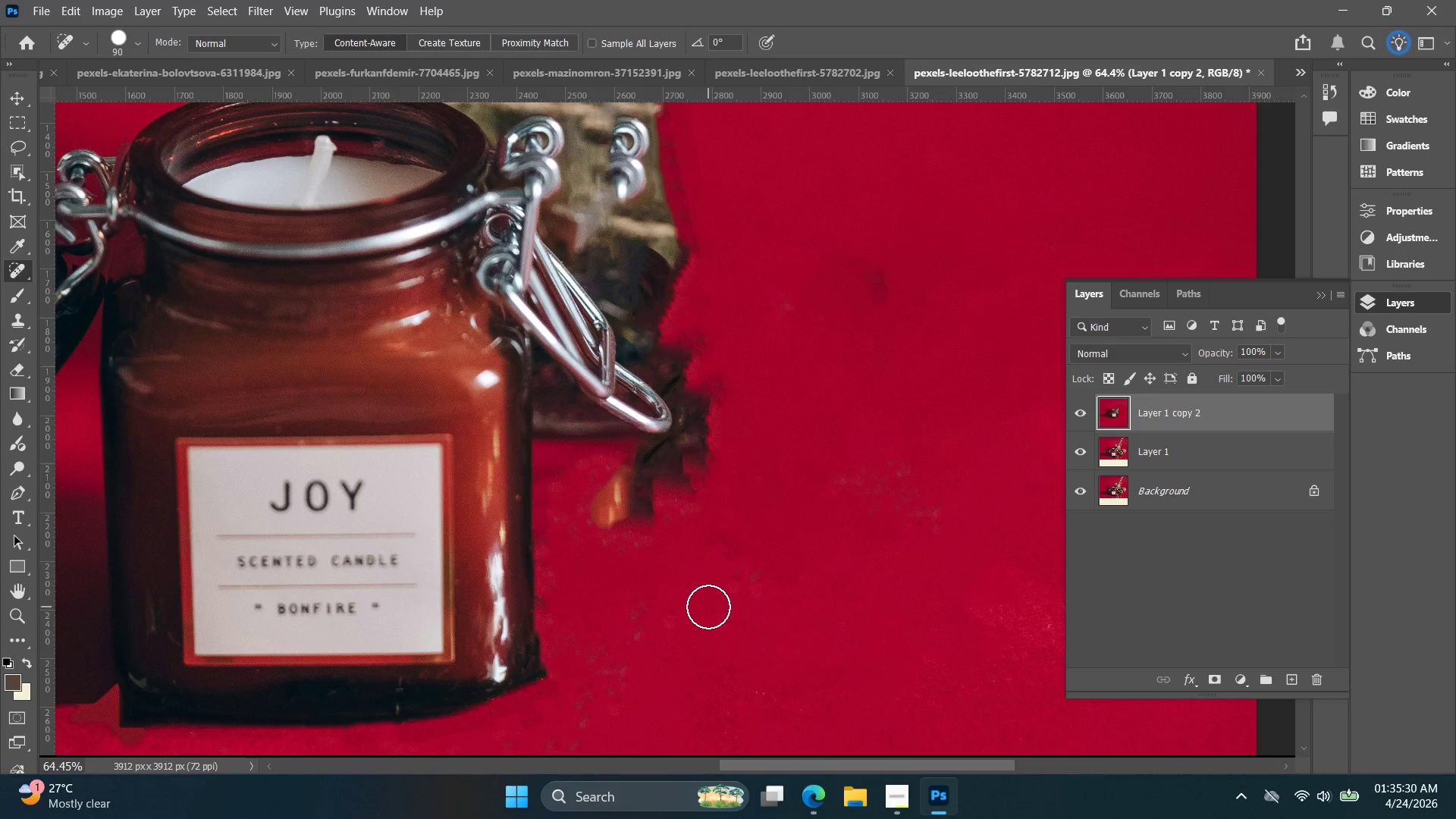 
hold_key(key=Space, duration=0.44)
 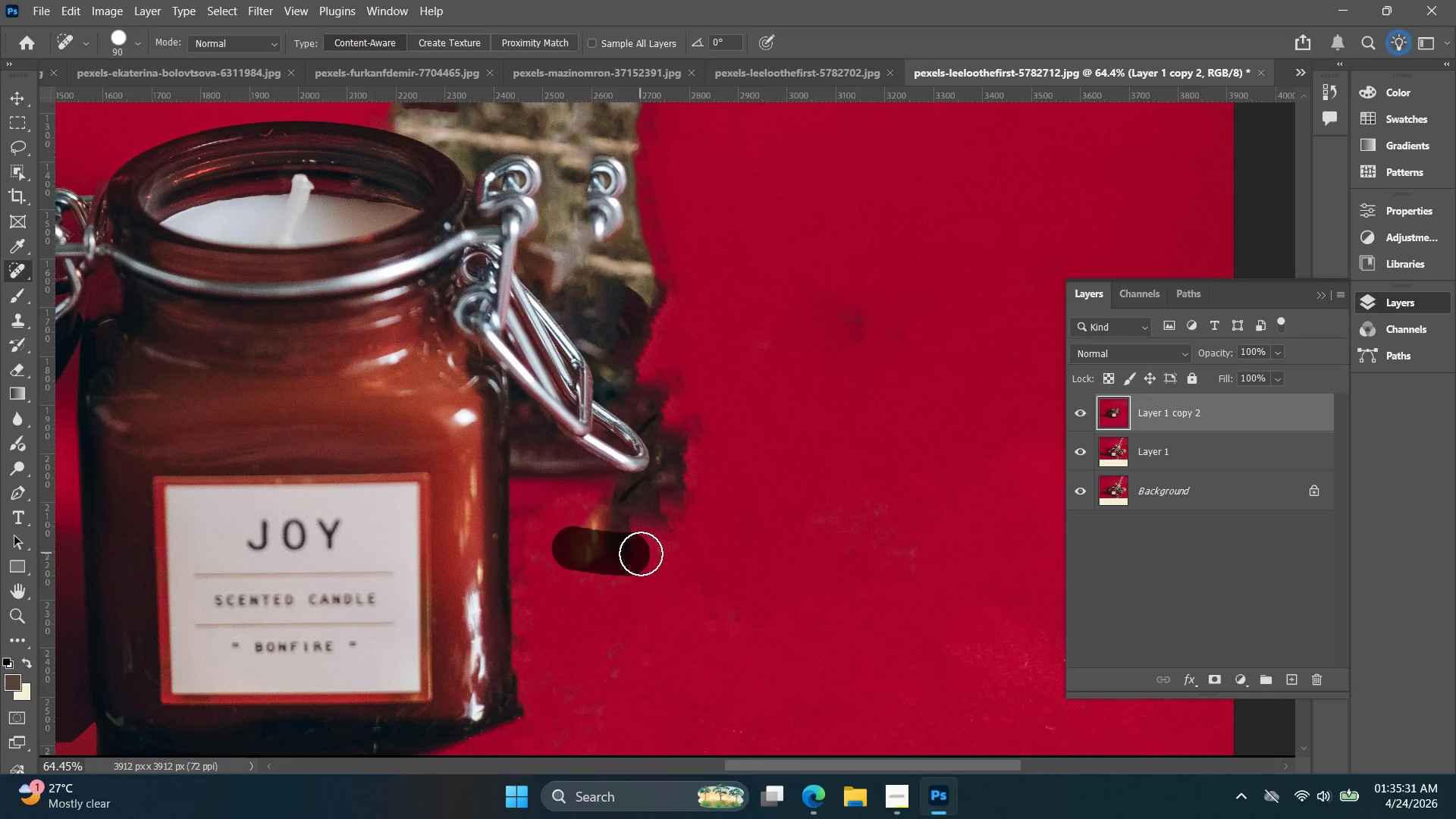 
left_click_drag(start_coordinate=[707, 581], to_coordinate=[684, 620])
 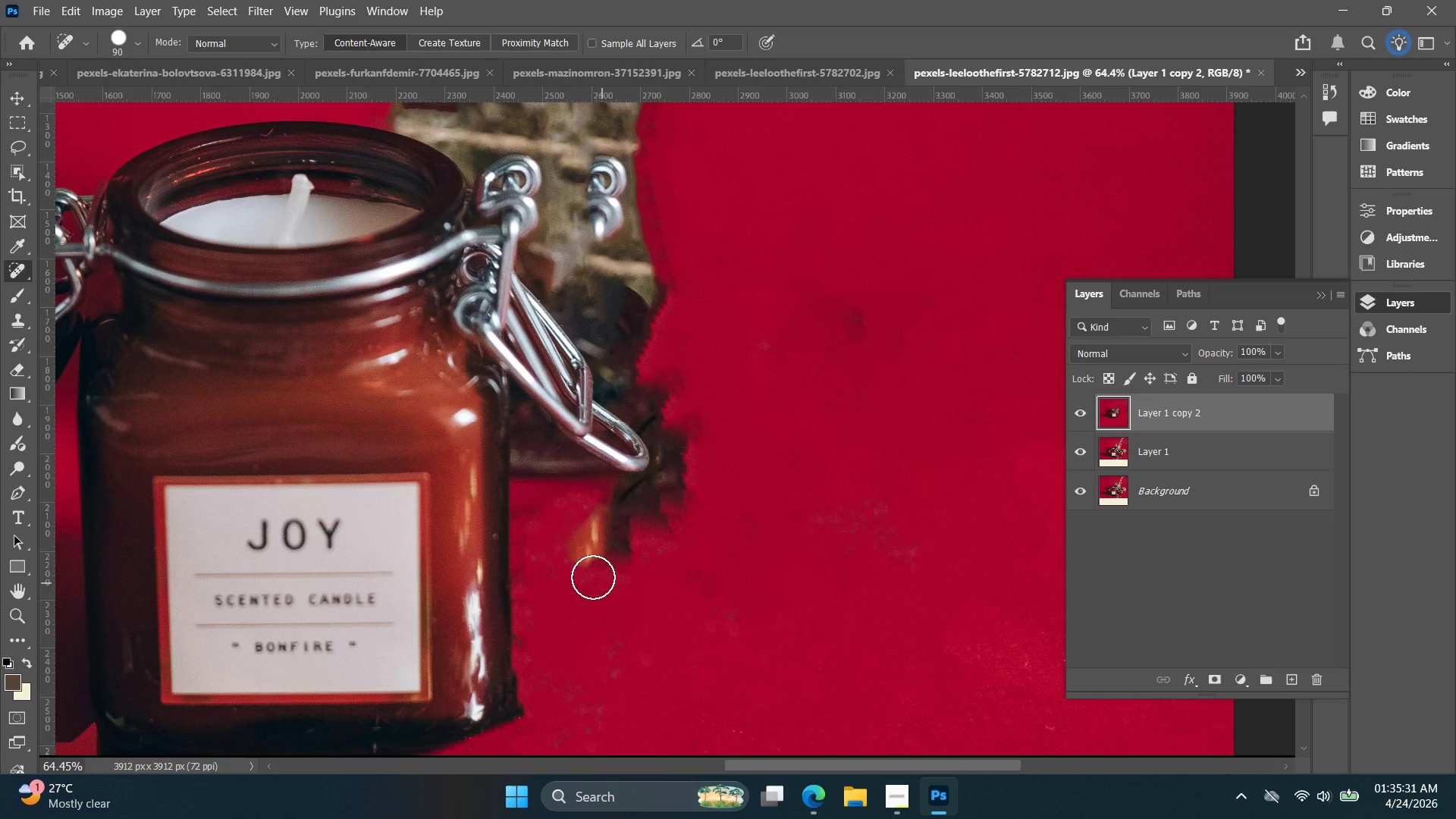 
left_click_drag(start_coordinate=[573, 550], to_coordinate=[544, 654])
 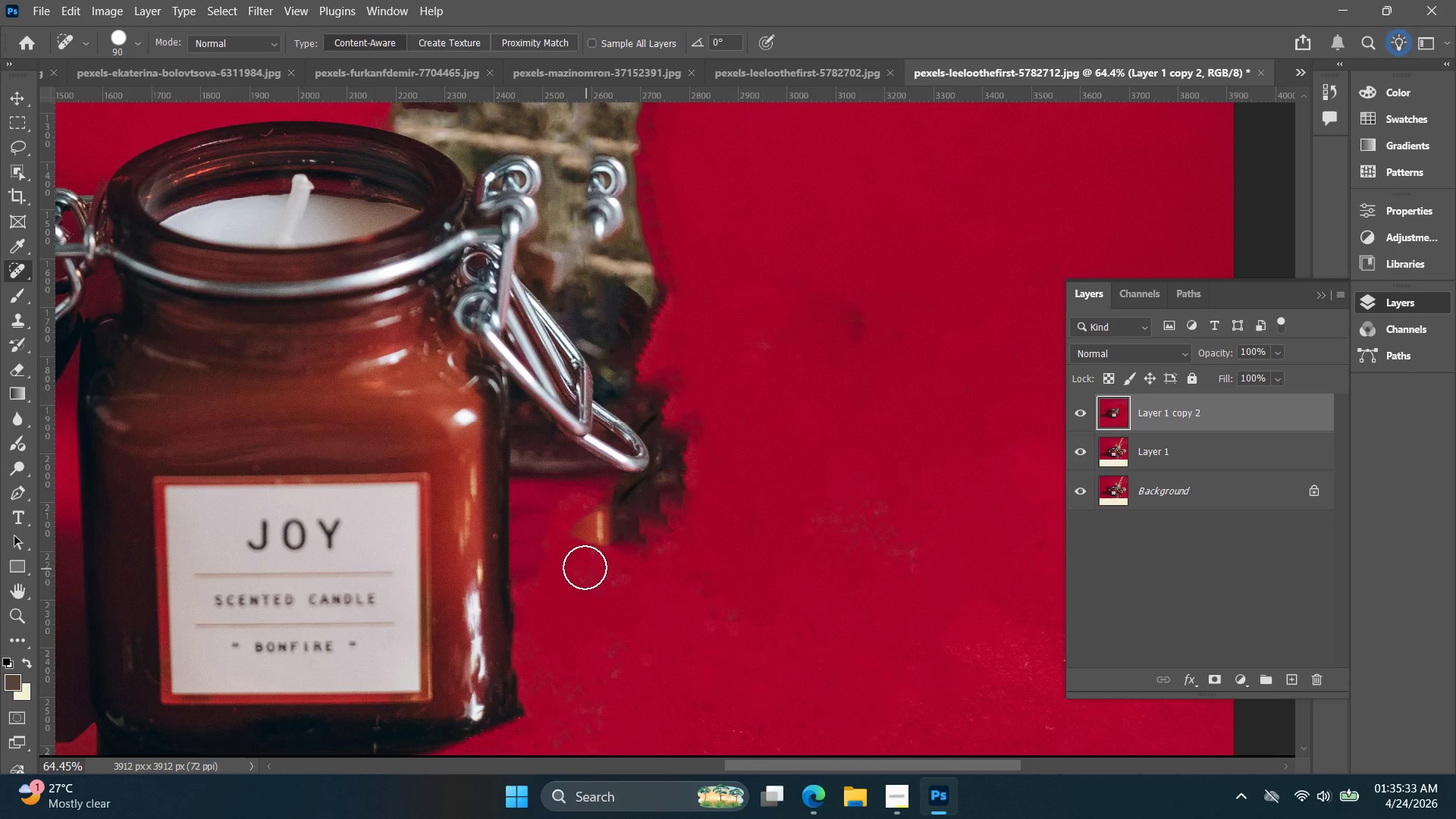 
left_click_drag(start_coordinate=[584, 530], to_coordinate=[642, 527])
 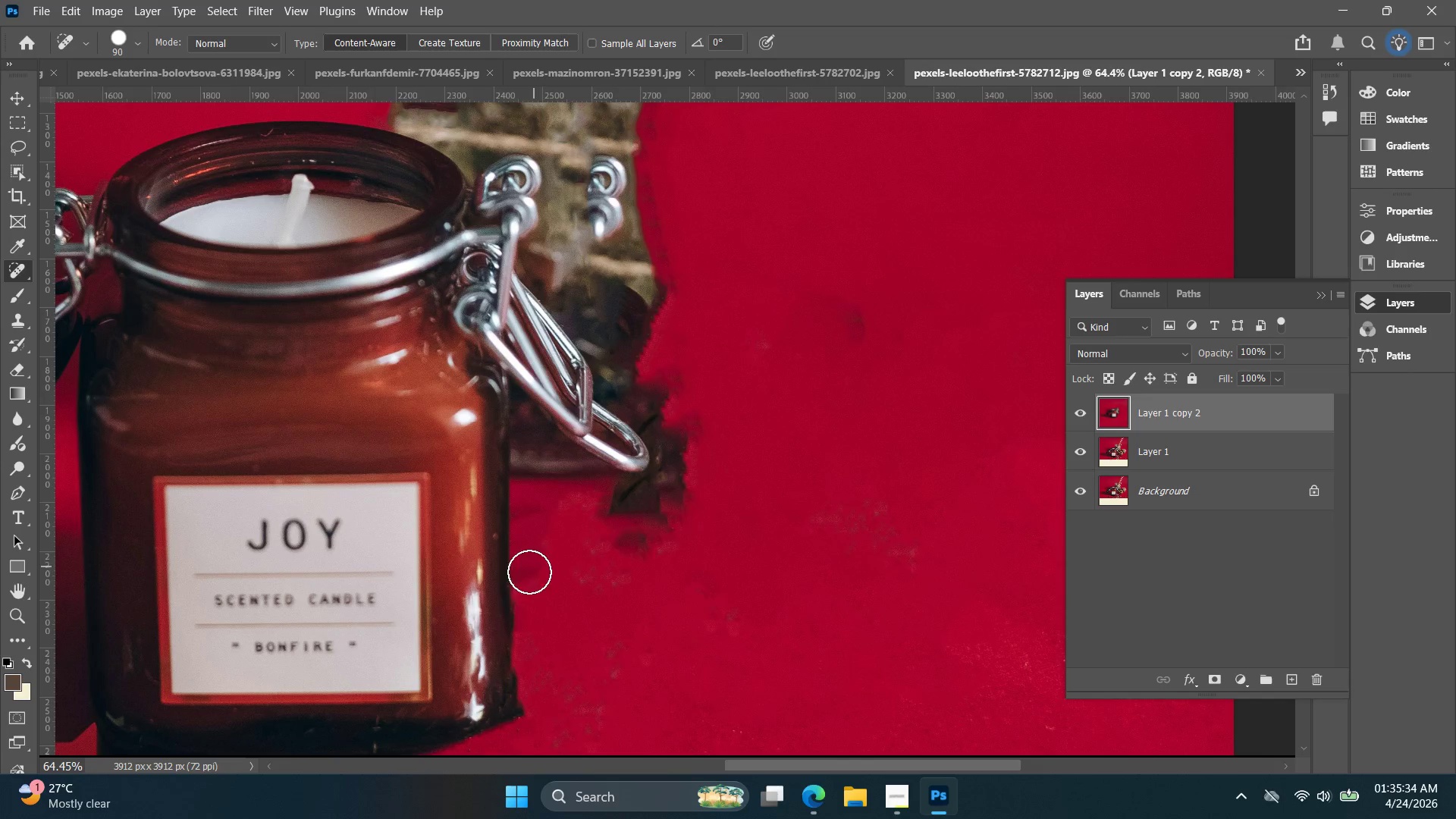 
left_click_drag(start_coordinate=[522, 591], to_coordinate=[546, 617])
 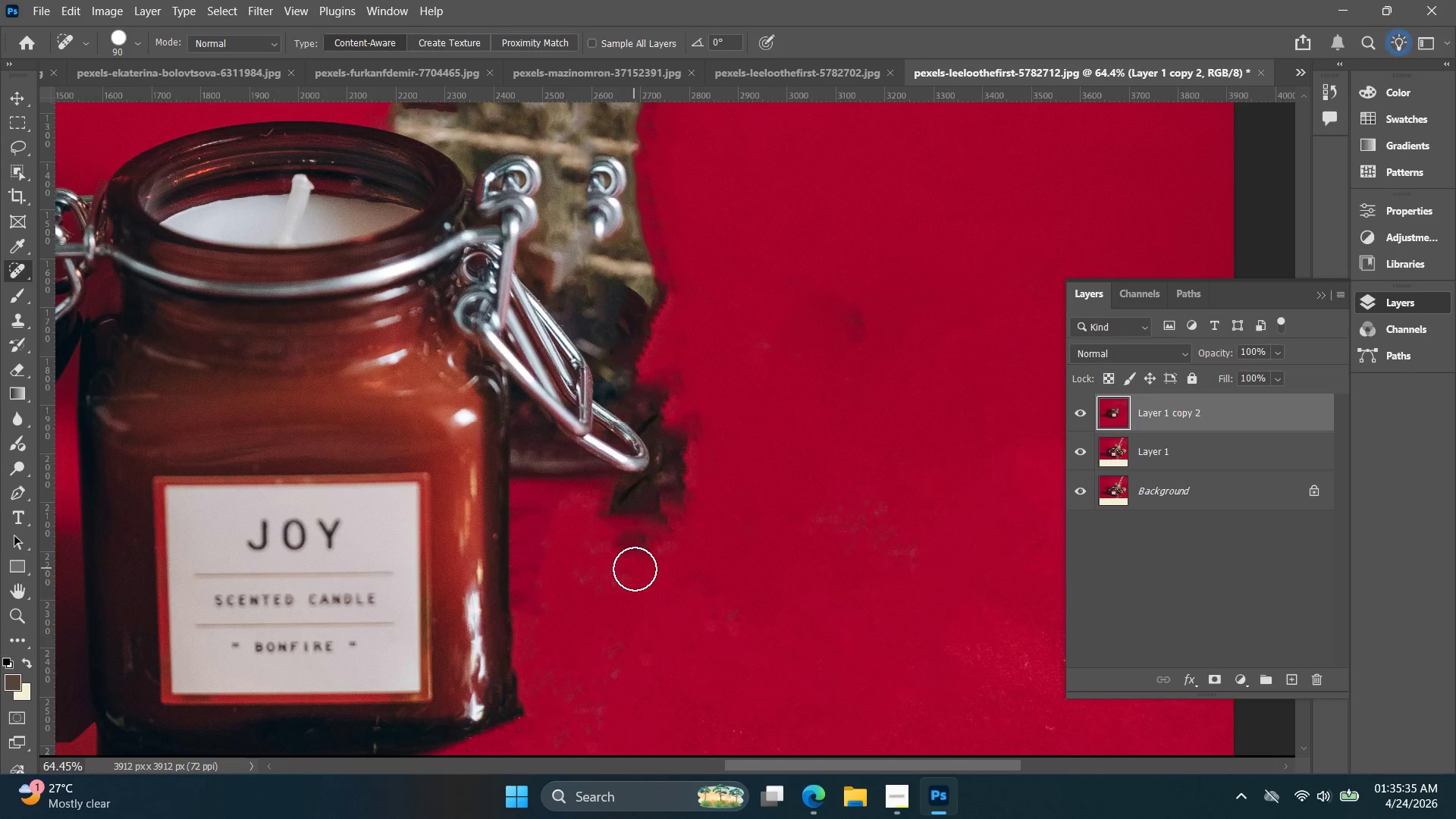 
hold_key(key=AltLeft, duration=1.17)
 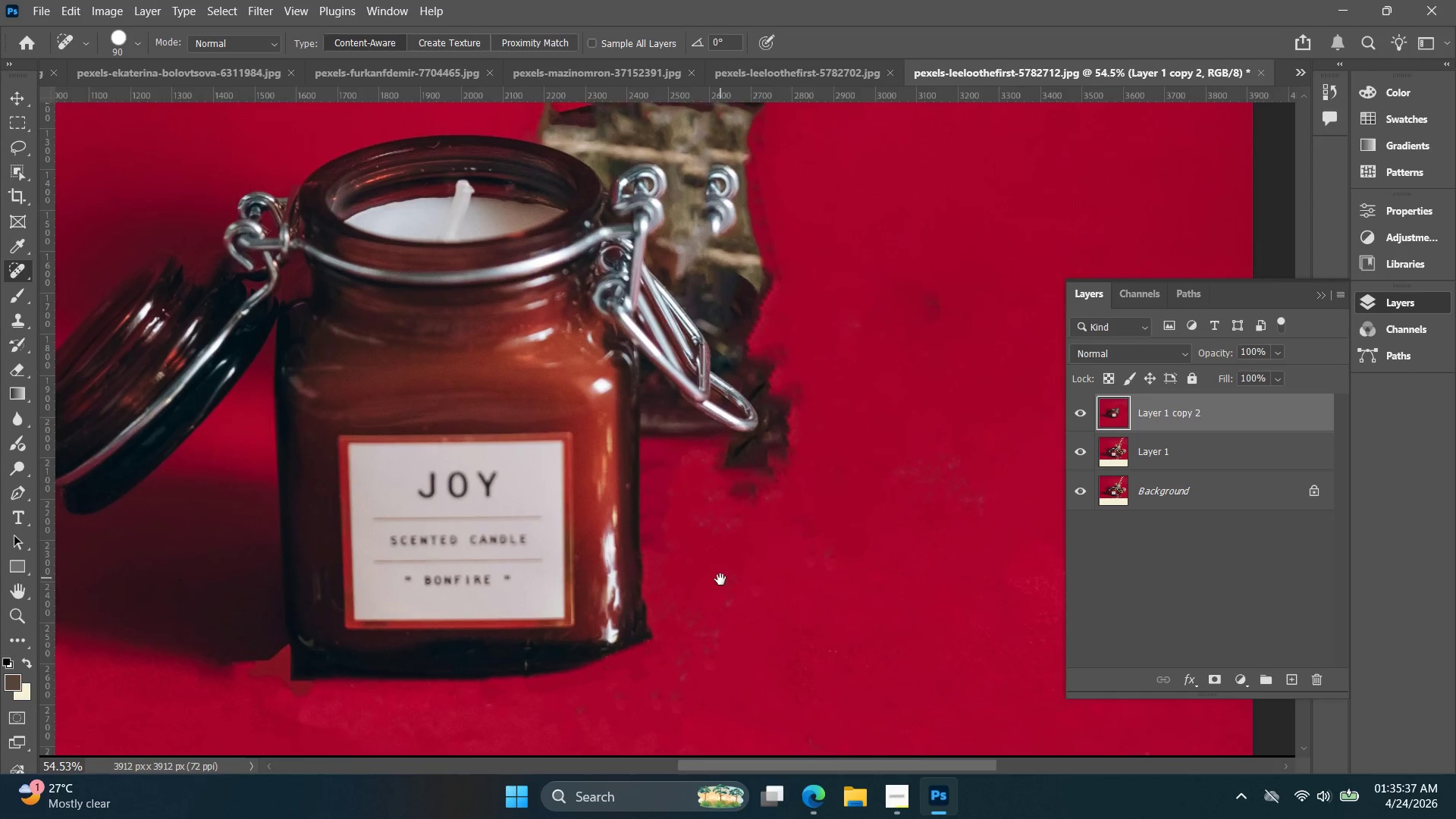 
hold_key(key=Space, duration=0.39)
 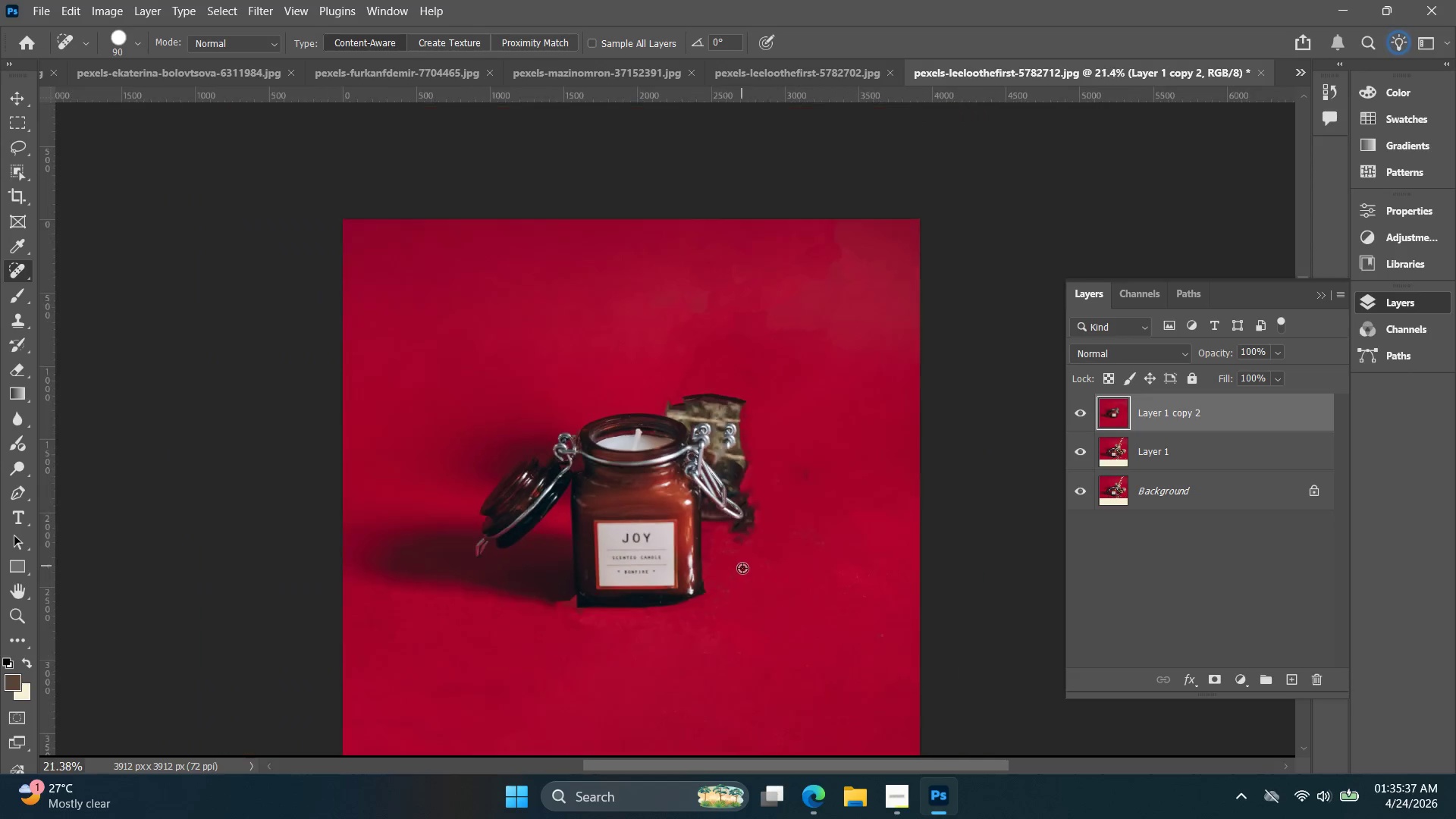 
left_click_drag(start_coordinate=[701, 541], to_coordinate=[720, 579])
 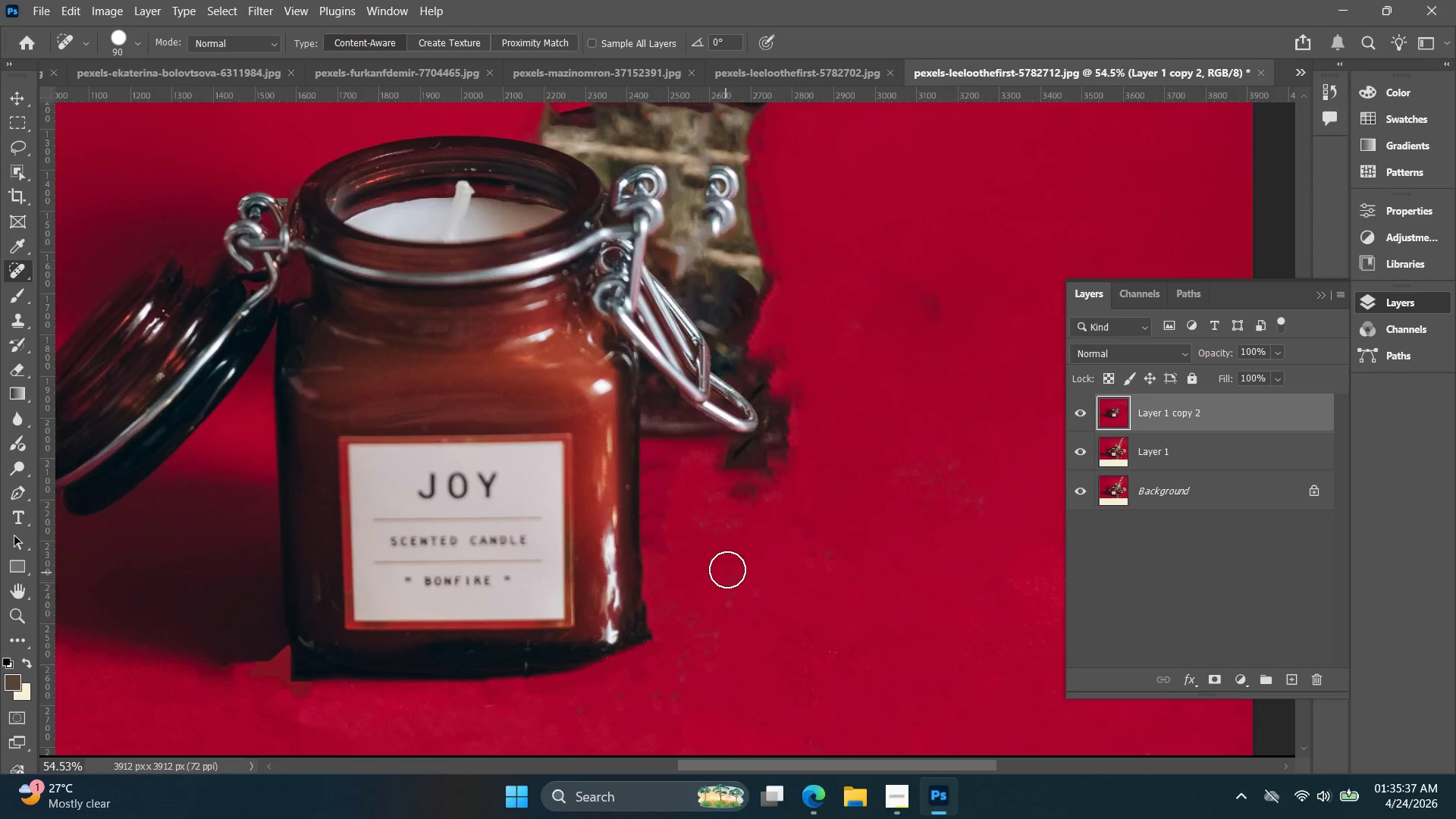 
scroll: coordinate [562, 645], scroll_direction: down, amount: 2.0
 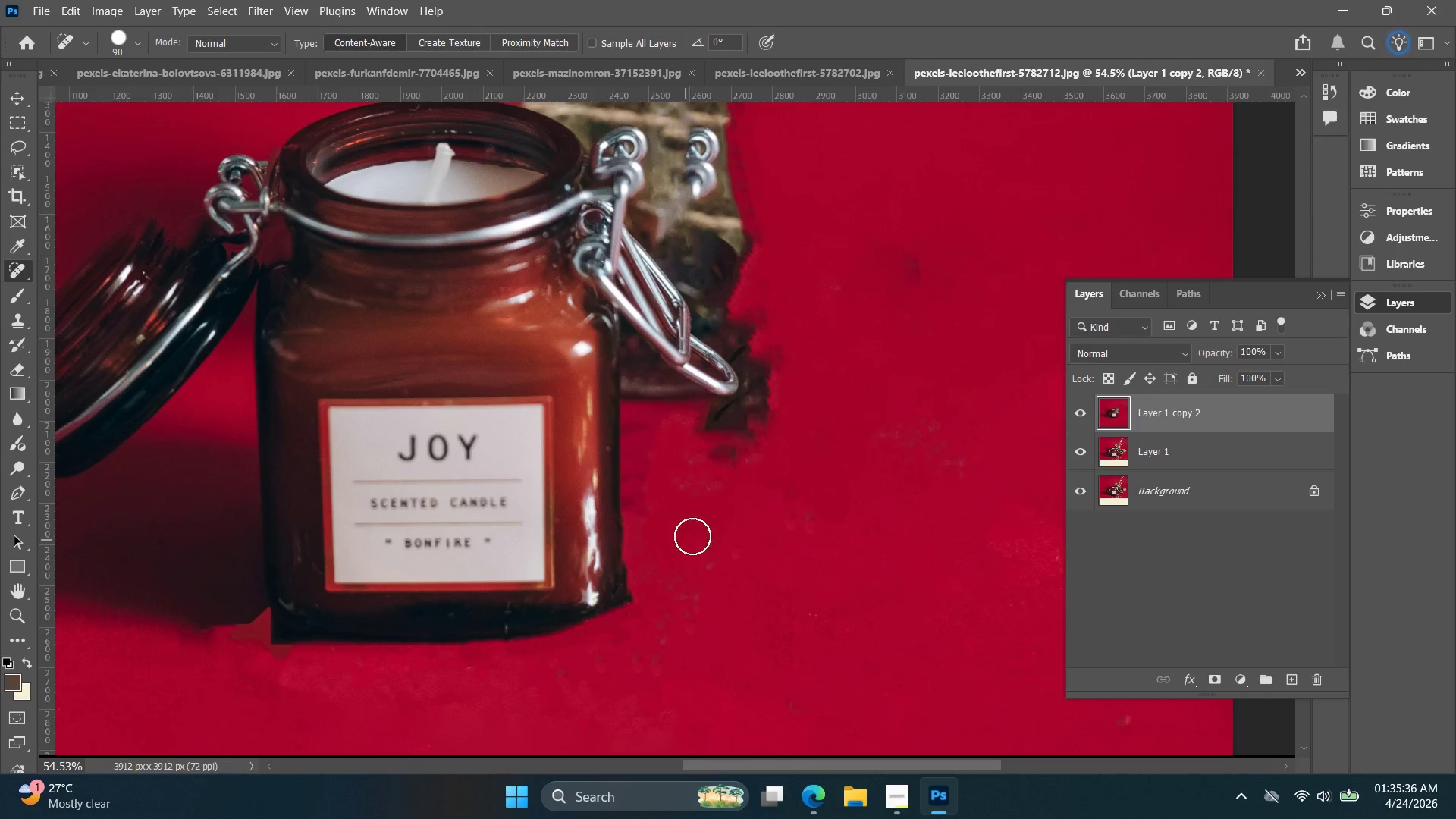 
hold_key(key=AltLeft, duration=0.42)
 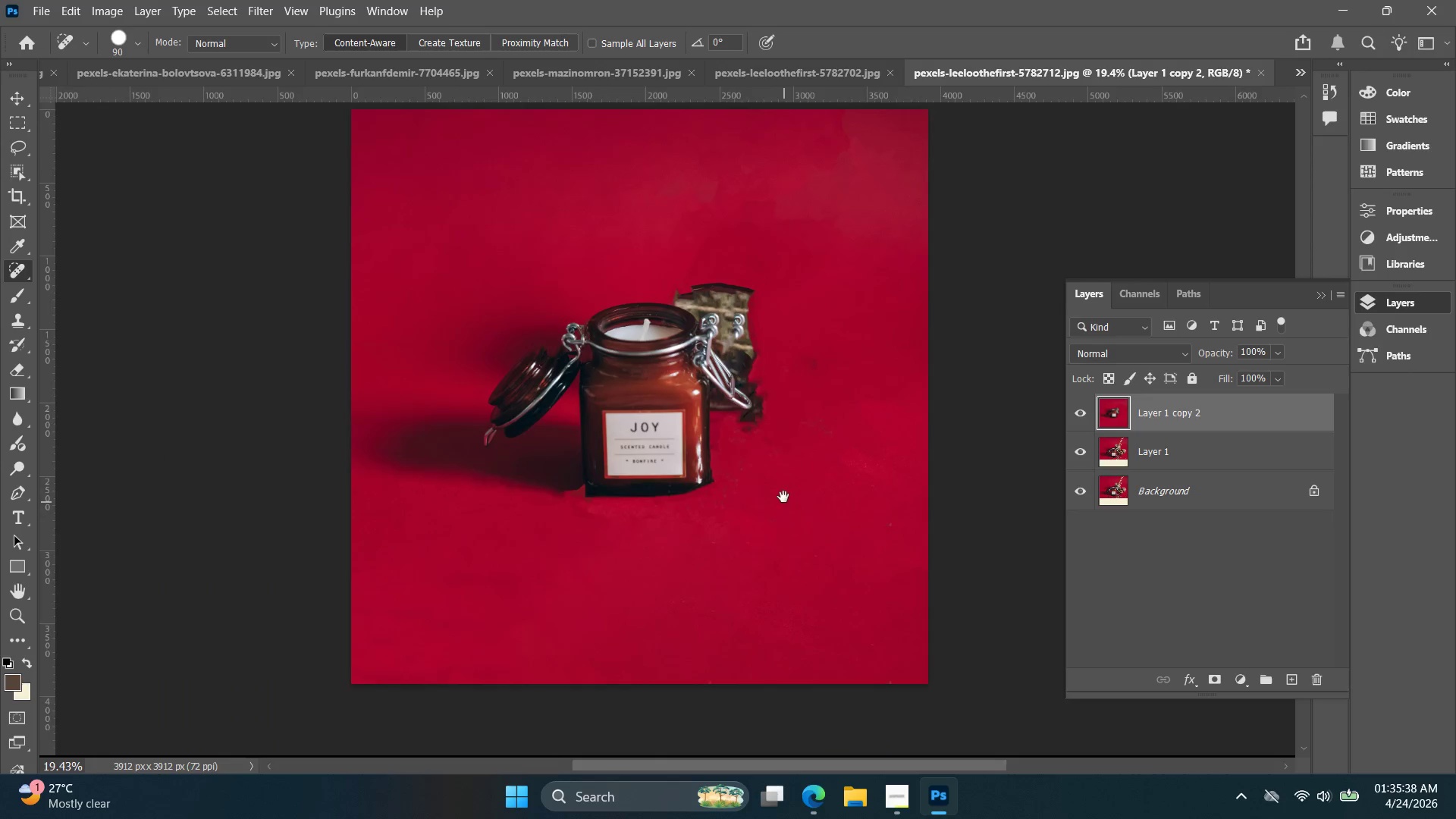 
hold_key(key=Space, duration=1.23)
 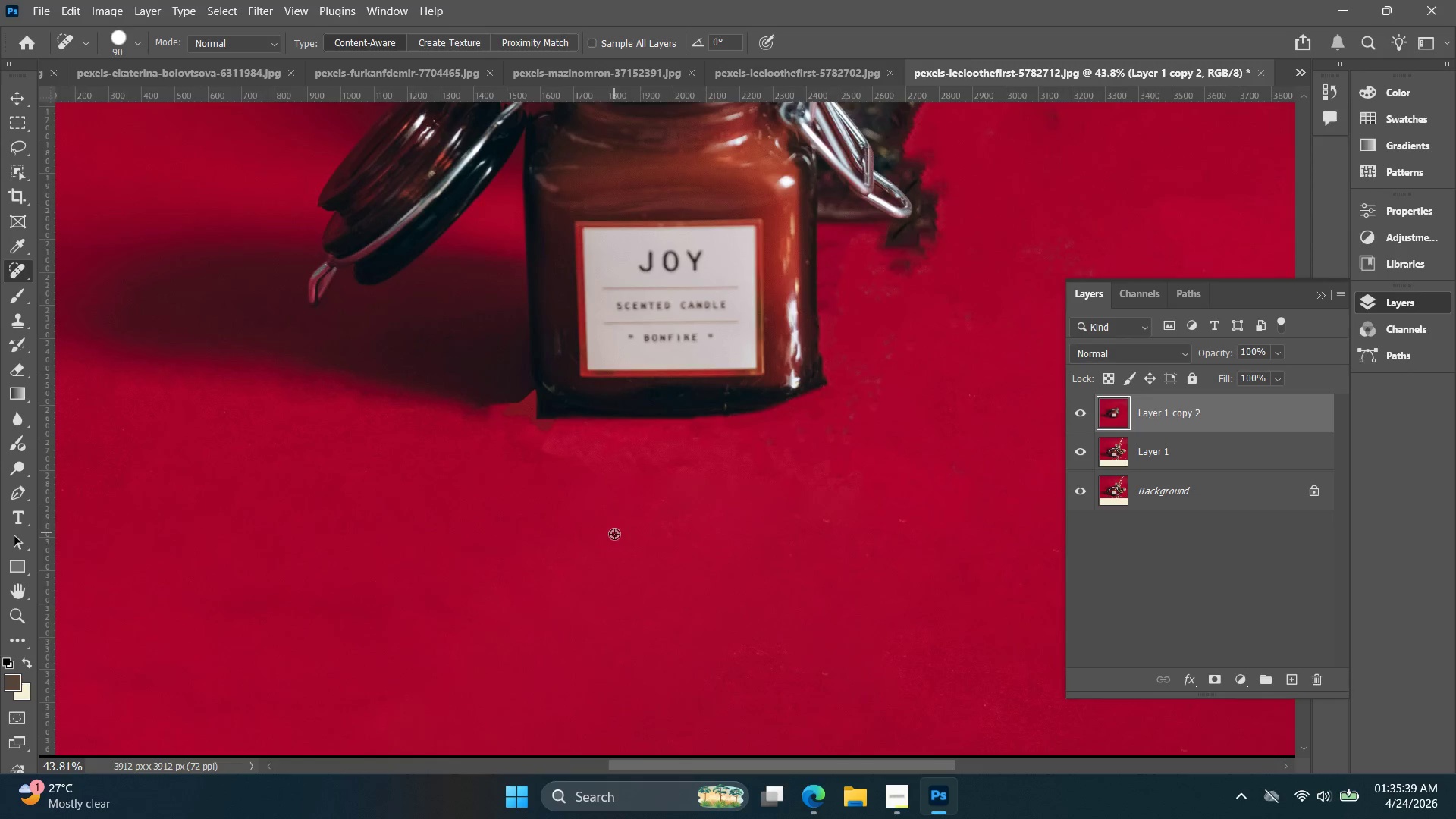 
left_click_drag(start_coordinate=[776, 617], to_coordinate=[780, 498])
 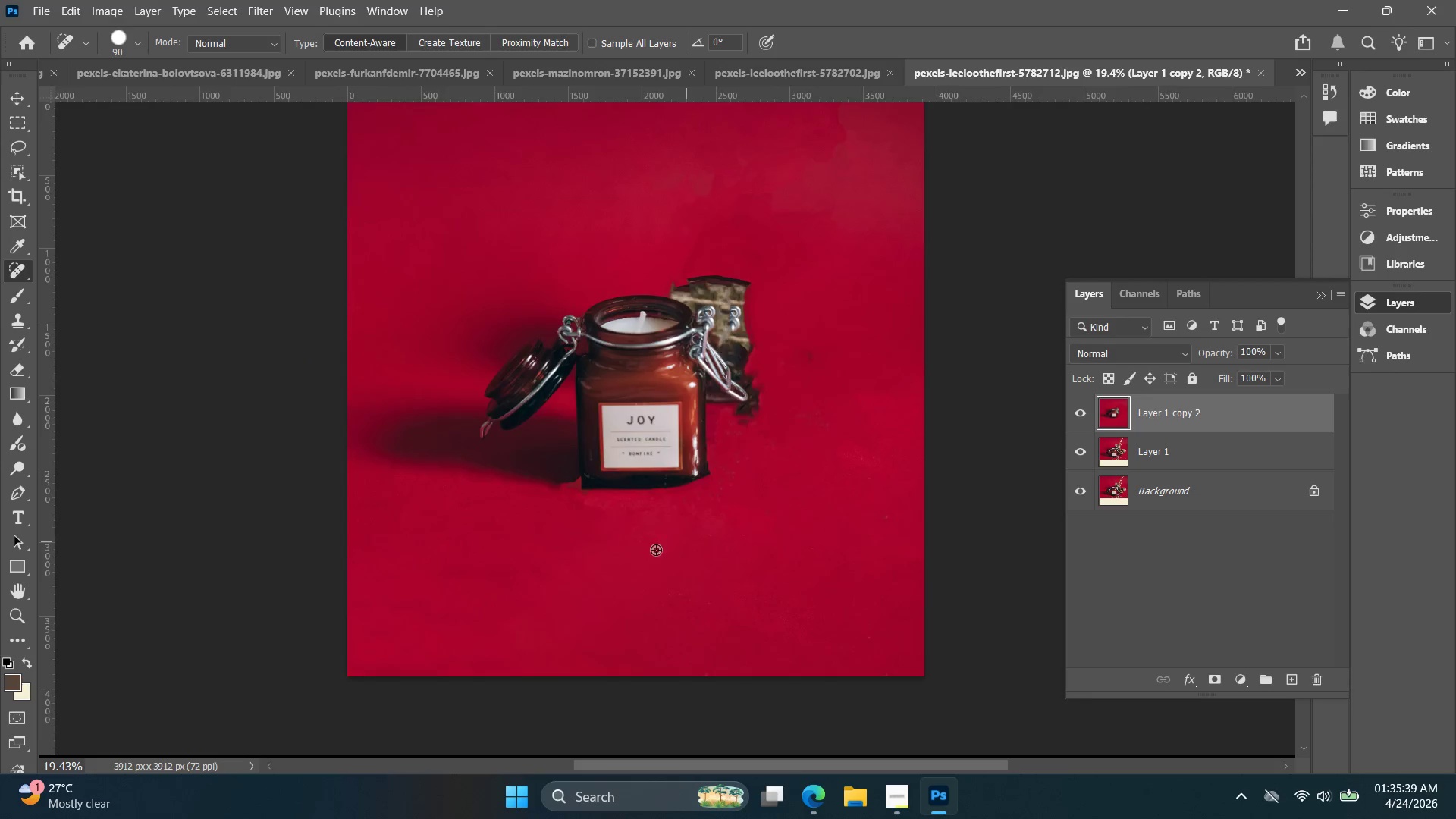 
scroll: coordinate [741, 567], scroll_direction: down, amount: 11.0
 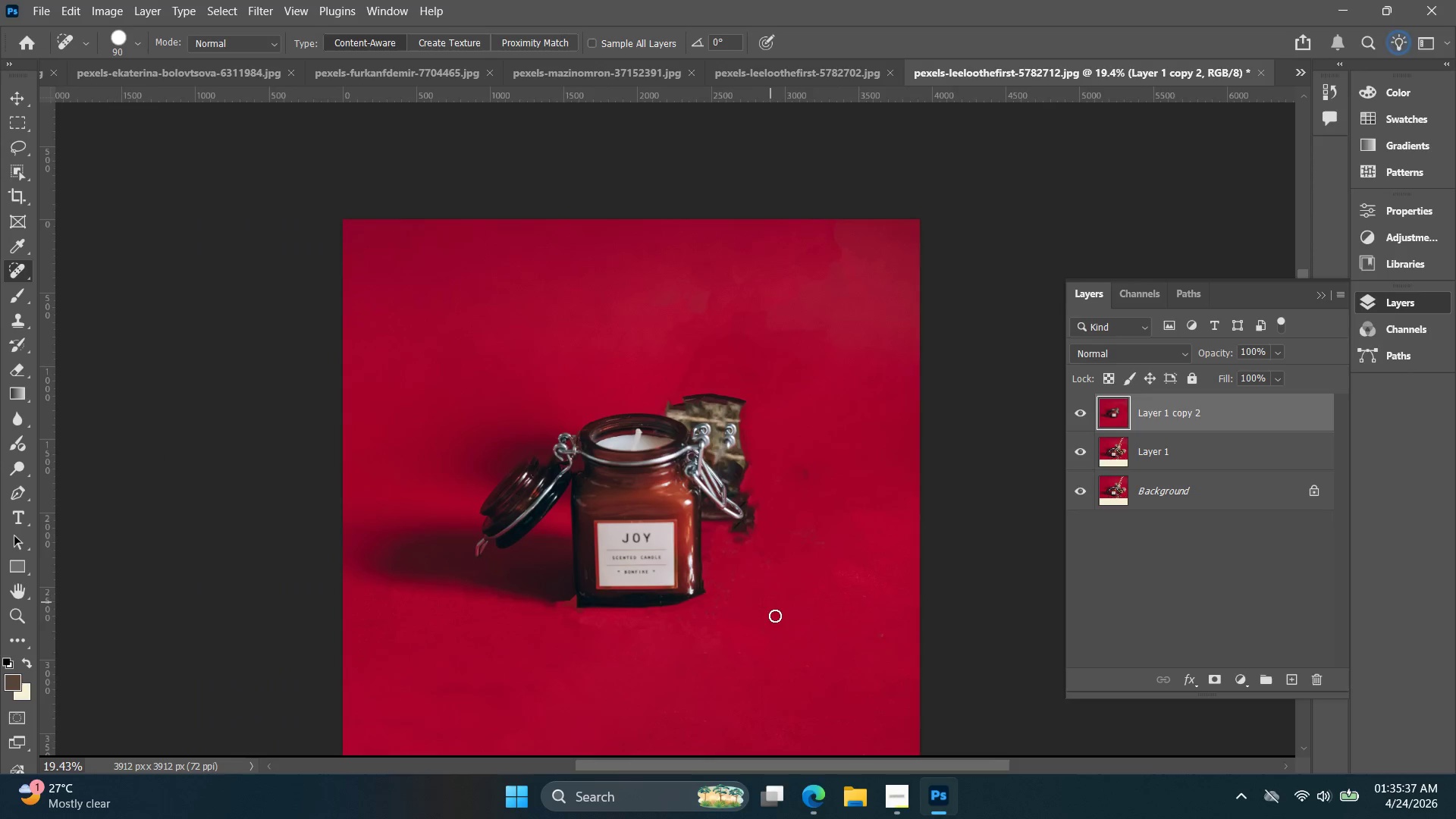 
hold_key(key=AltLeft, duration=0.48)
 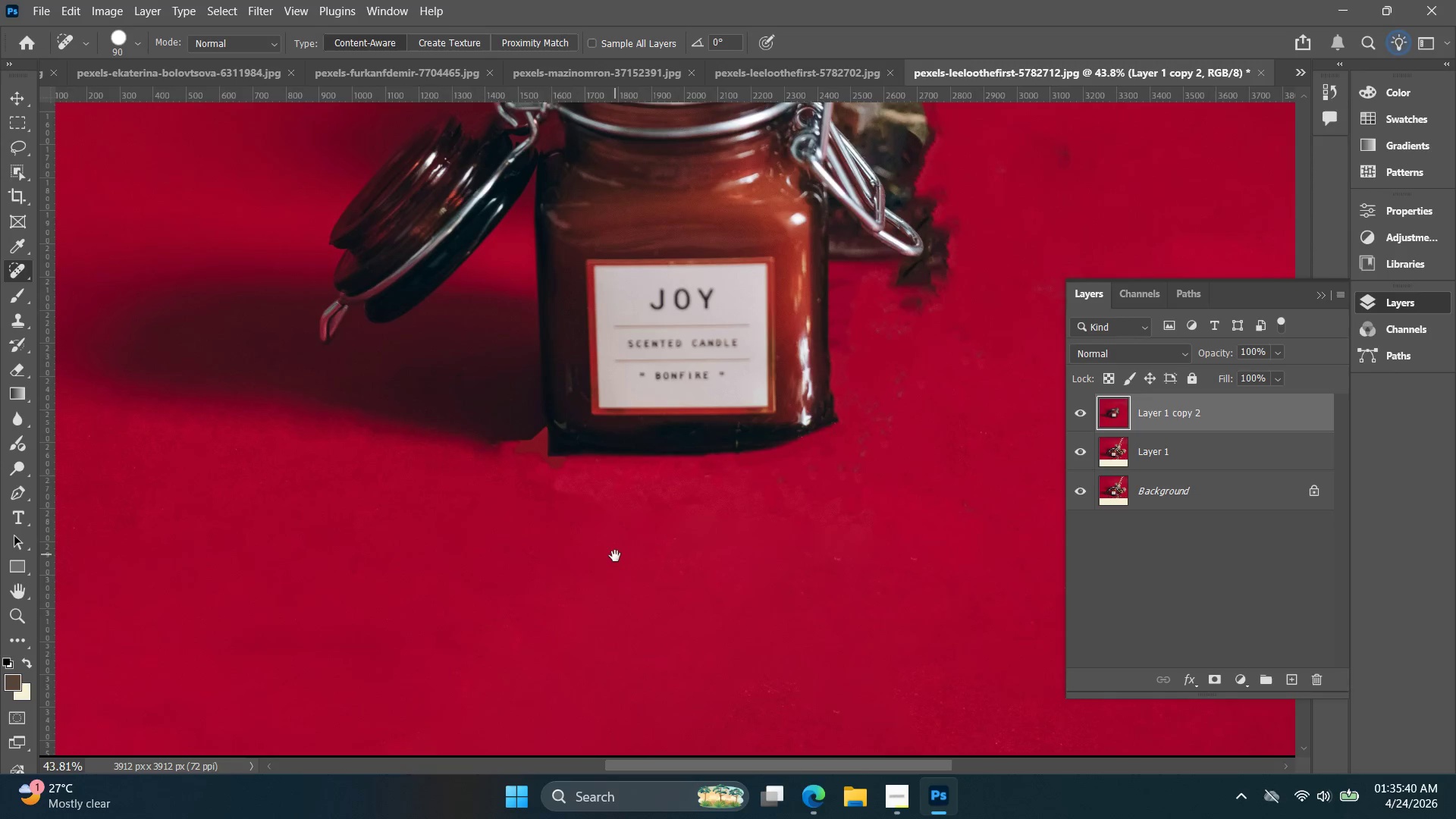 
hold_key(key=Space, duration=0.58)
 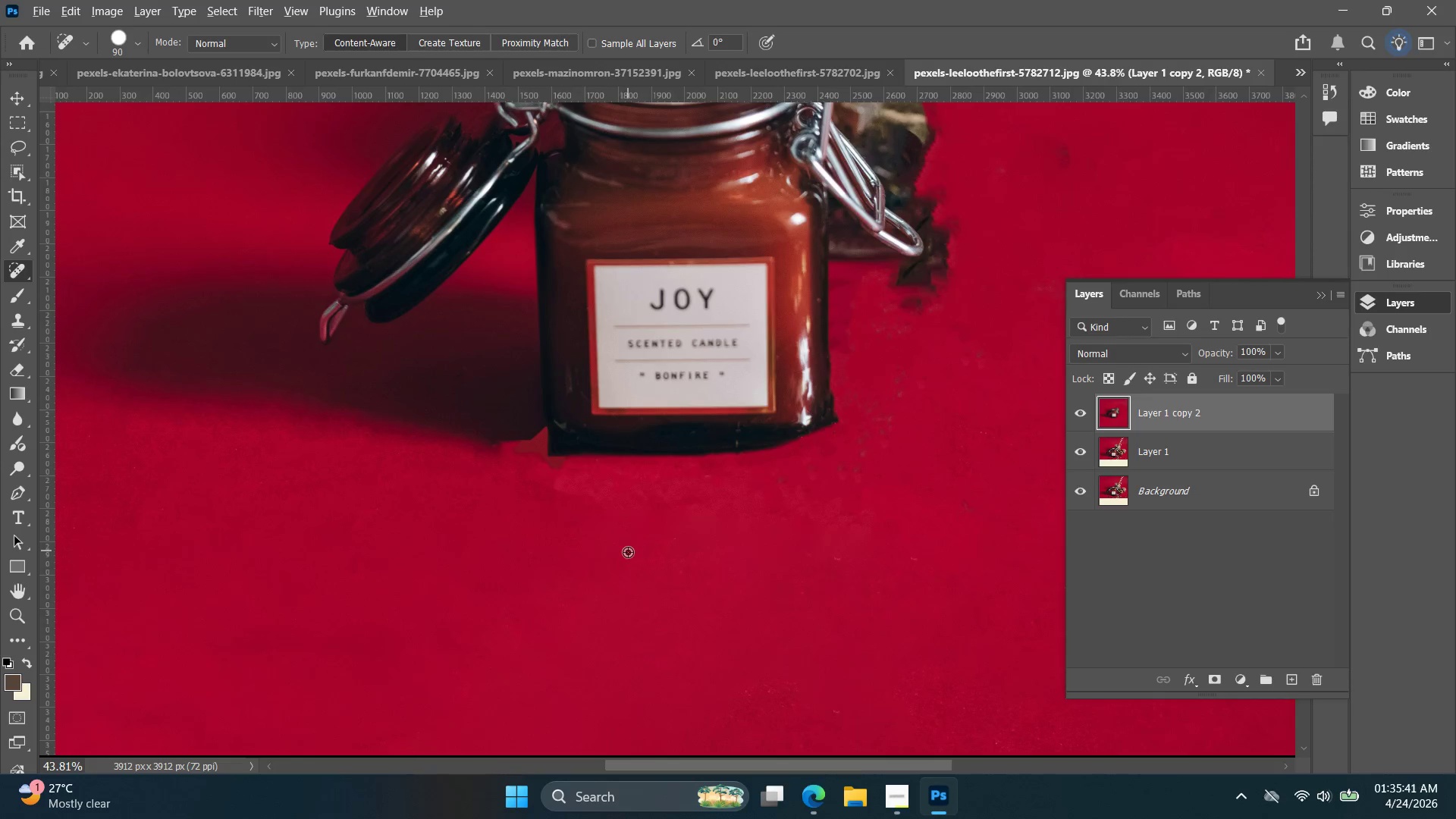 
left_click_drag(start_coordinate=[604, 518], to_coordinate=[615, 556])
 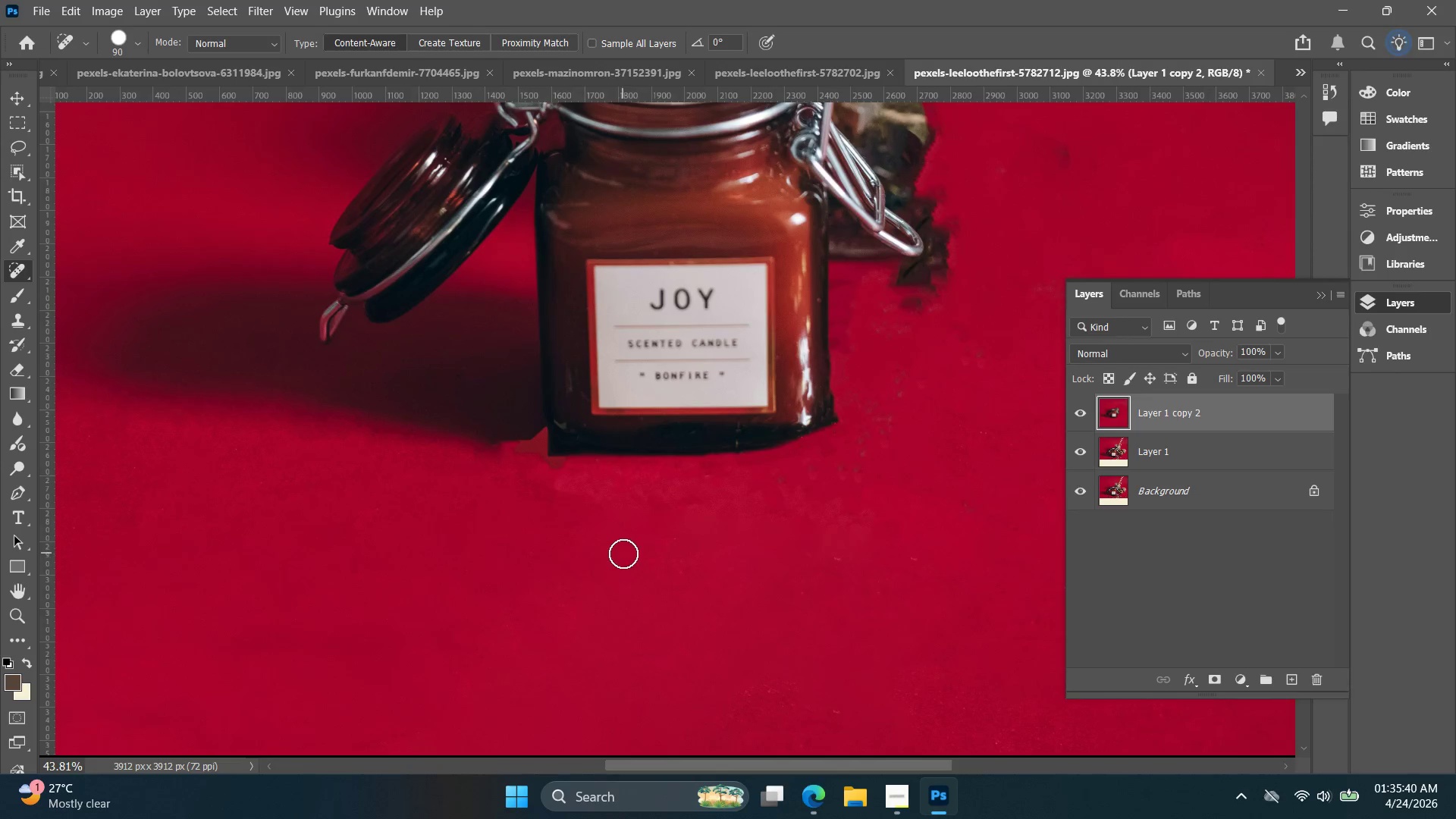 
scroll: coordinate [618, 542], scroll_direction: up, amount: 9.0
 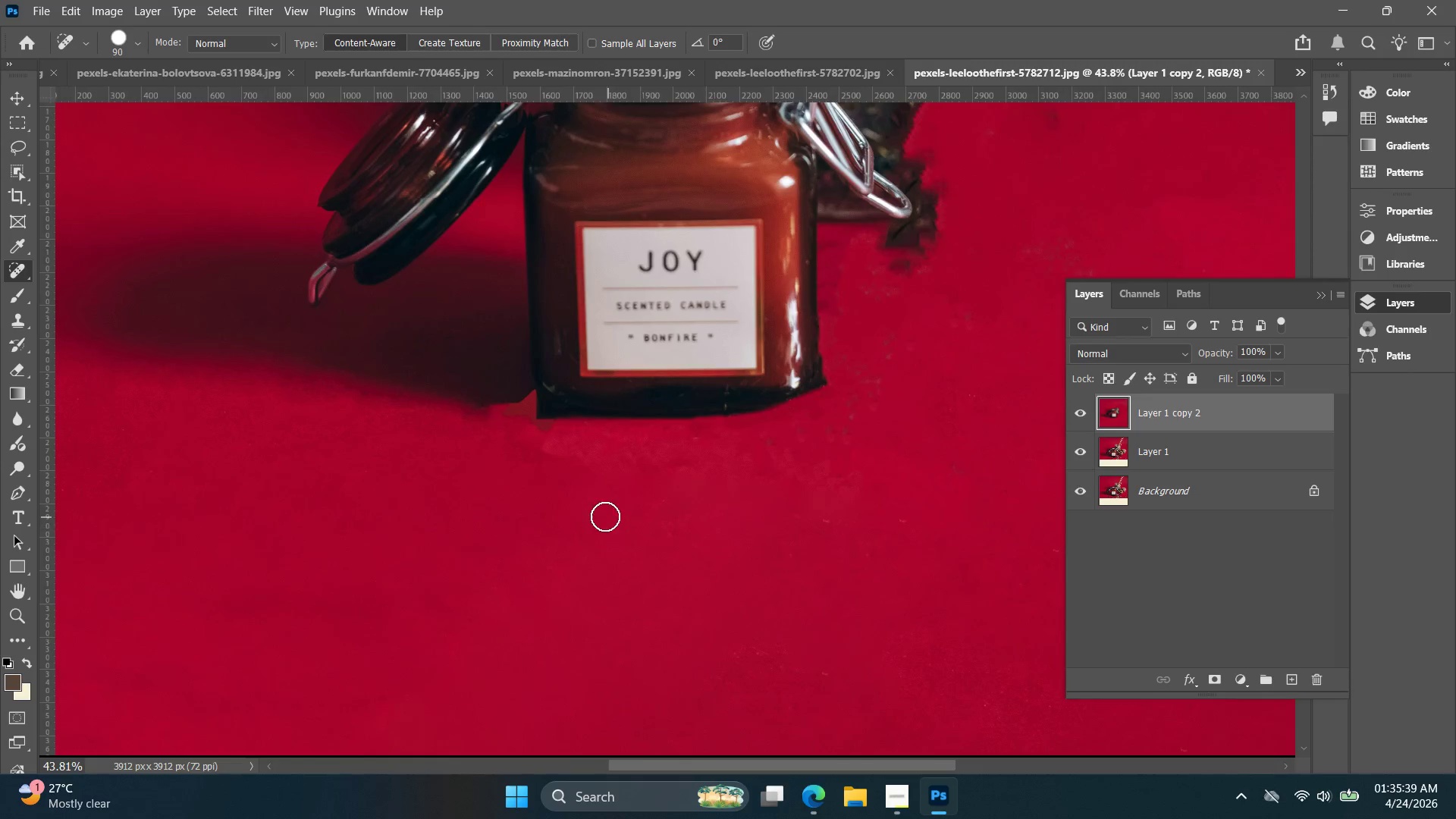 
hold_key(key=AltLeft, duration=0.38)
 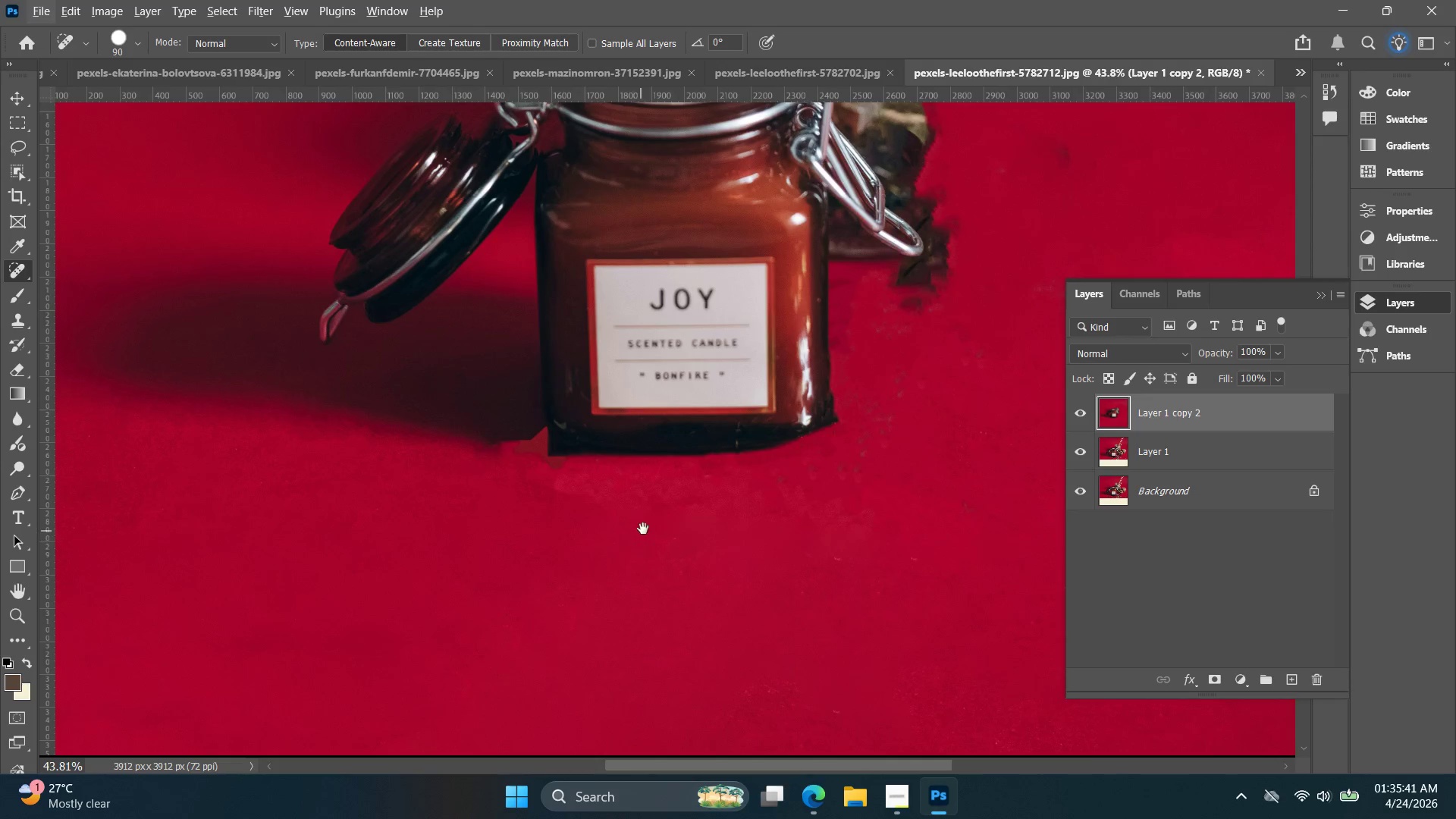 
hold_key(key=Space, duration=0.66)
 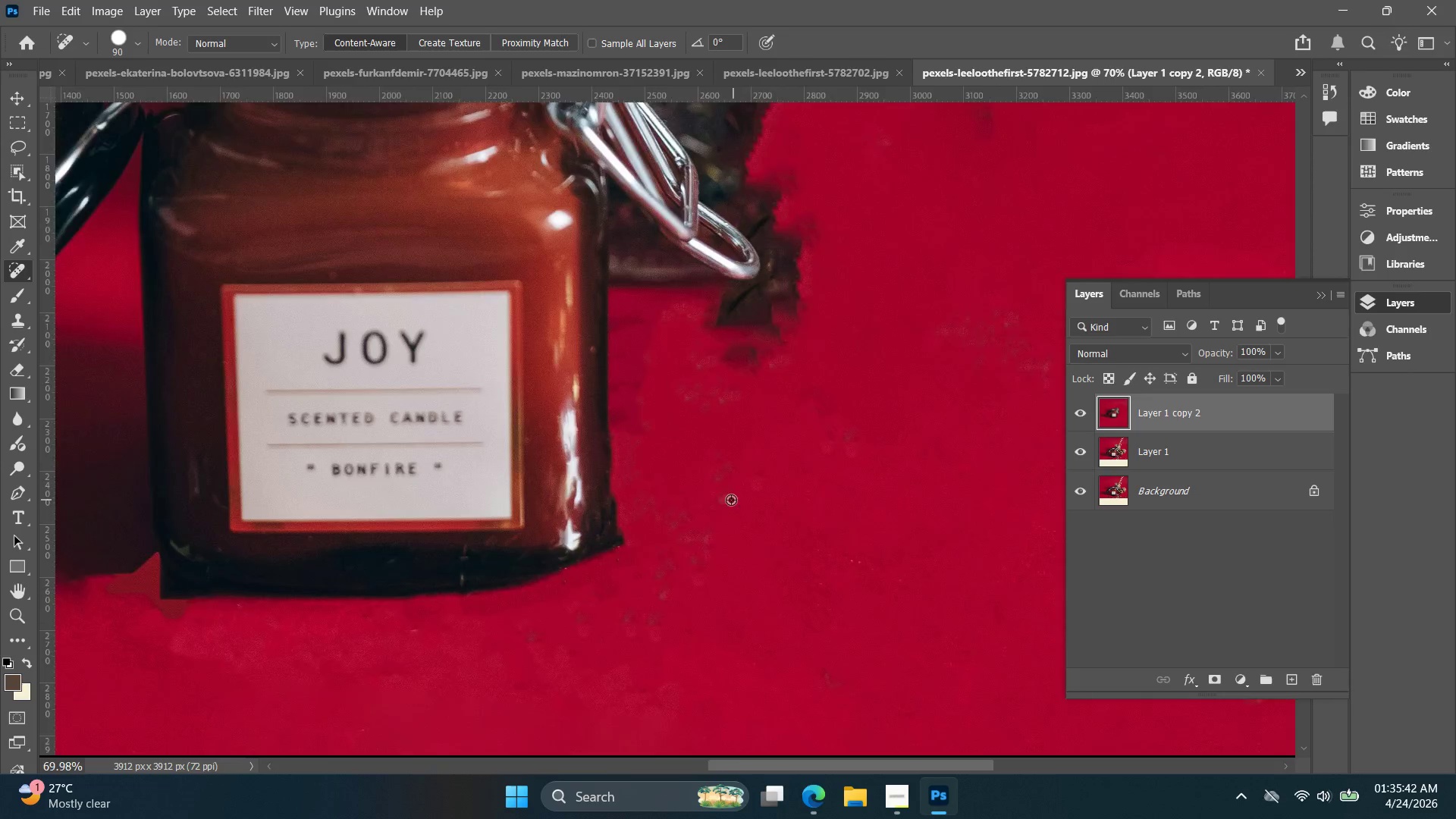 
left_click_drag(start_coordinate=[635, 538], to_coordinate=[459, 654])
 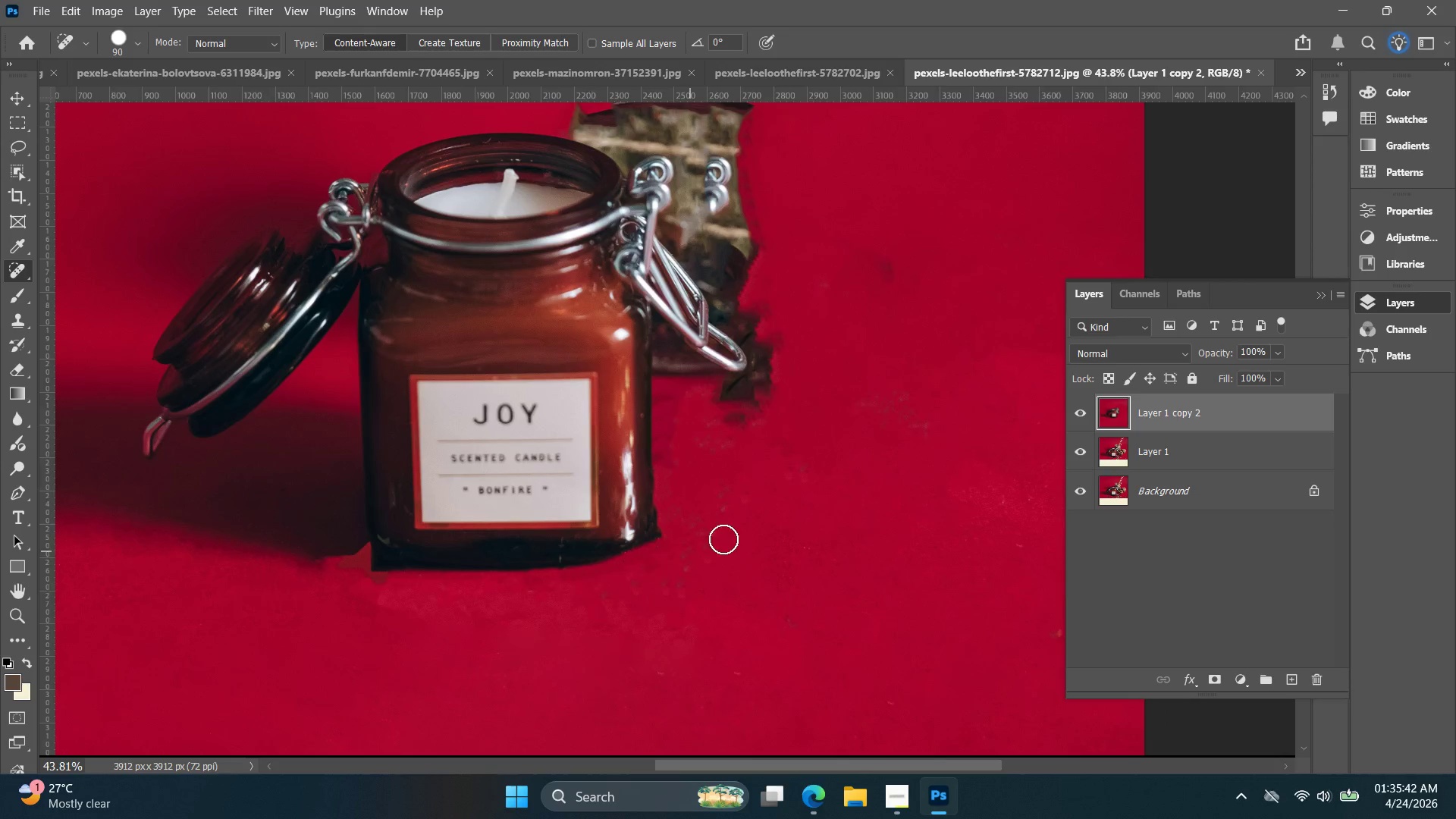 
hold_key(key=AltLeft, duration=0.45)
scroll: coordinate [730, 490], scroll_direction: up, amount: 8.0
 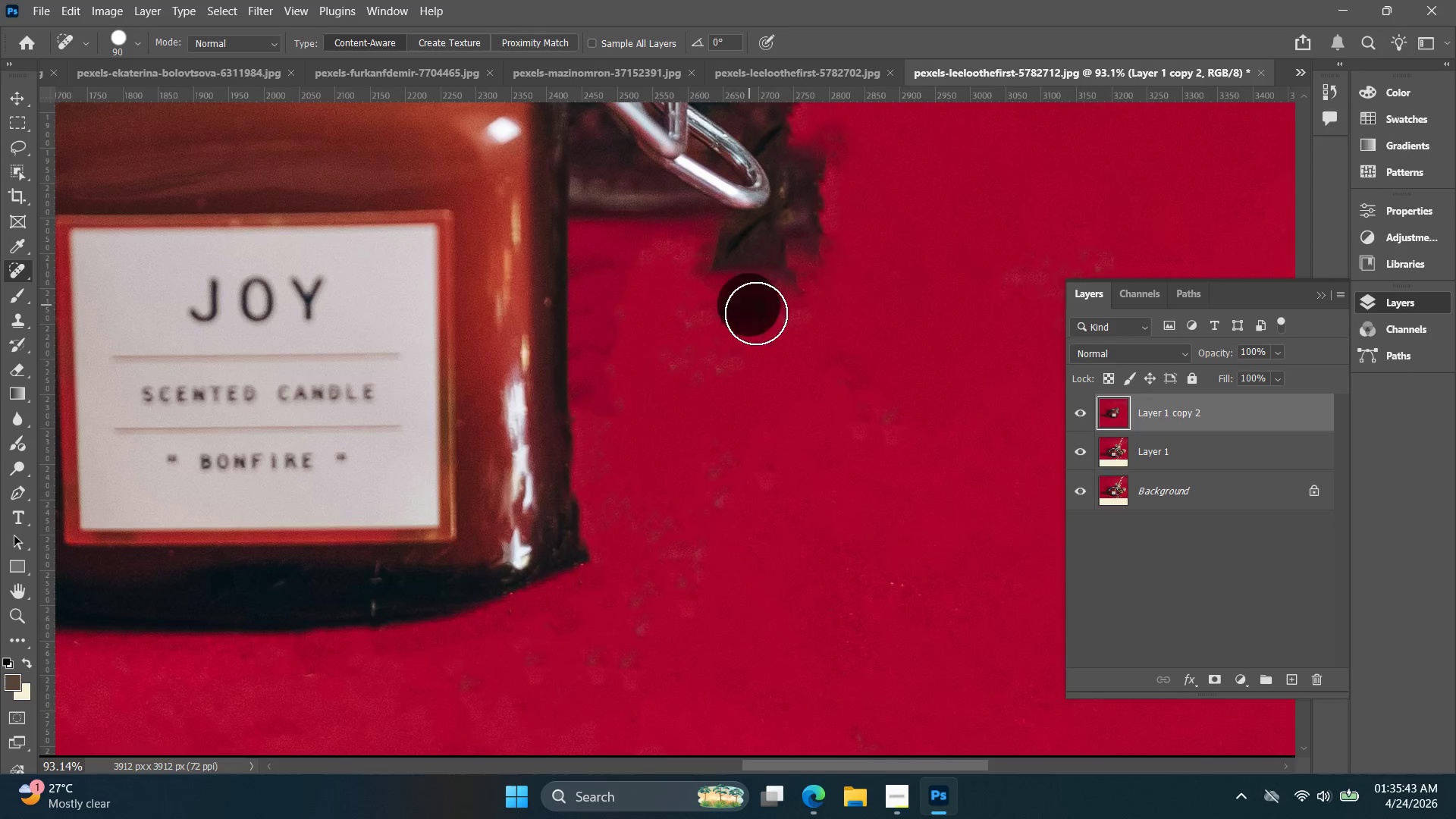 
hold_key(key=Space, duration=0.52)
 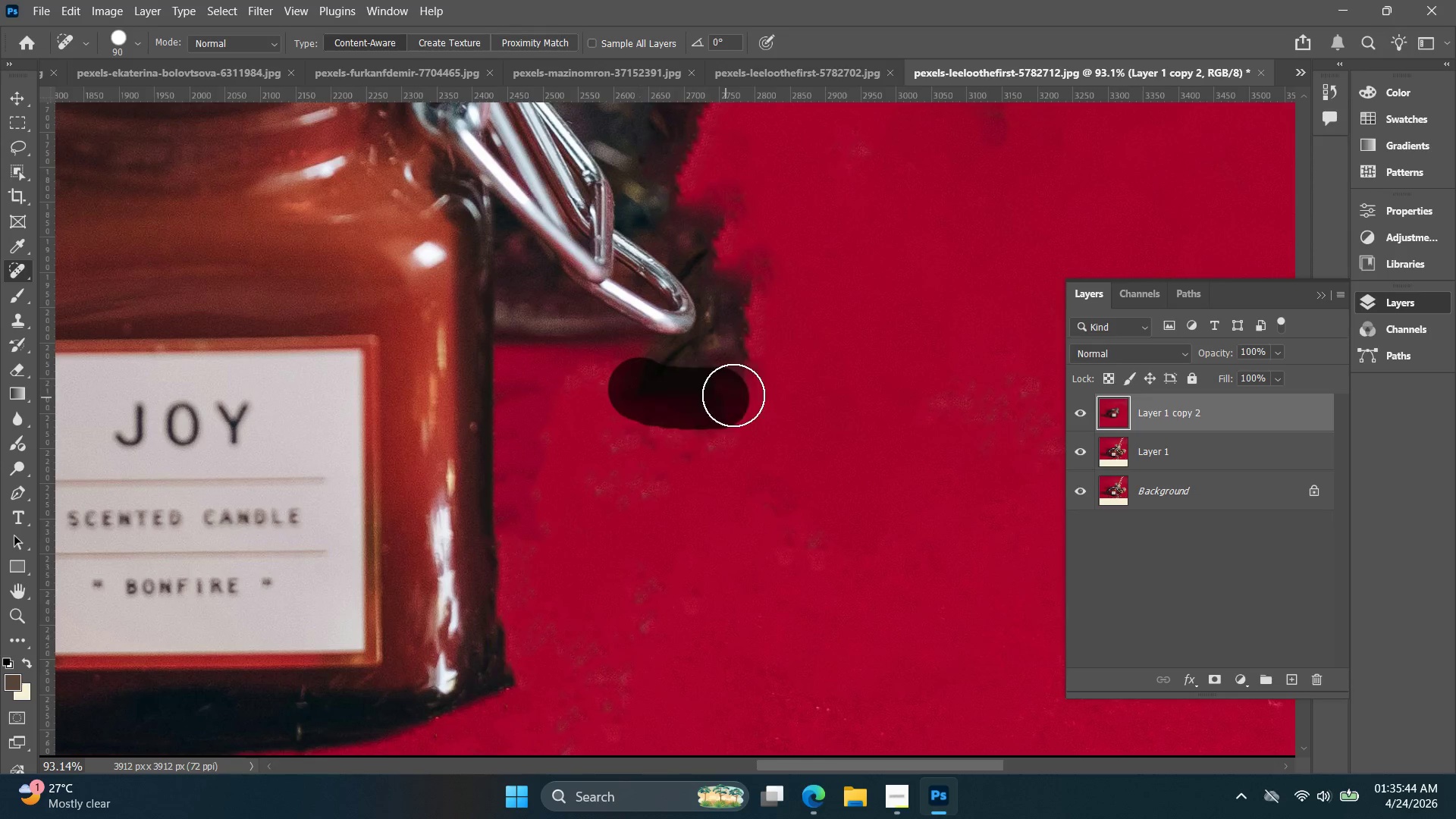 
left_click_drag(start_coordinate=[774, 369], to_coordinate=[700, 494])
 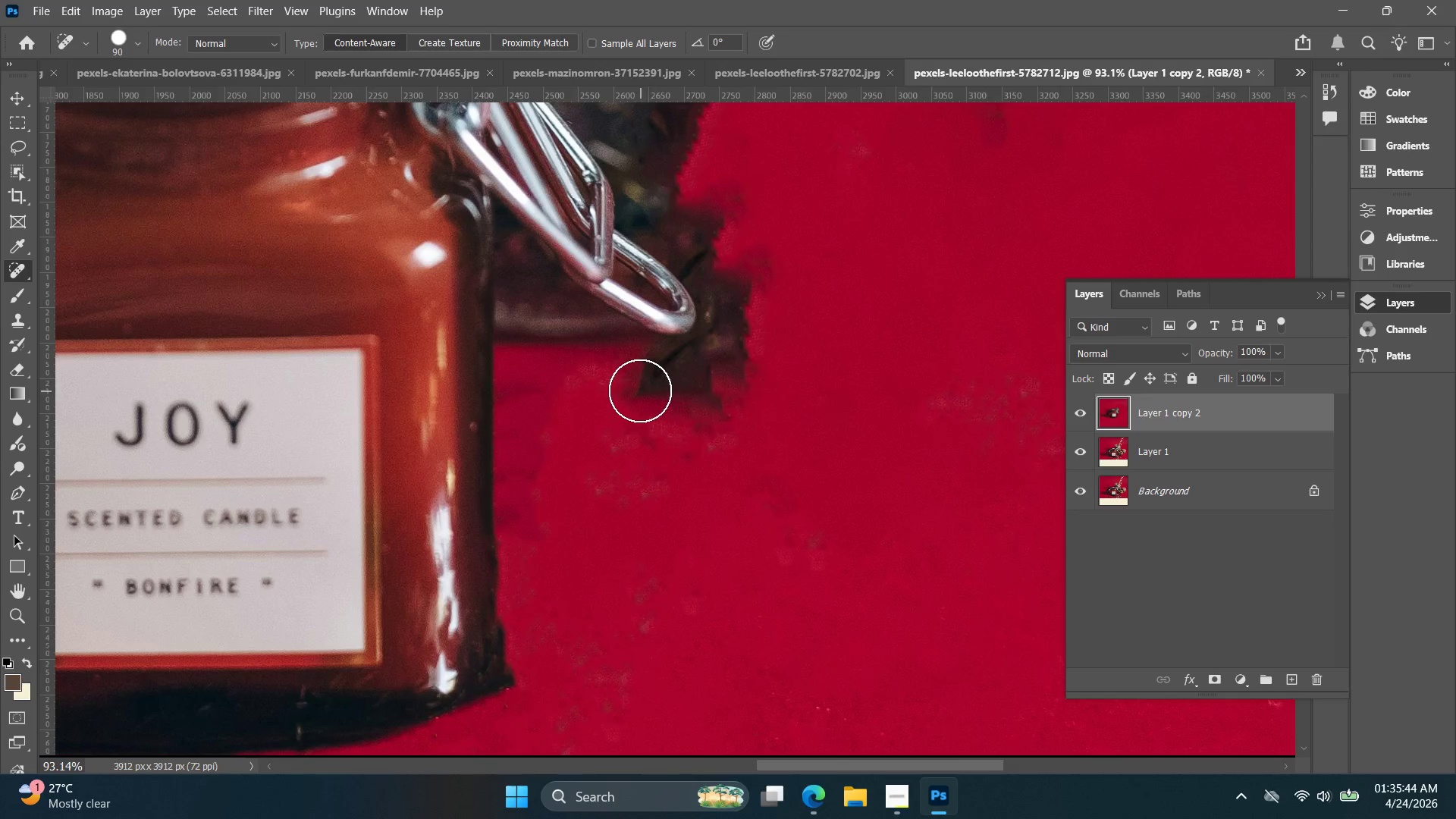 
left_click_drag(start_coordinate=[640, 390], to_coordinate=[752, 344])
 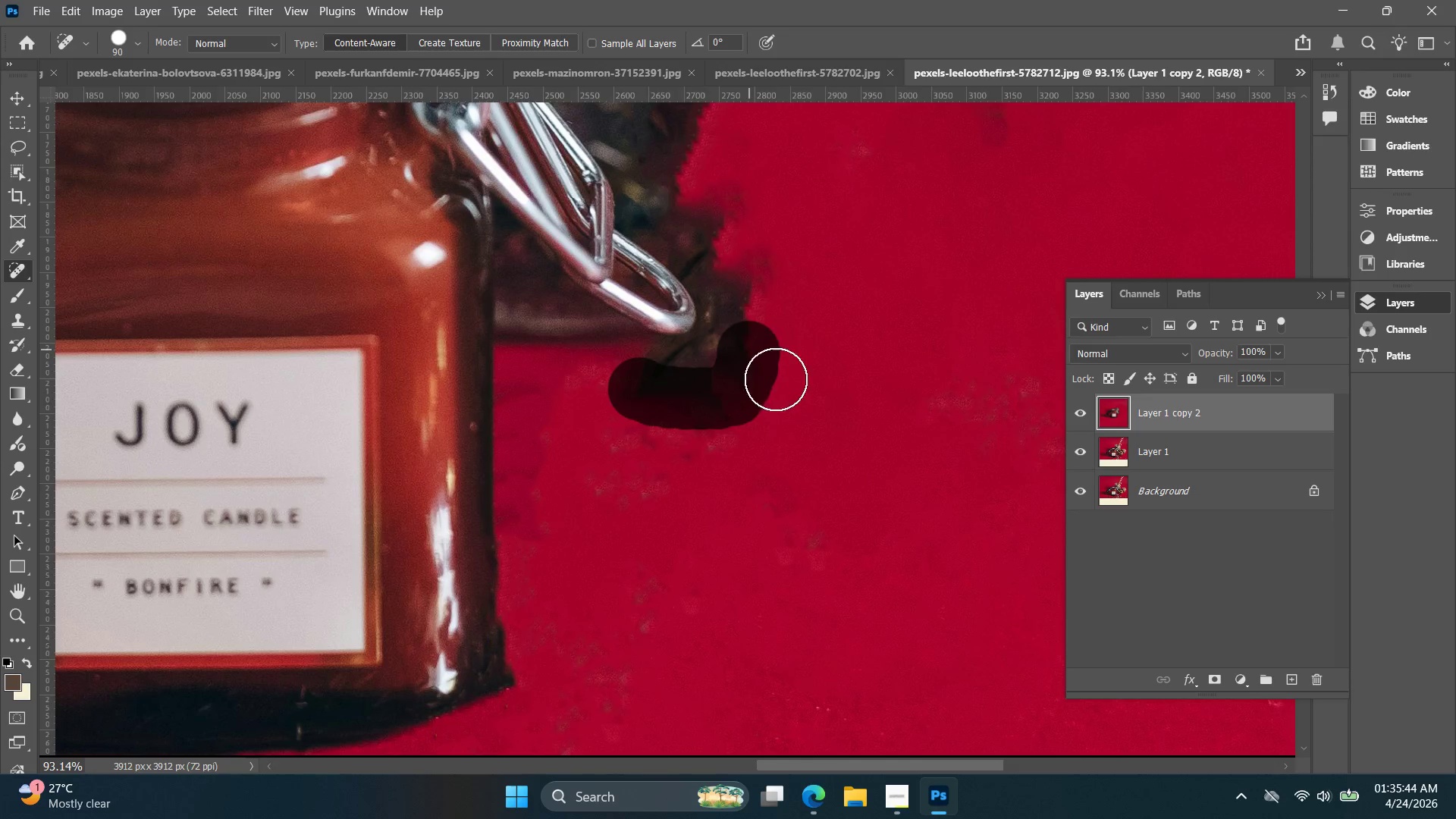 
hold_key(key=AltLeft, duration=0.48)
 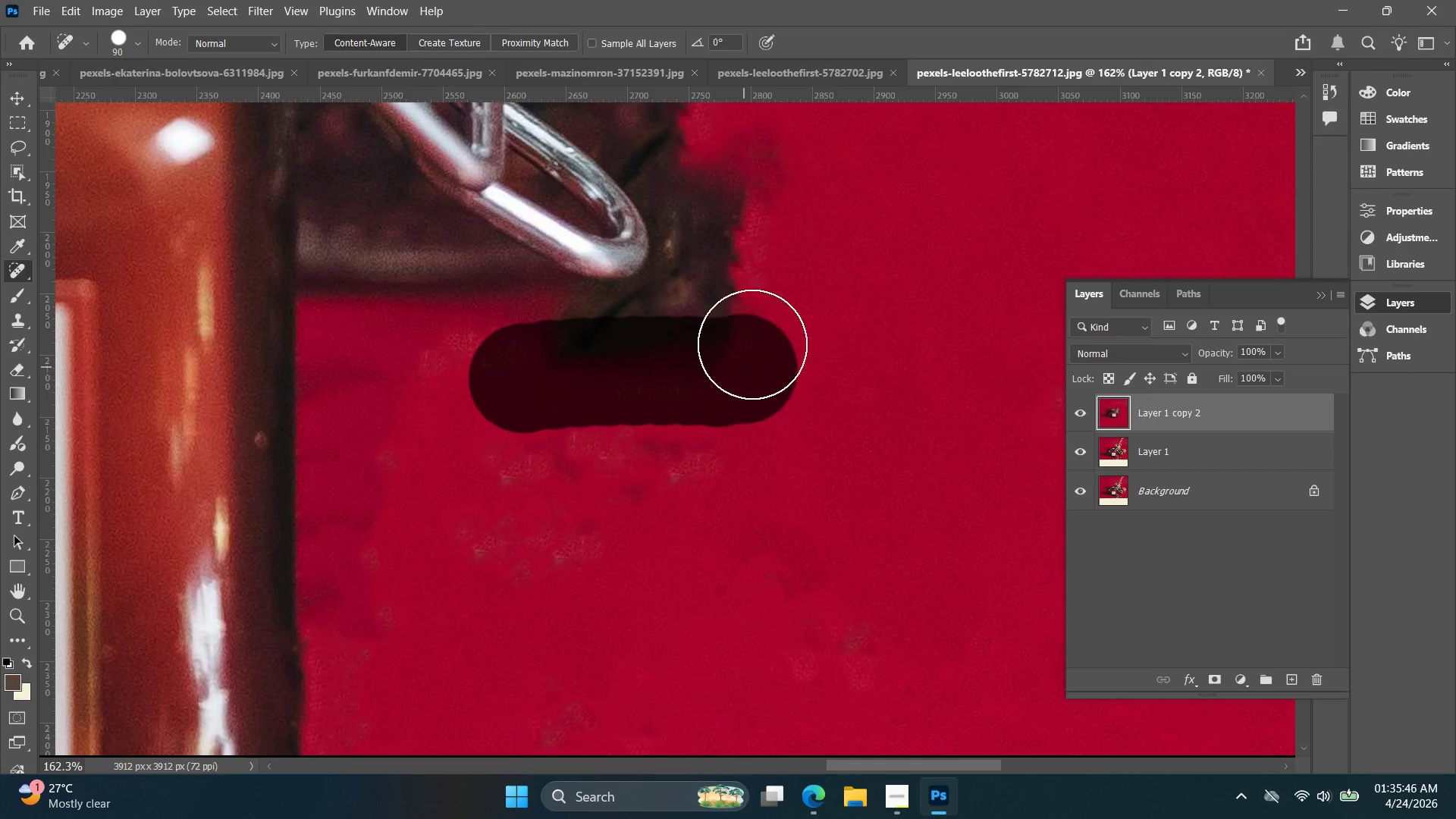 
left_click_drag(start_coordinate=[524, 379], to_coordinate=[760, 331])
 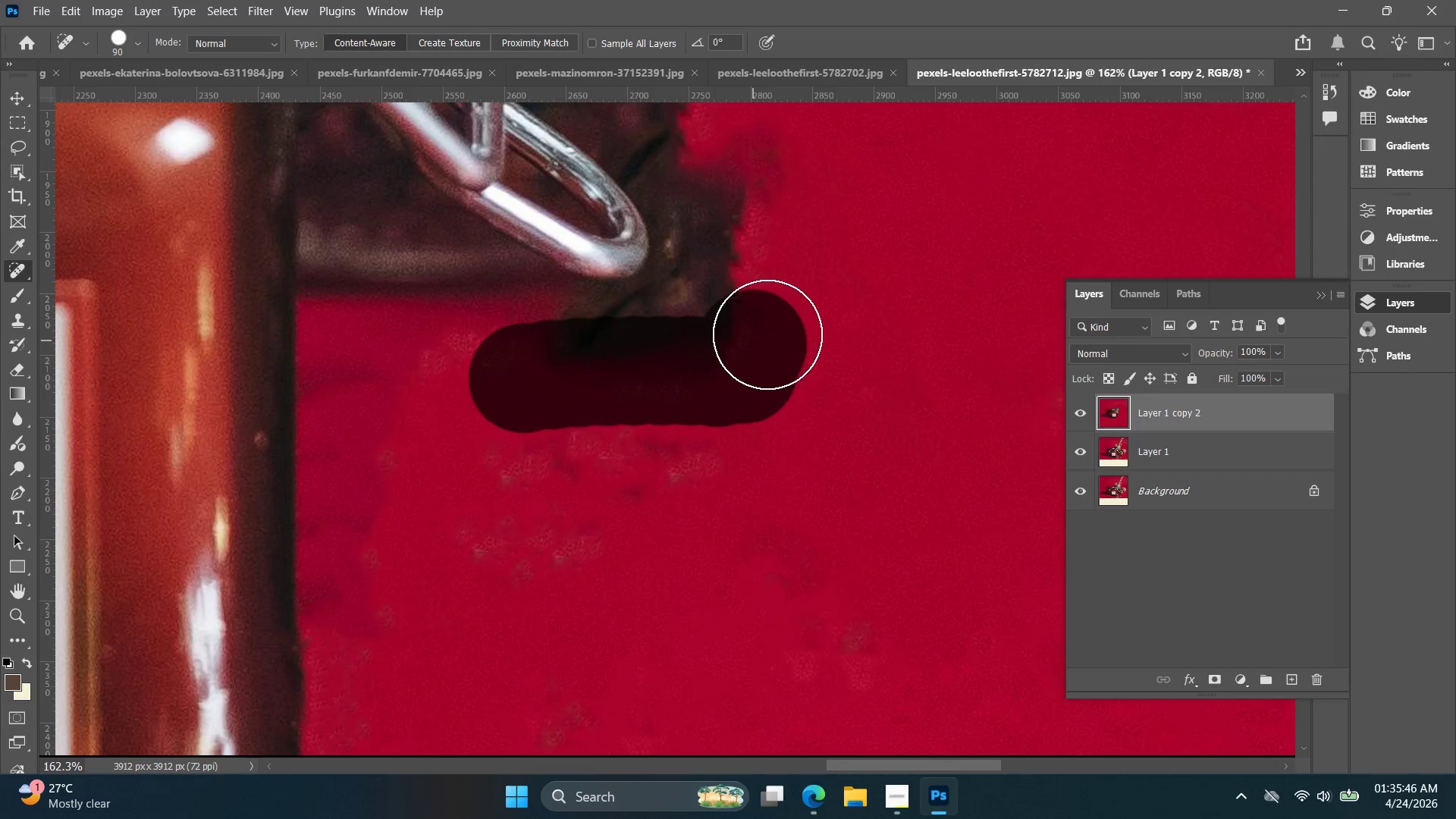 
scroll: coordinate [757, 409], scroll_direction: up, amount: 6.0
 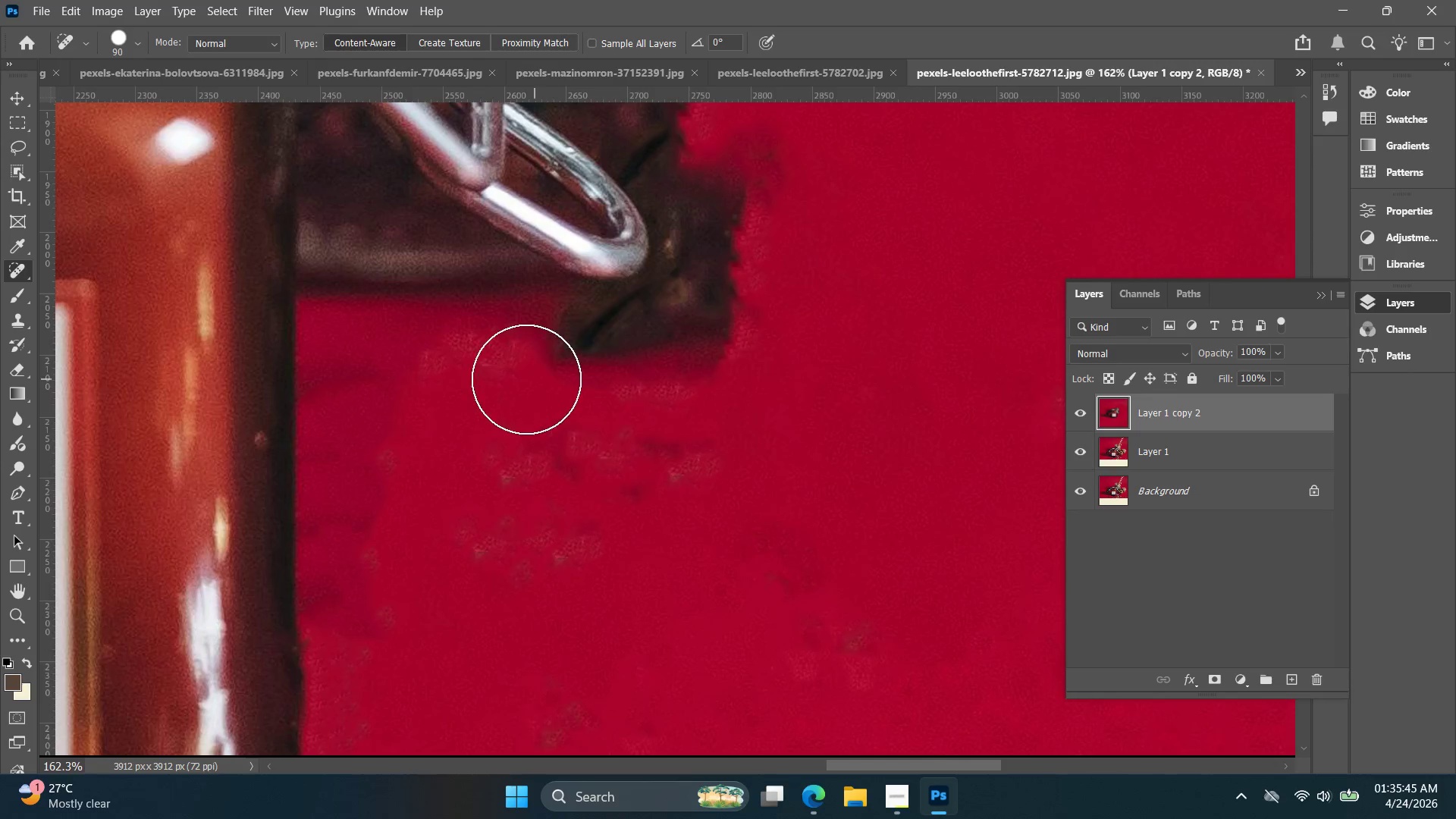 
hold_key(key=Space, duration=0.66)
 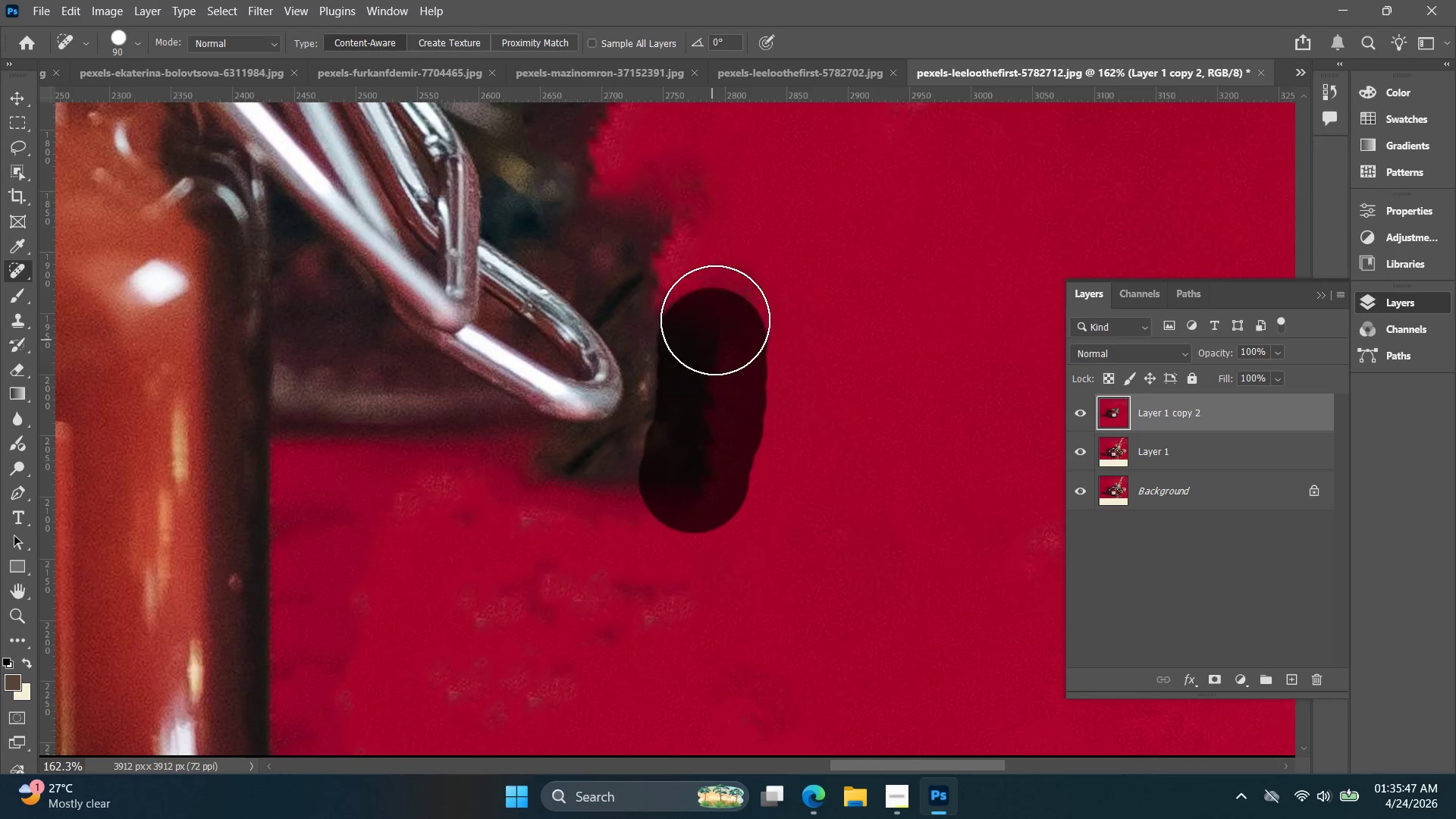 
left_click_drag(start_coordinate=[767, 365], to_coordinate=[741, 507])
 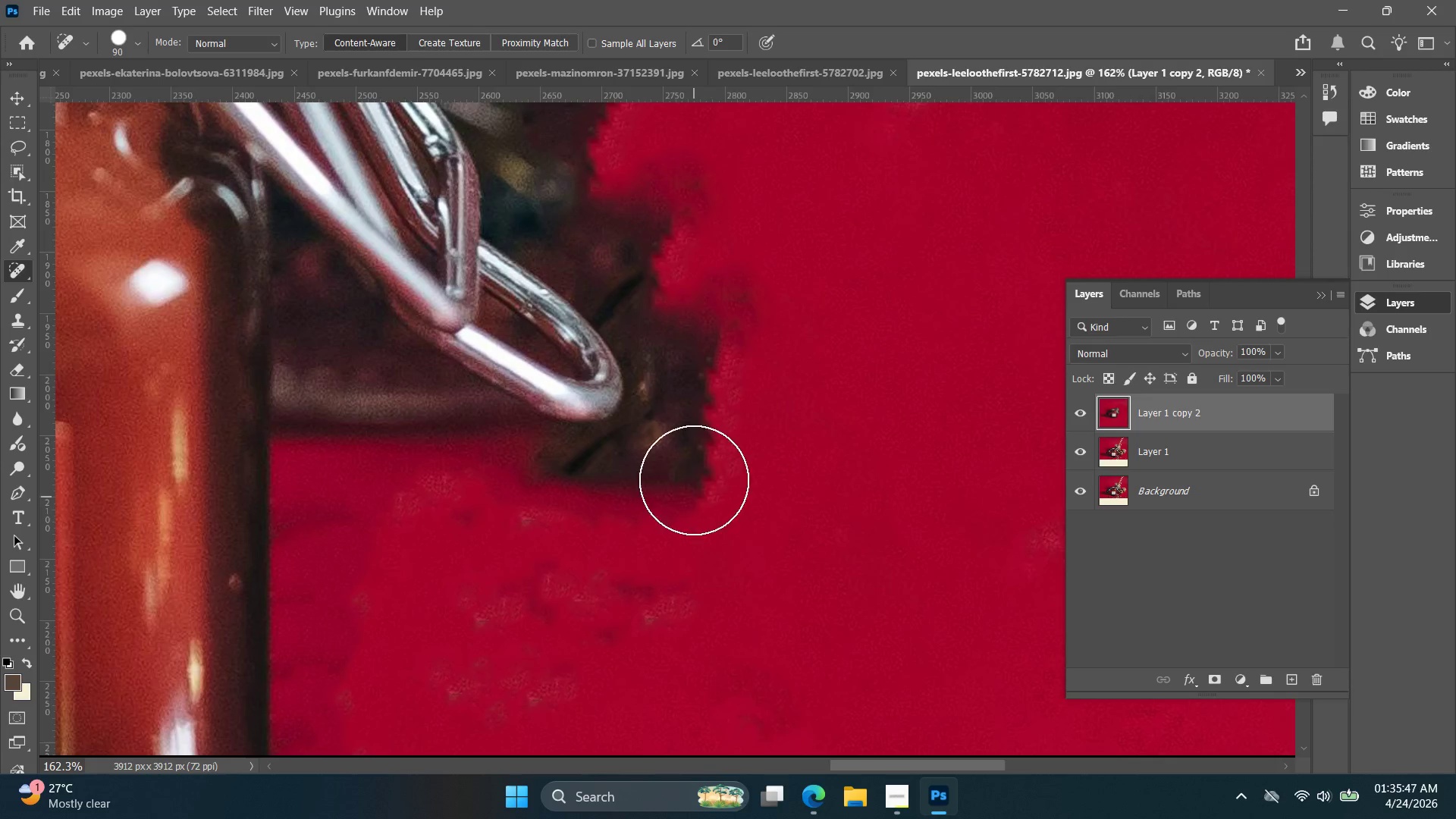 
left_click_drag(start_coordinate=[694, 479], to_coordinate=[716, 320])
 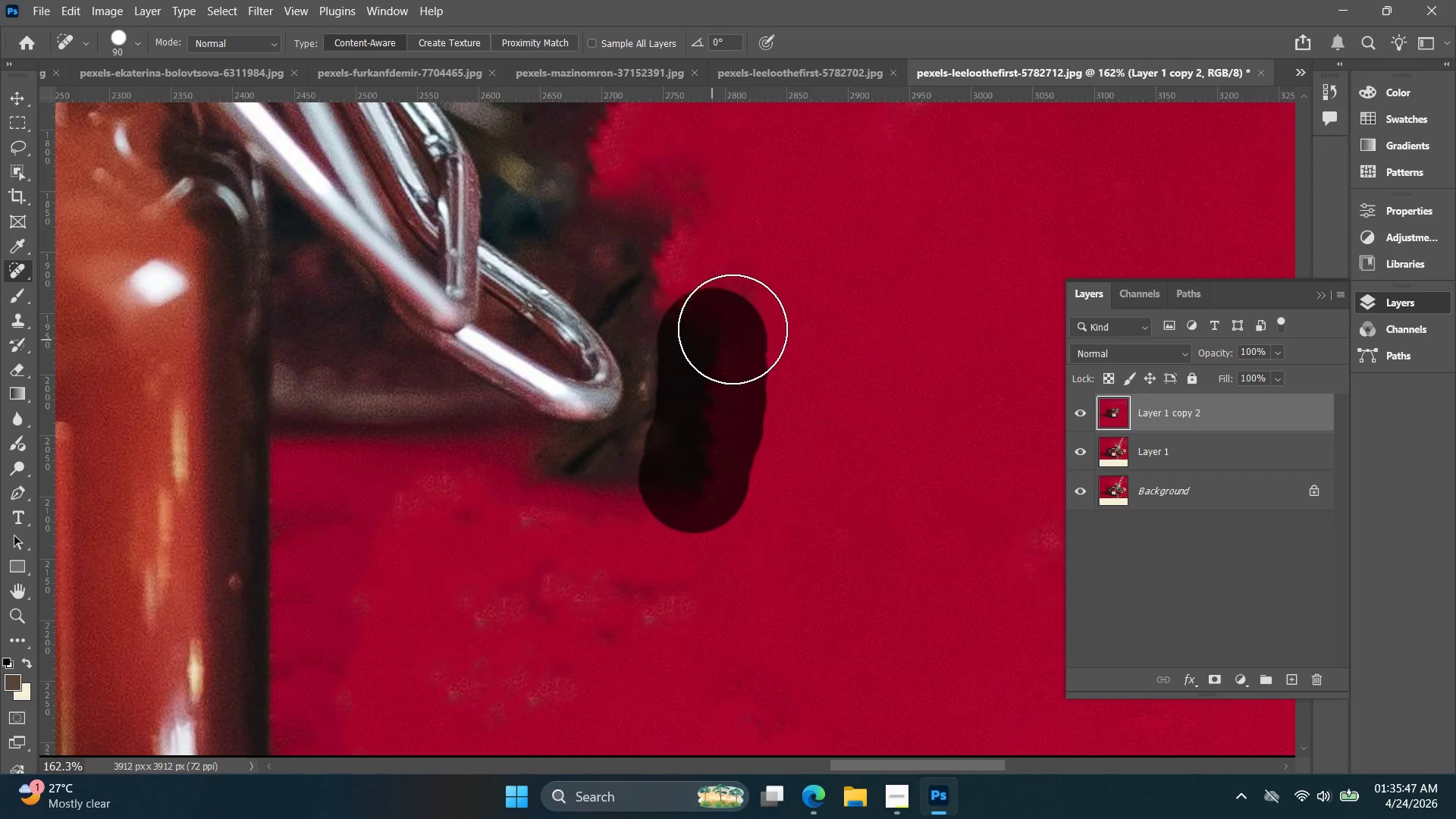 
hold_key(key=Space, duration=0.56)
 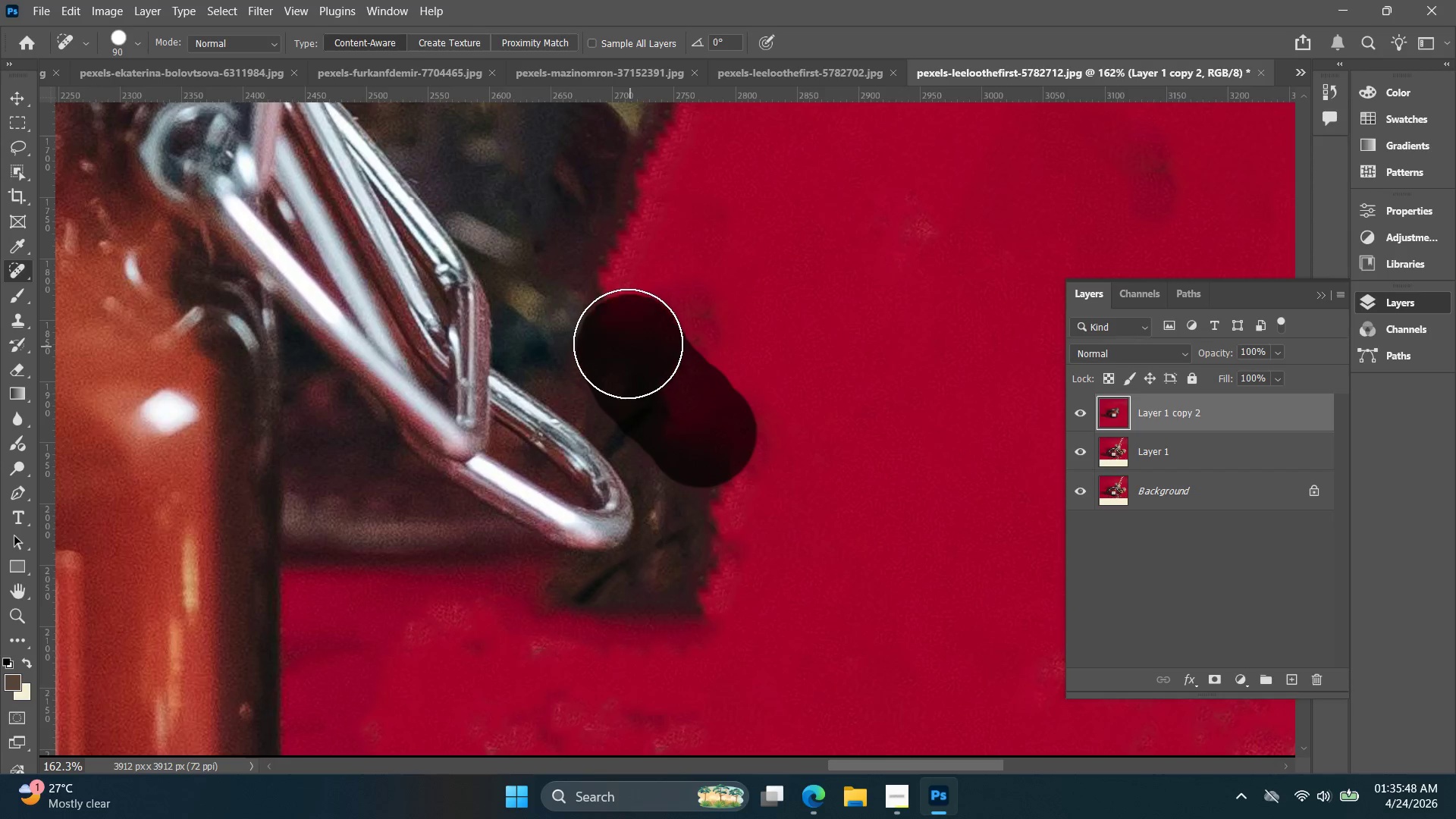 
left_click_drag(start_coordinate=[734, 348], to_coordinate=[745, 478])
 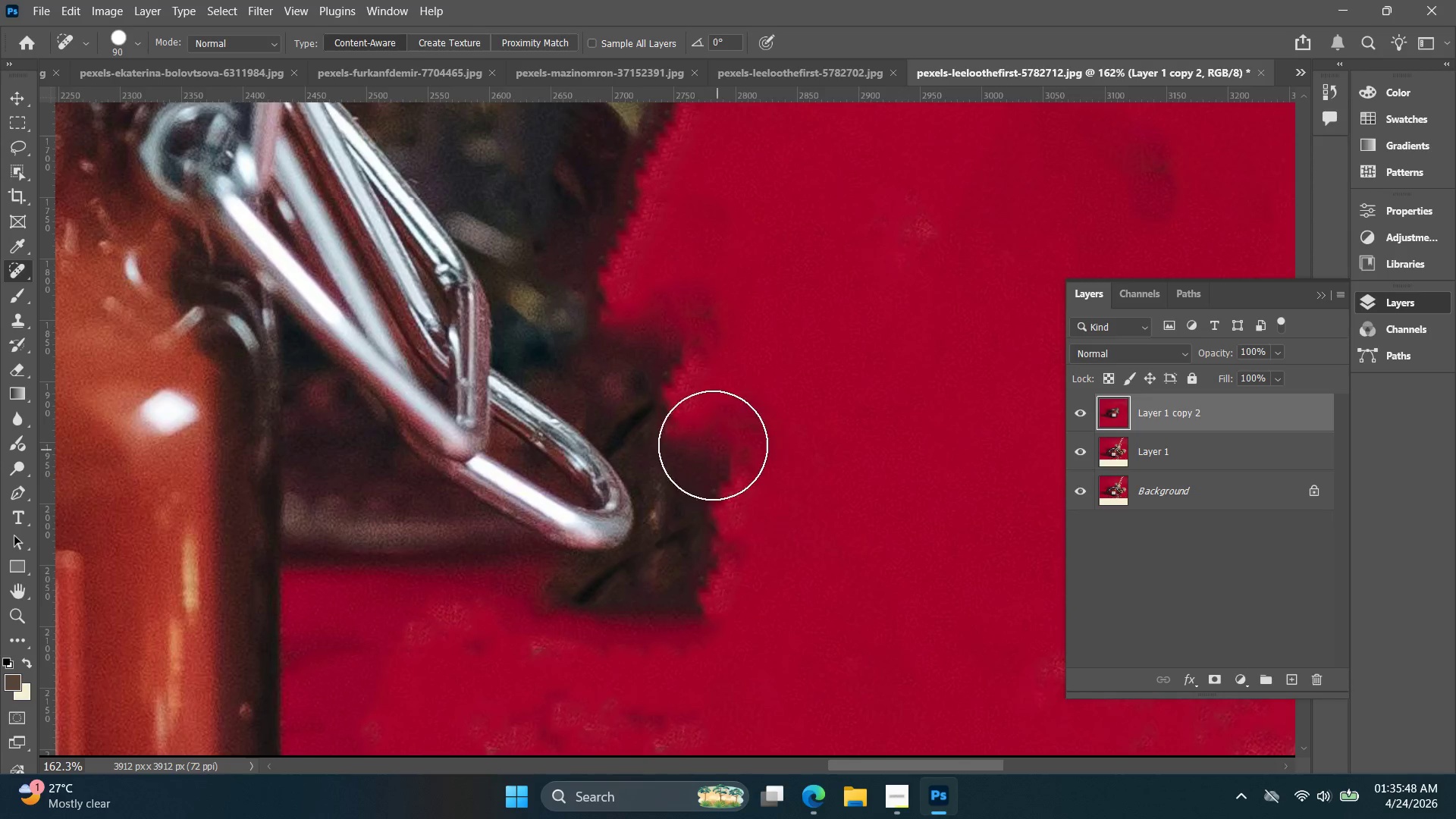 
left_click_drag(start_coordinate=[701, 434], to_coordinate=[604, 593])
 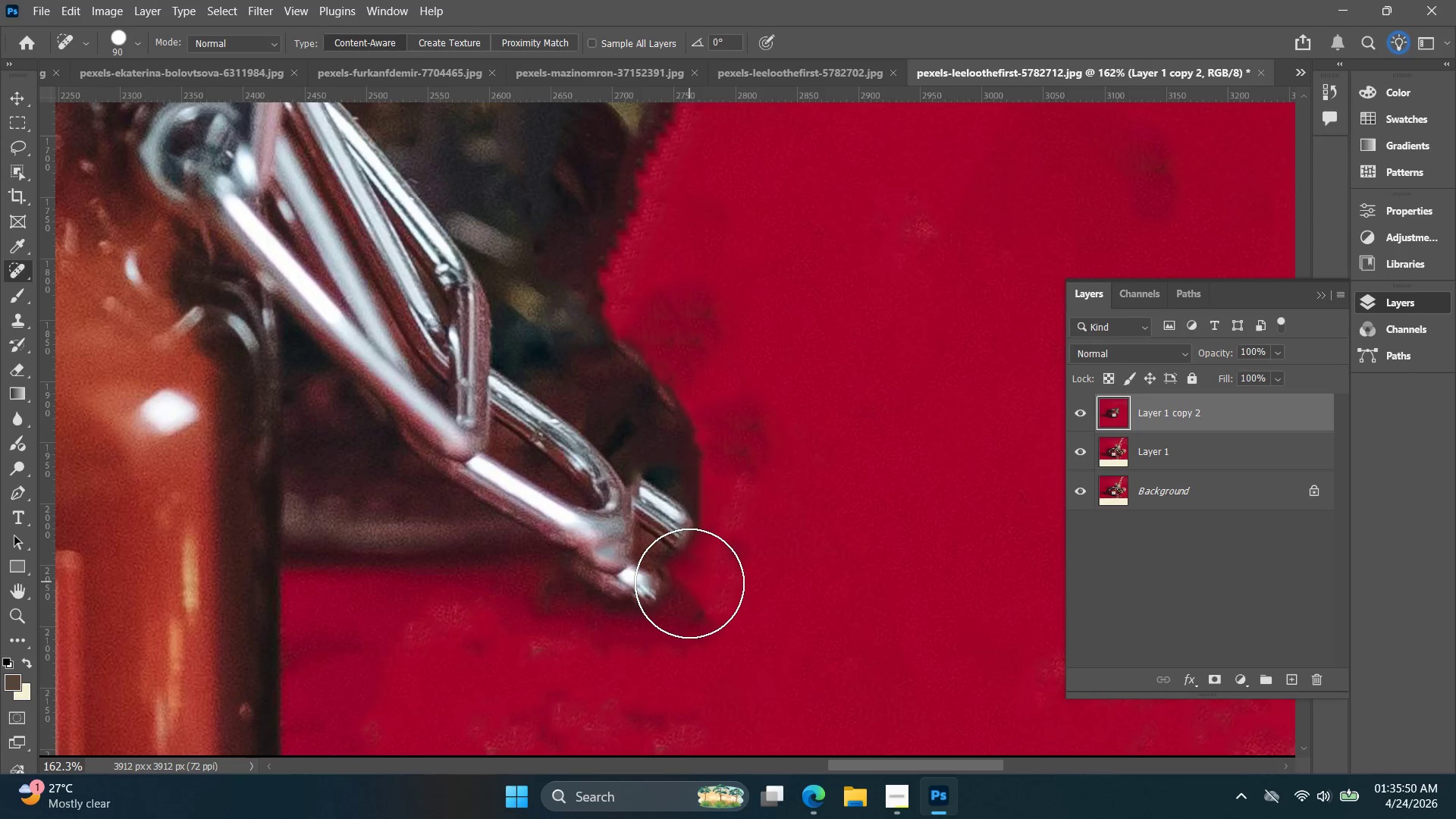 
left_click_drag(start_coordinate=[660, 588], to_coordinate=[720, 502])
 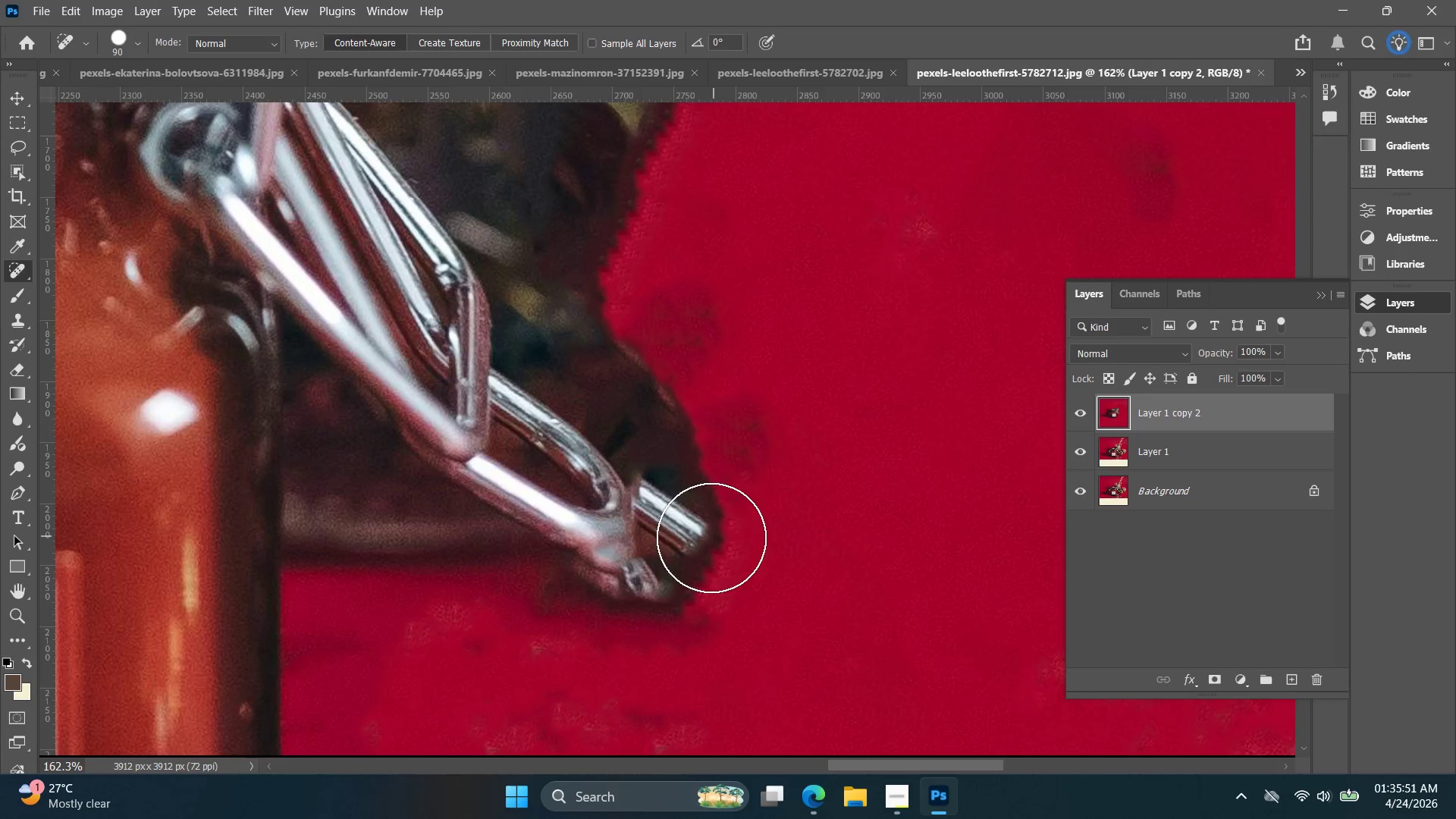 
left_click_drag(start_coordinate=[700, 513], to_coordinate=[689, 450])
 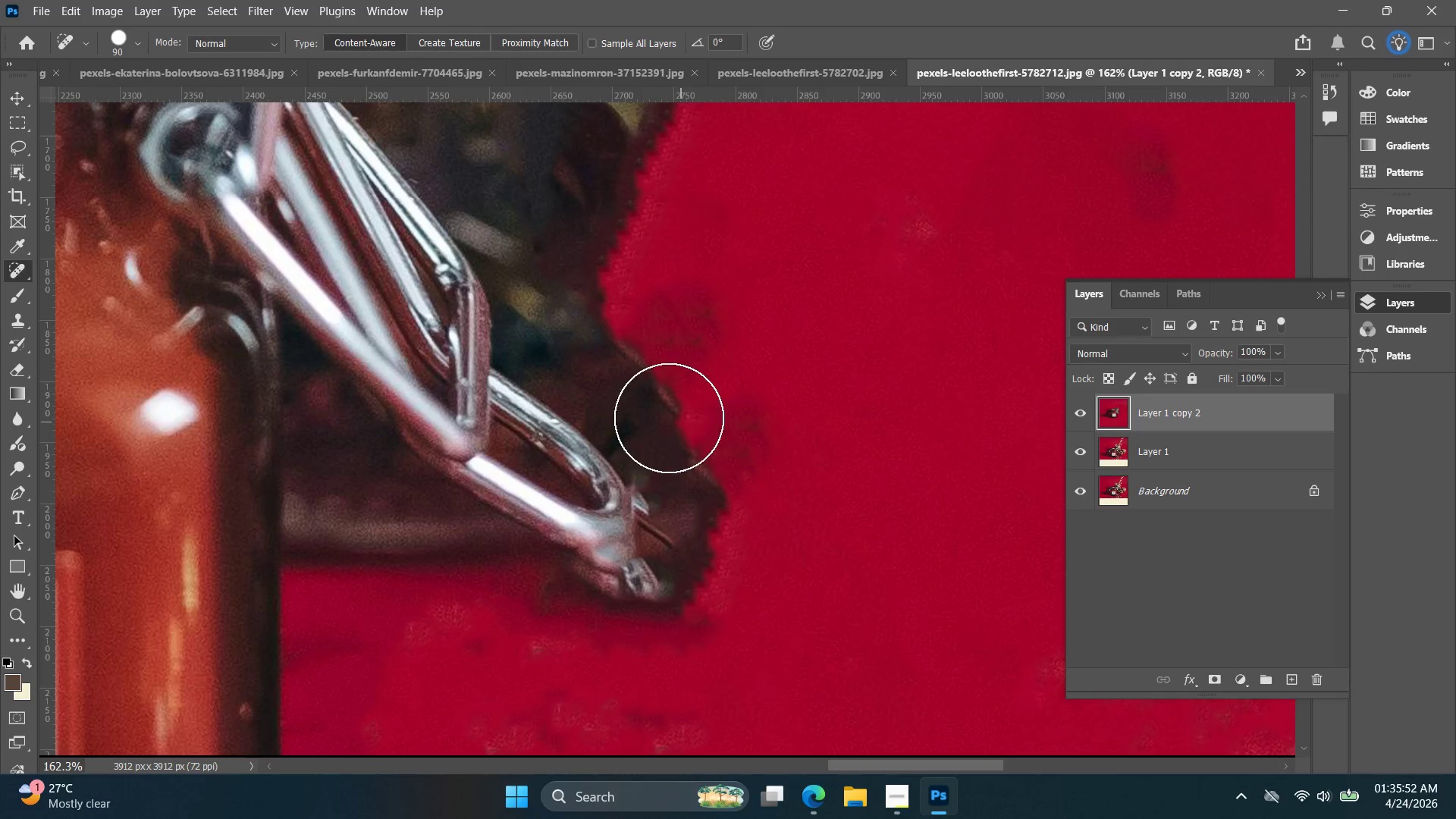 
left_click_drag(start_coordinate=[663, 414], to_coordinate=[645, 626])
 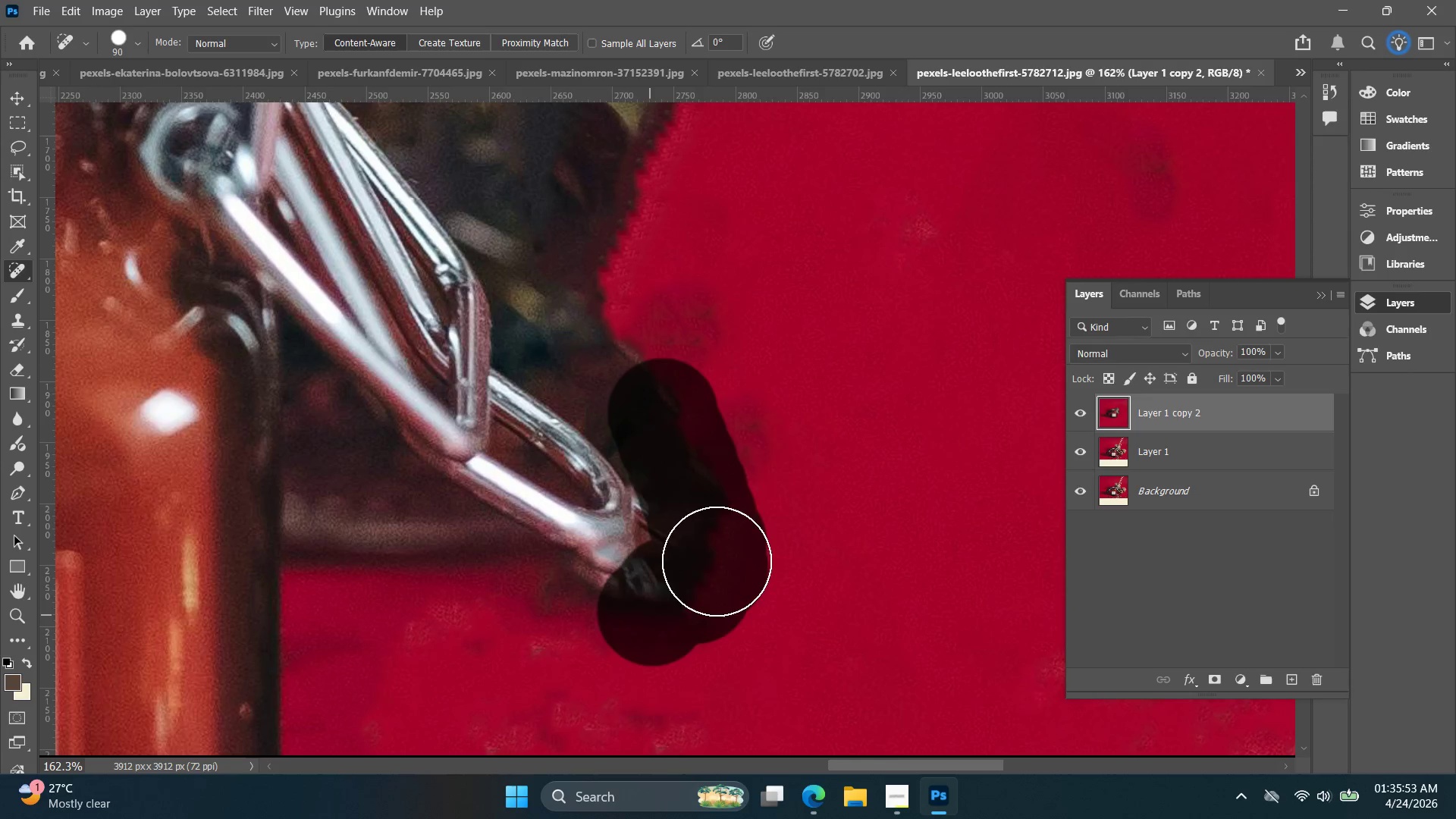 
hold_key(key=Space, duration=0.58)
 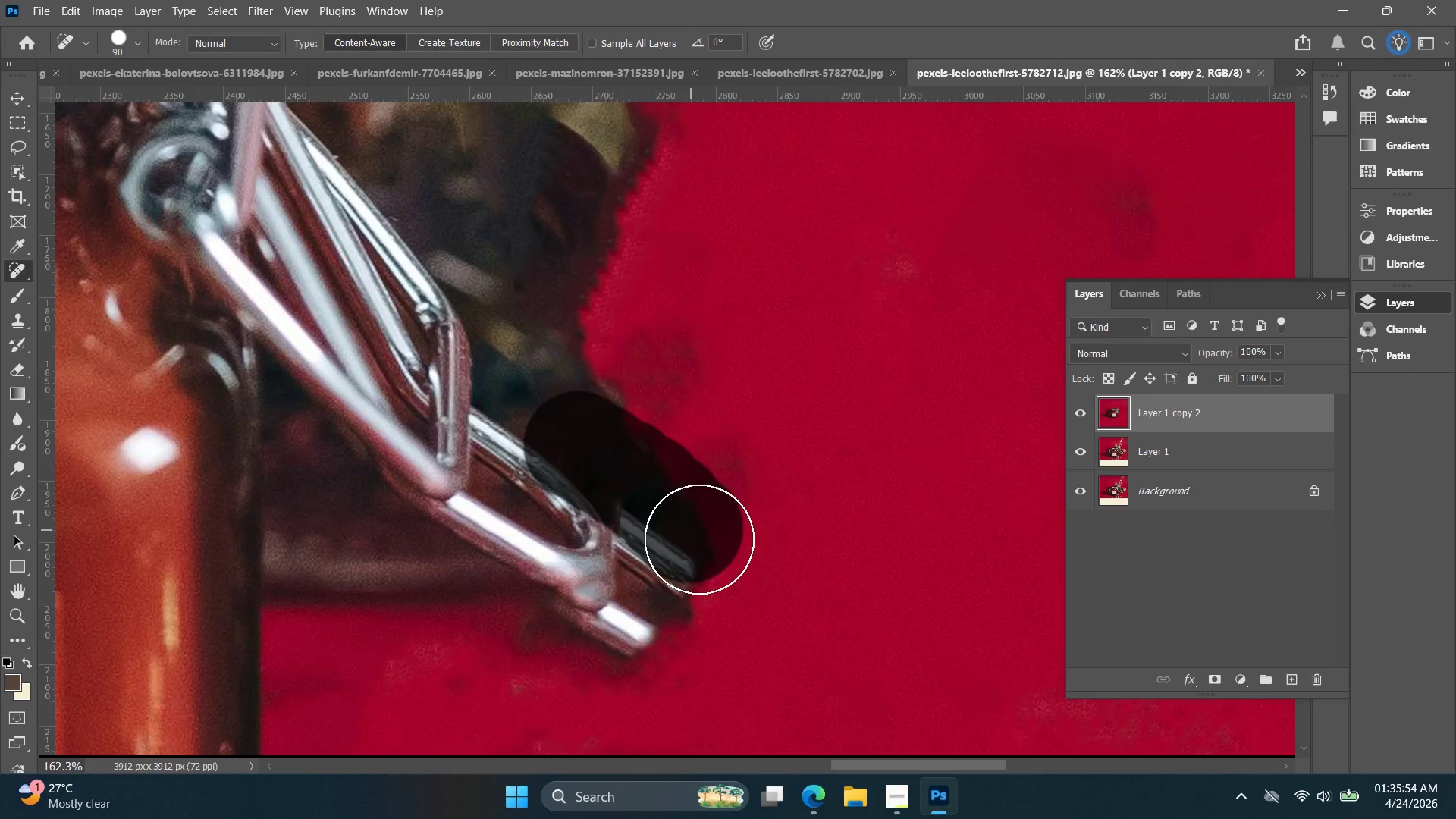 
left_click_drag(start_coordinate=[723, 460], to_coordinate=[704, 499])
 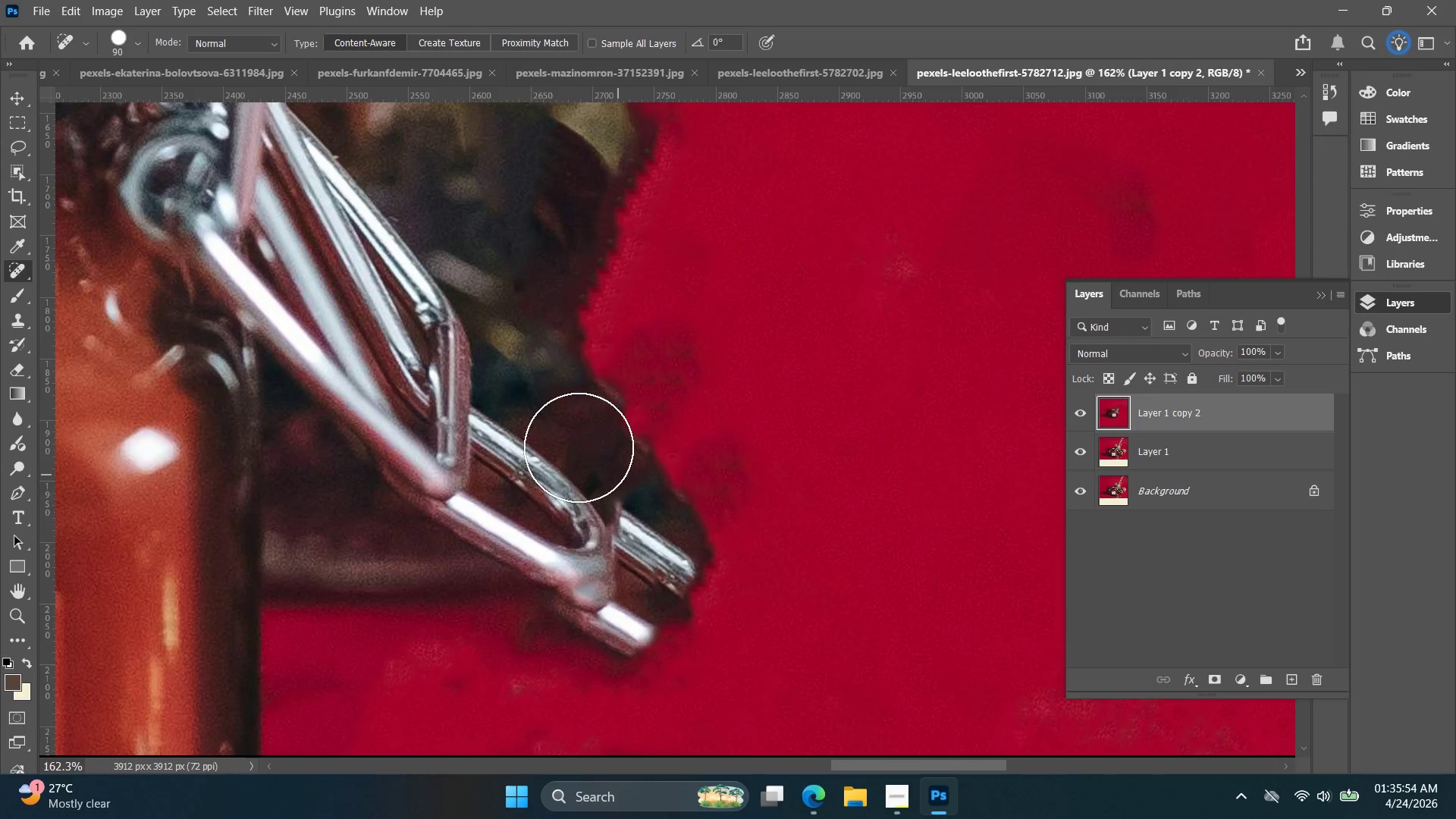 
left_click_drag(start_coordinate=[579, 447], to_coordinate=[695, 538])
 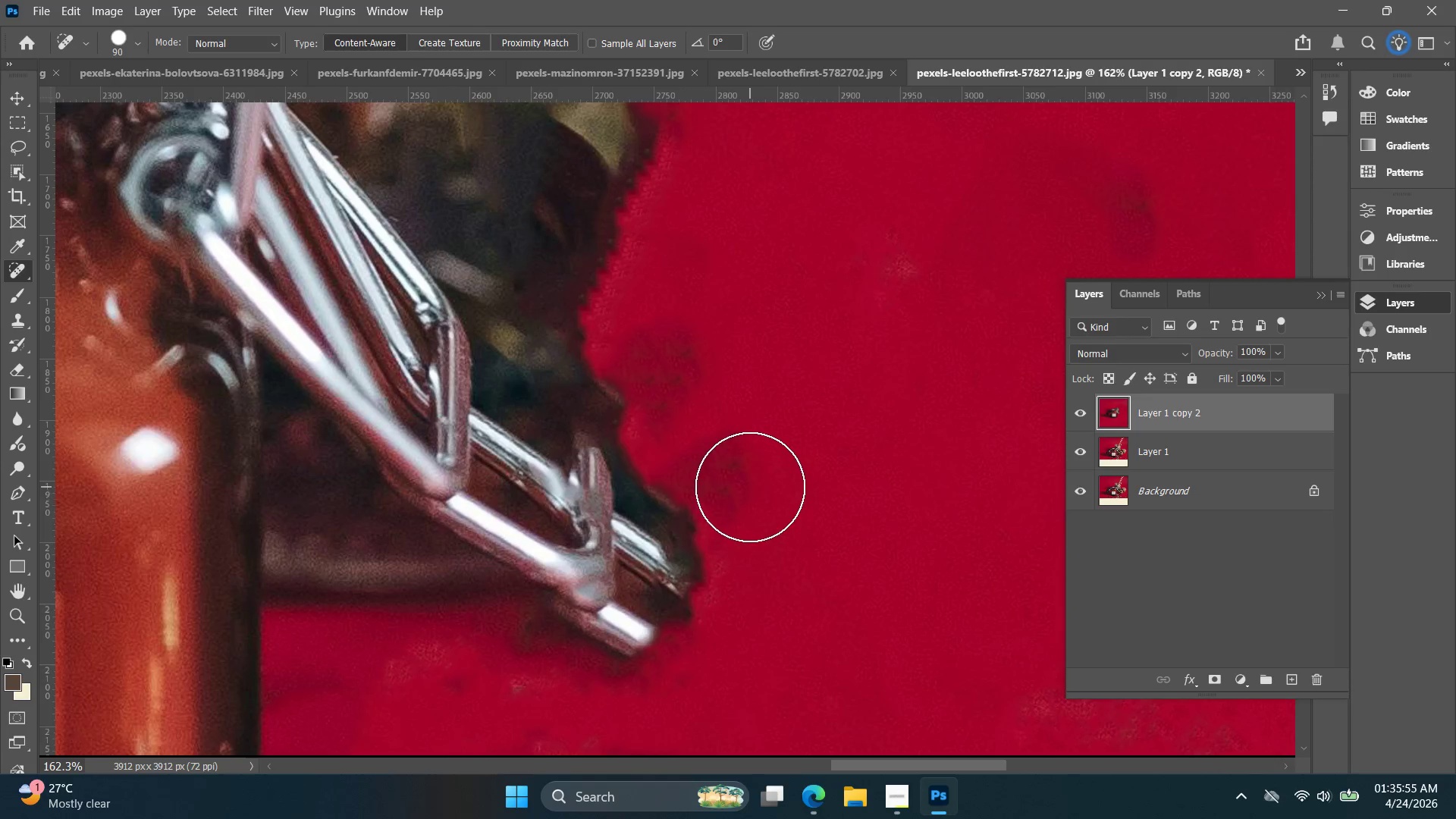 
key(Control+Z)
 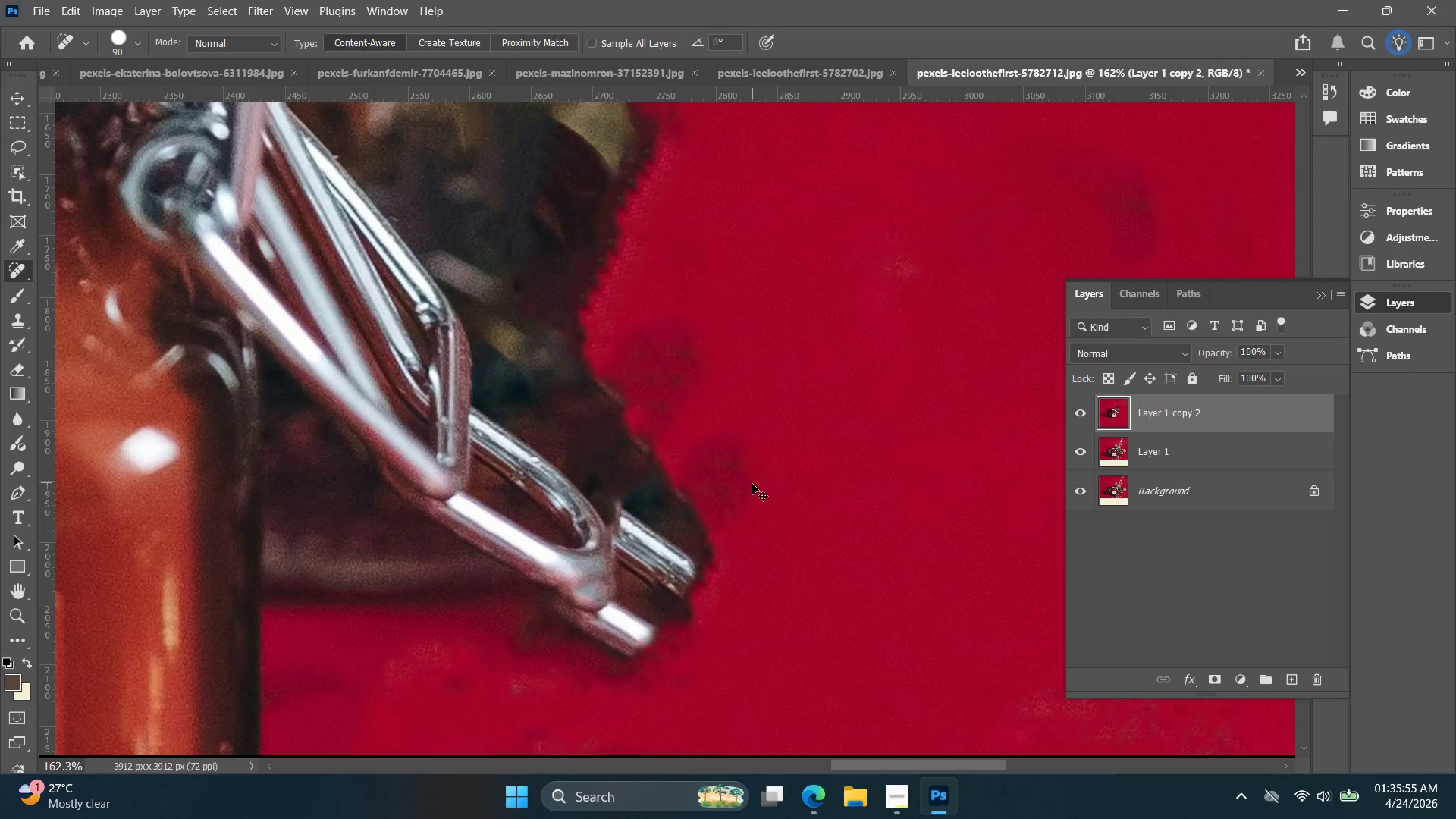 
key(Control+Z)
 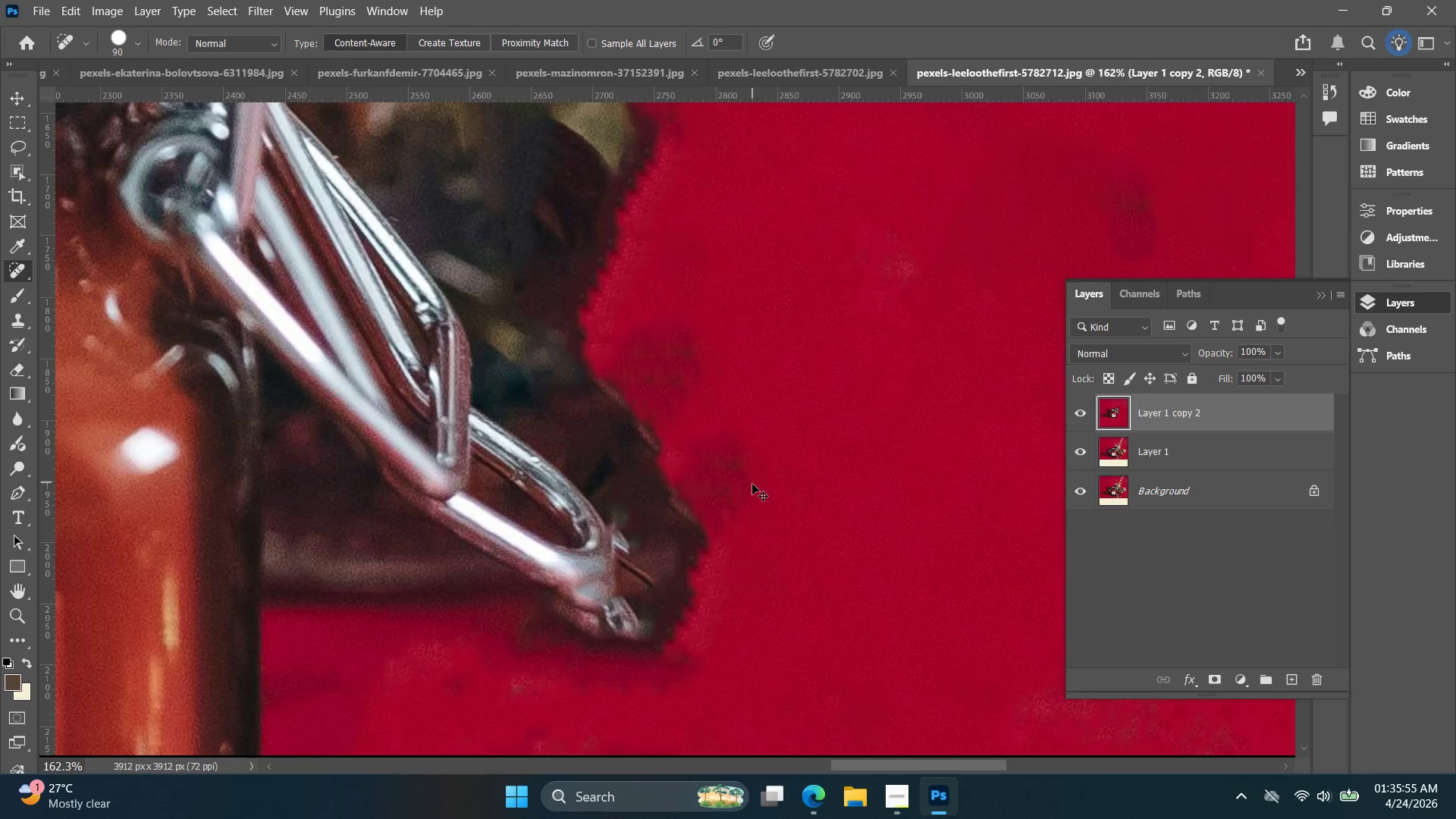 
key(Control+Z)
 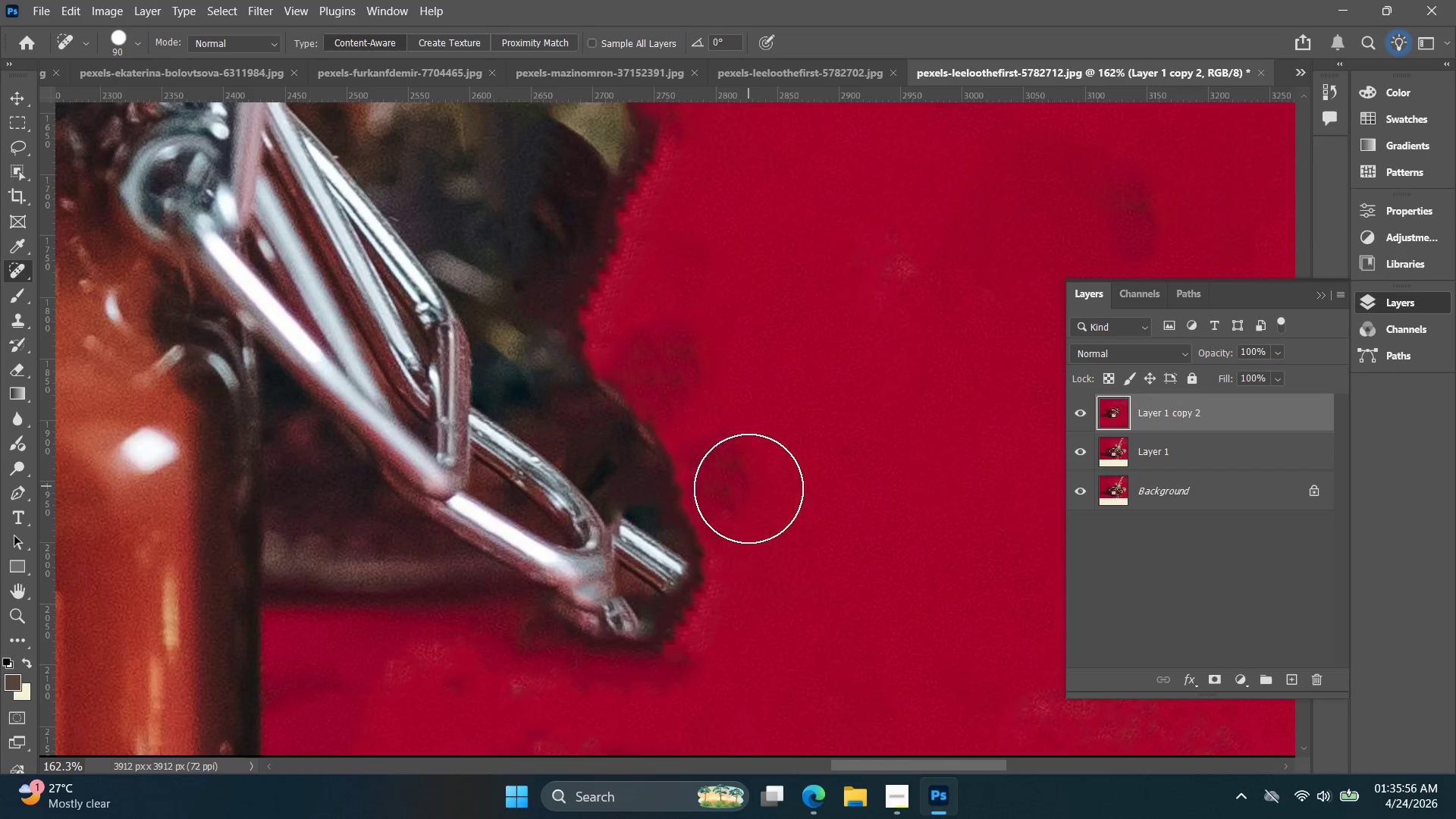 
key(Control+Z)
 